 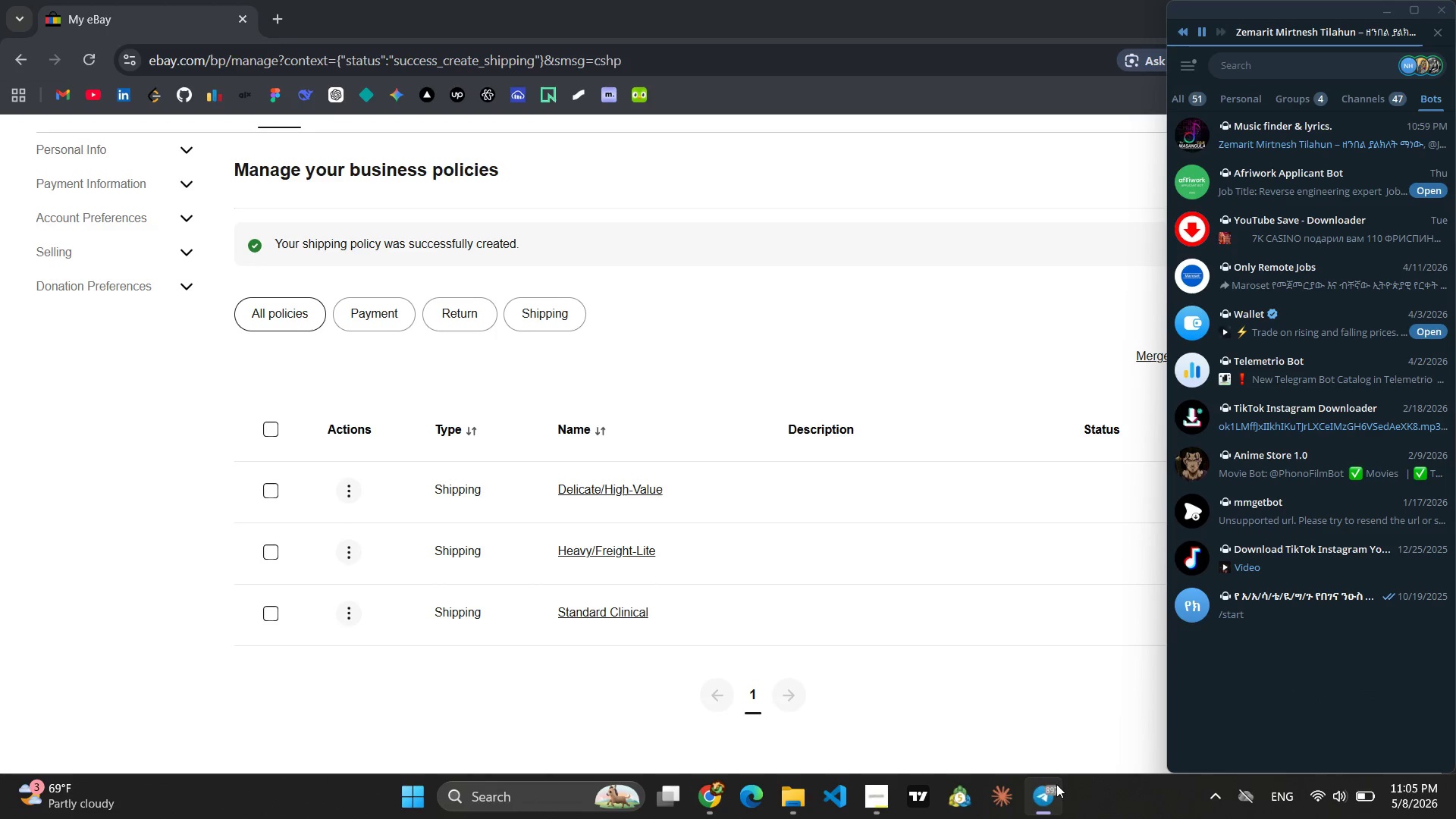 
left_click([1324, 142])
 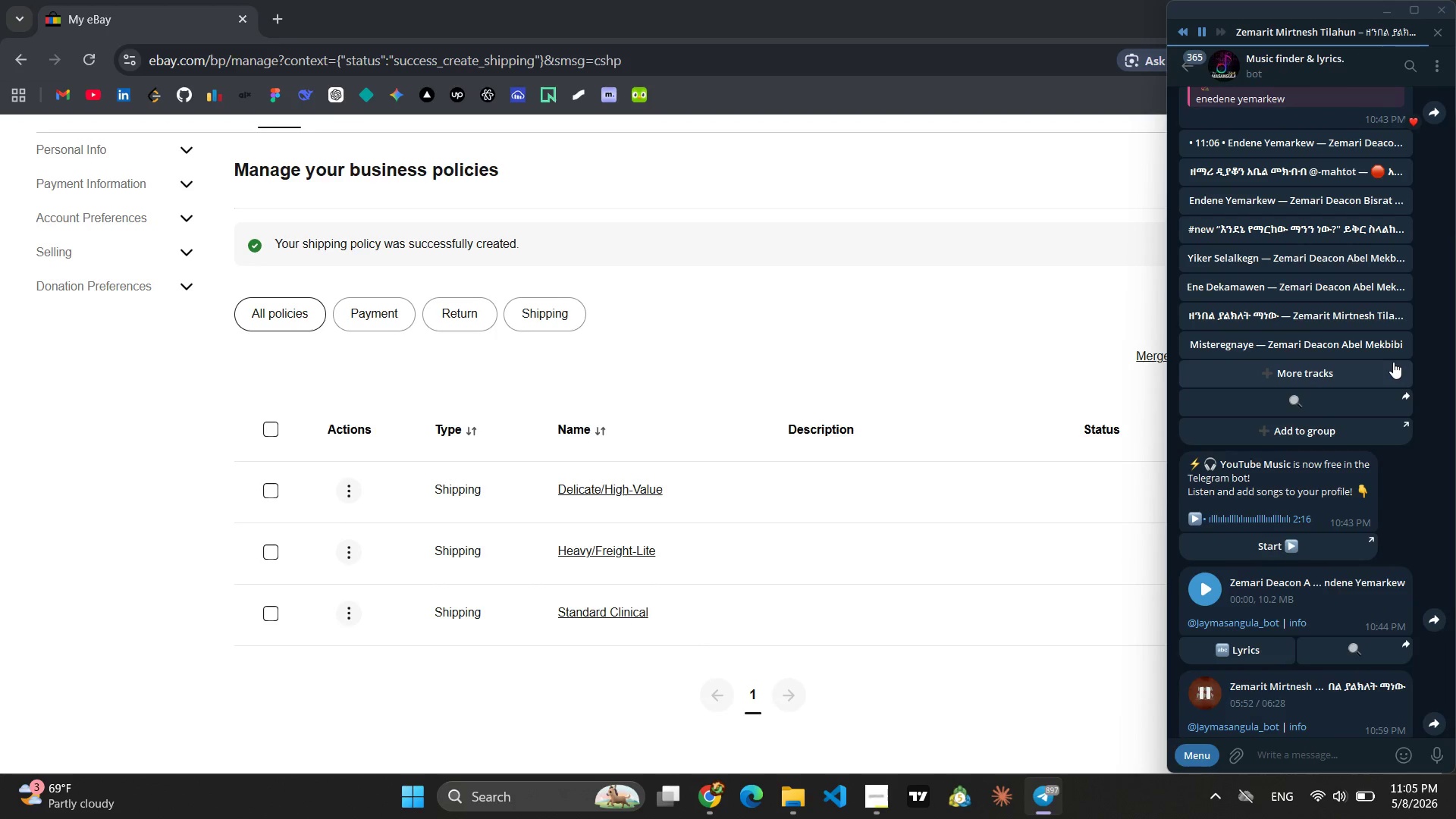 
wait(11.5)
 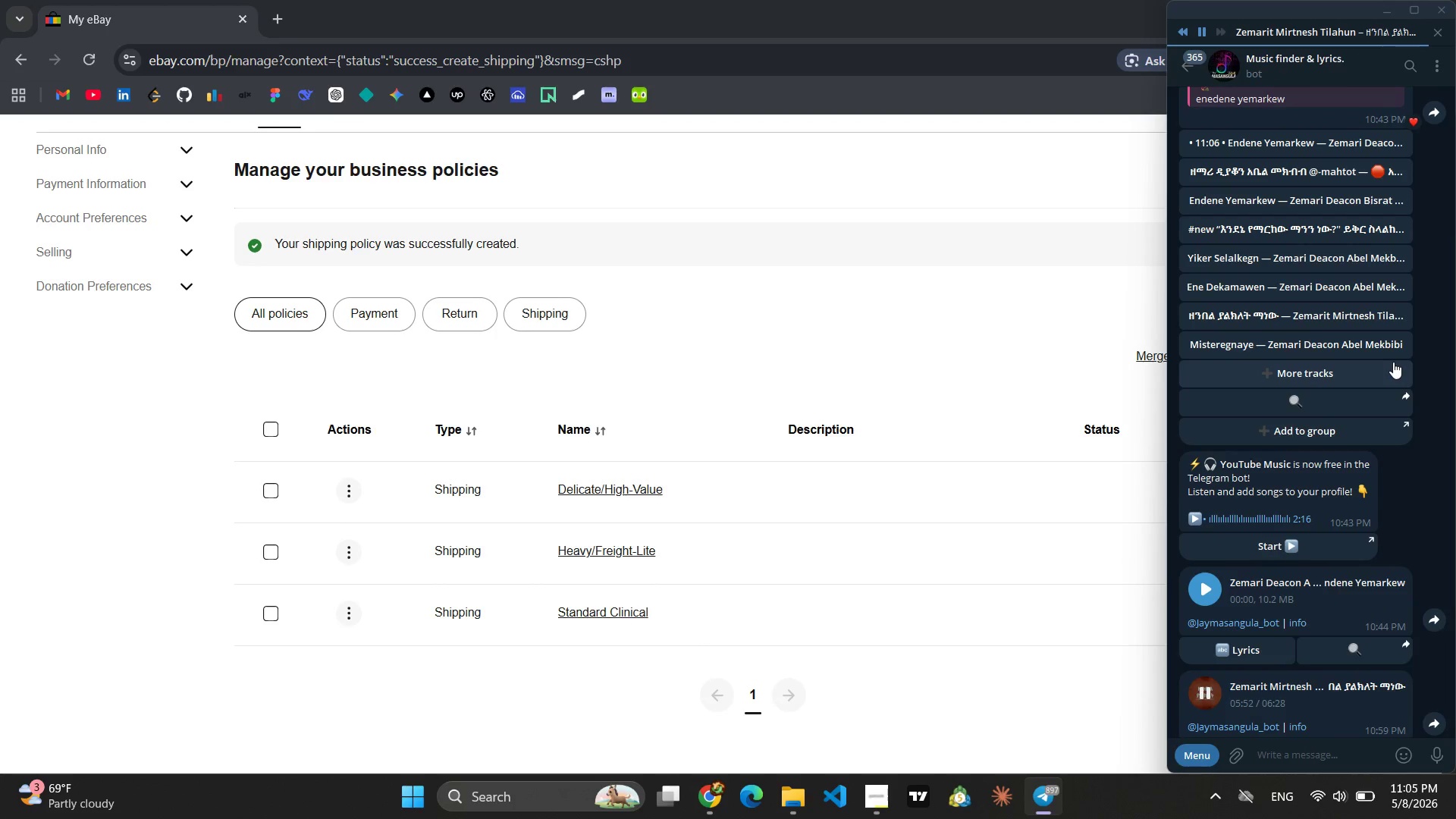 
left_click([896, 338])
 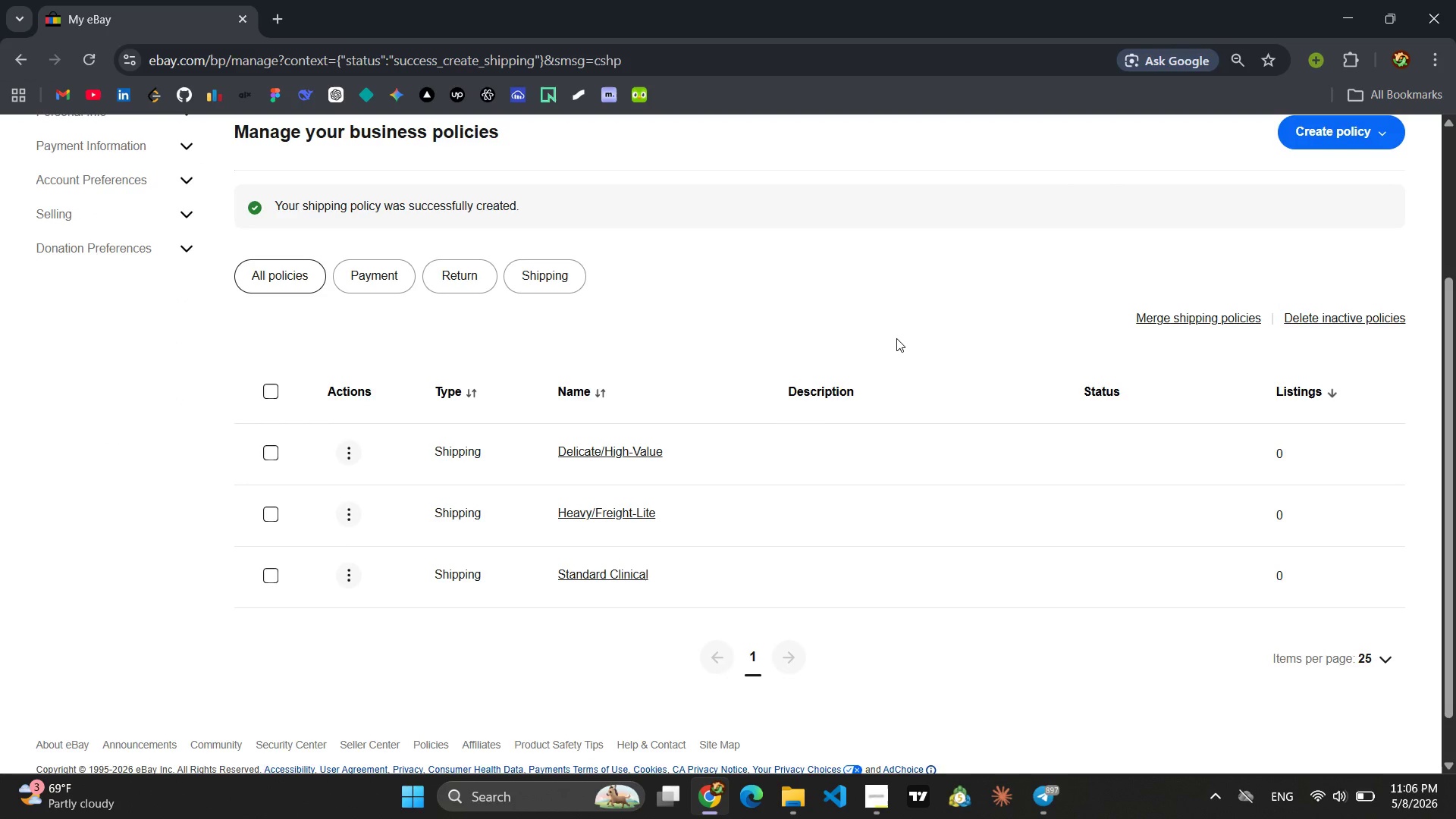 
wait(51.38)
 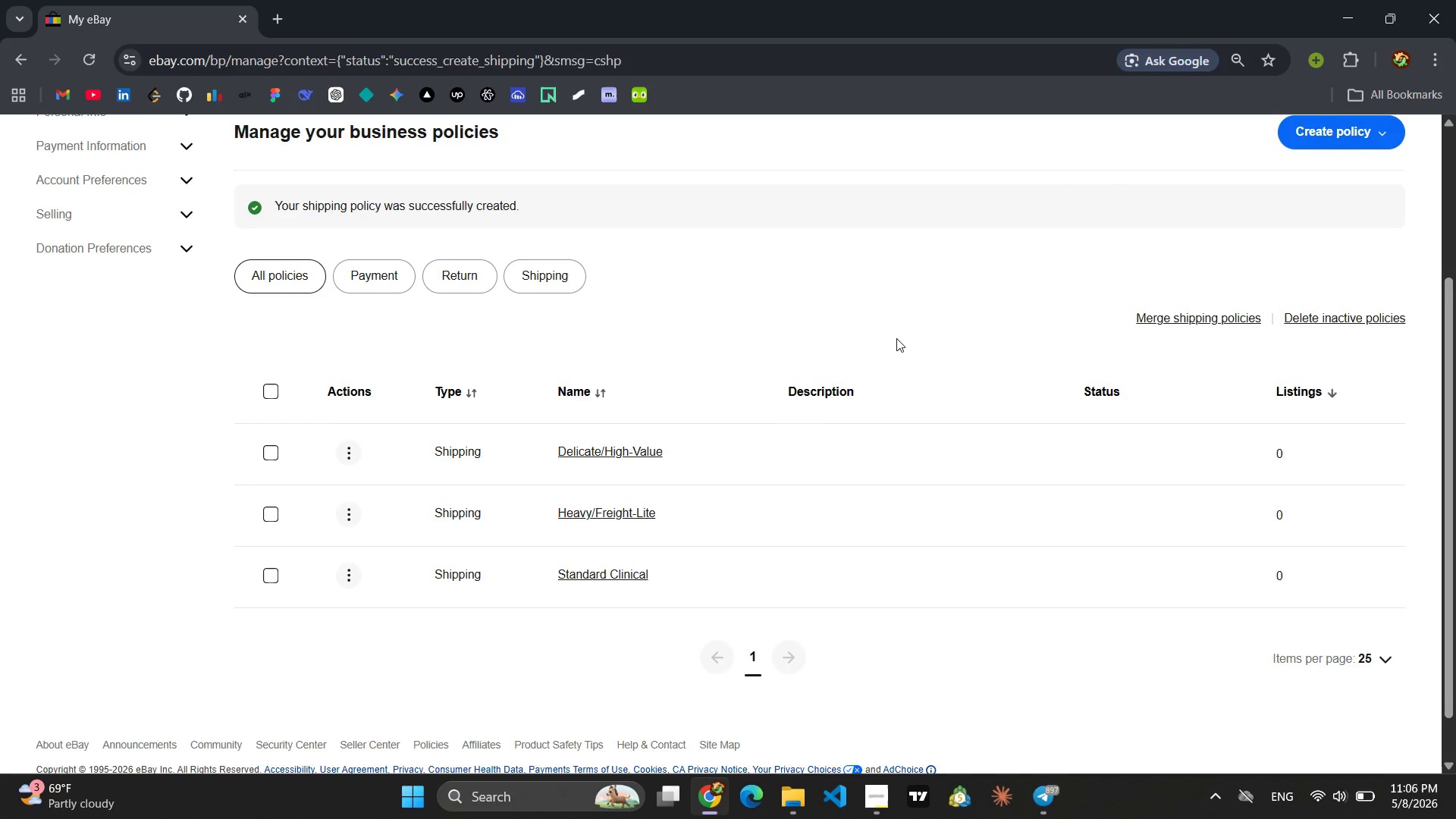 
left_click([344, 446])
 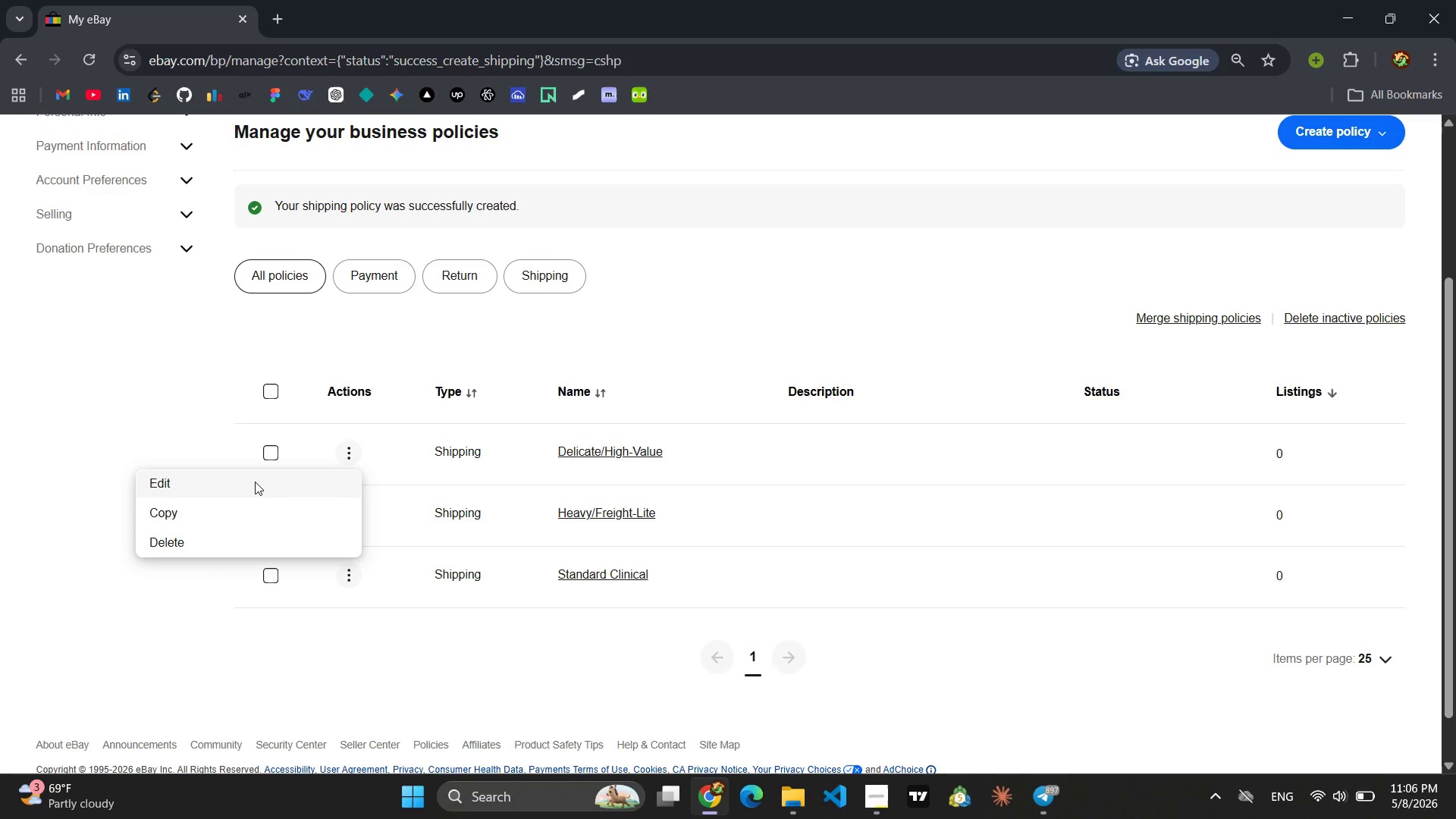 
left_click([255, 482])
 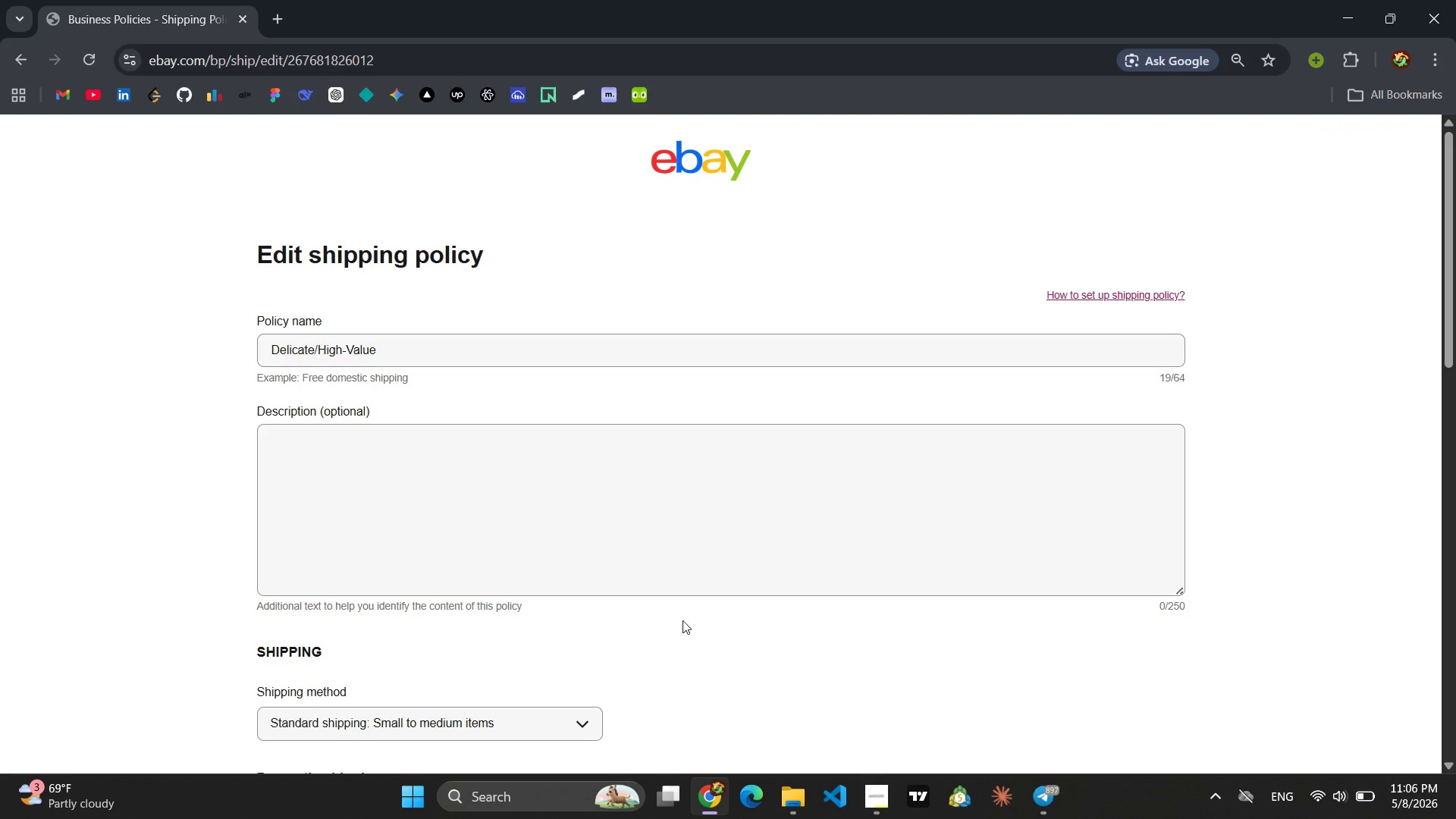 
left_click([1050, 805])
 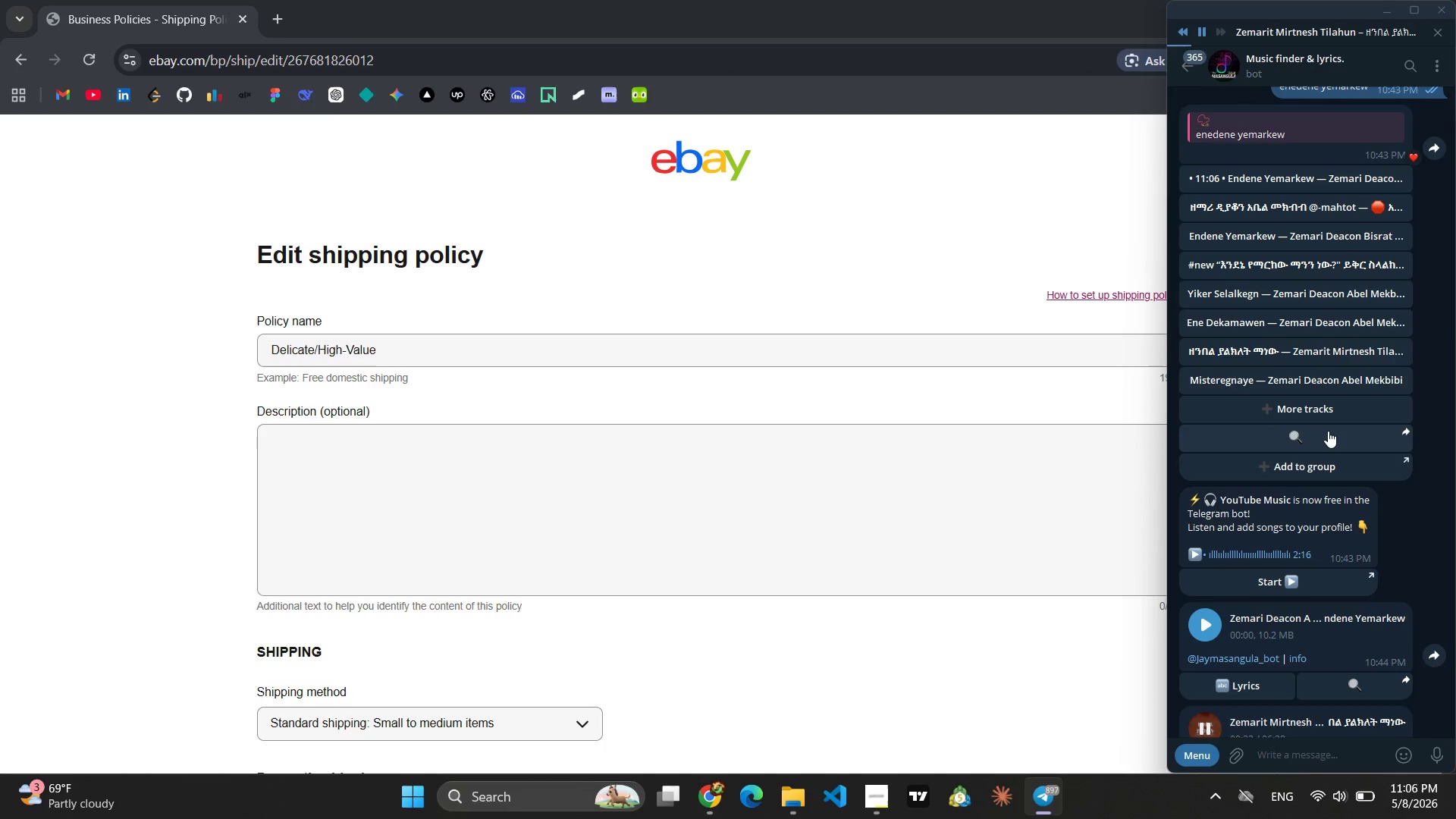 
wait(7.11)
 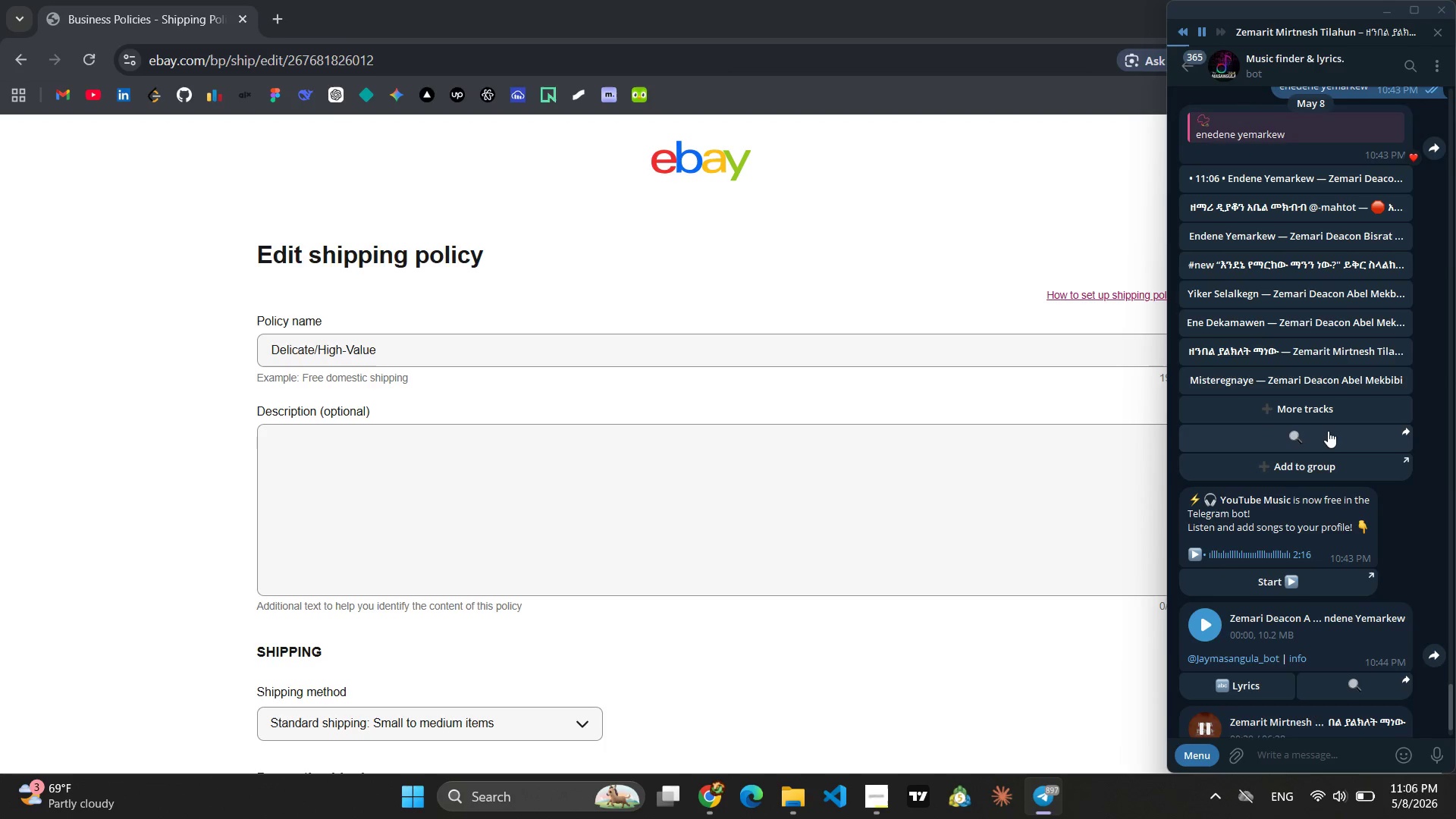 
left_click([1270, 318])
 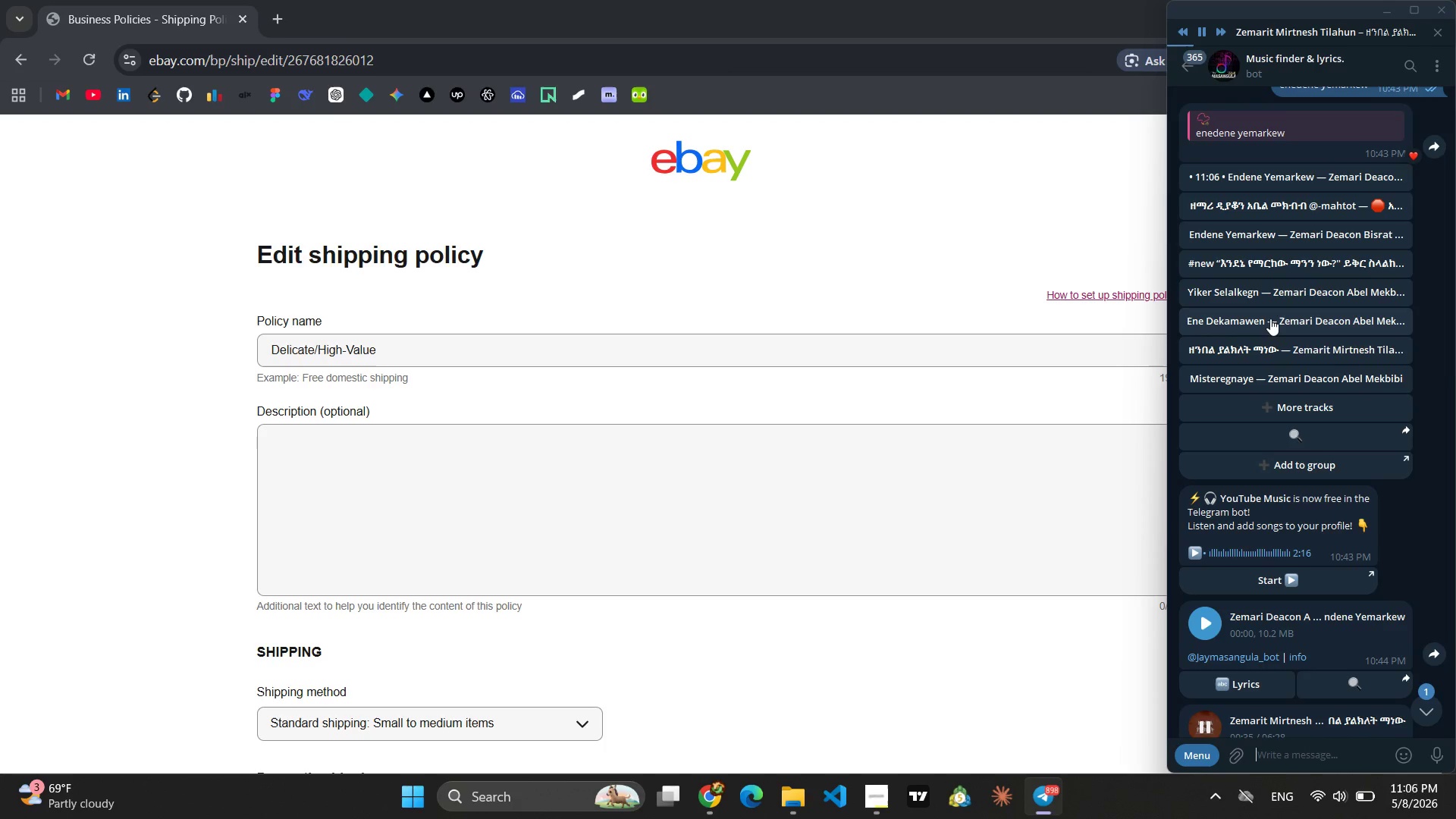 
mouse_move([1319, 522])
 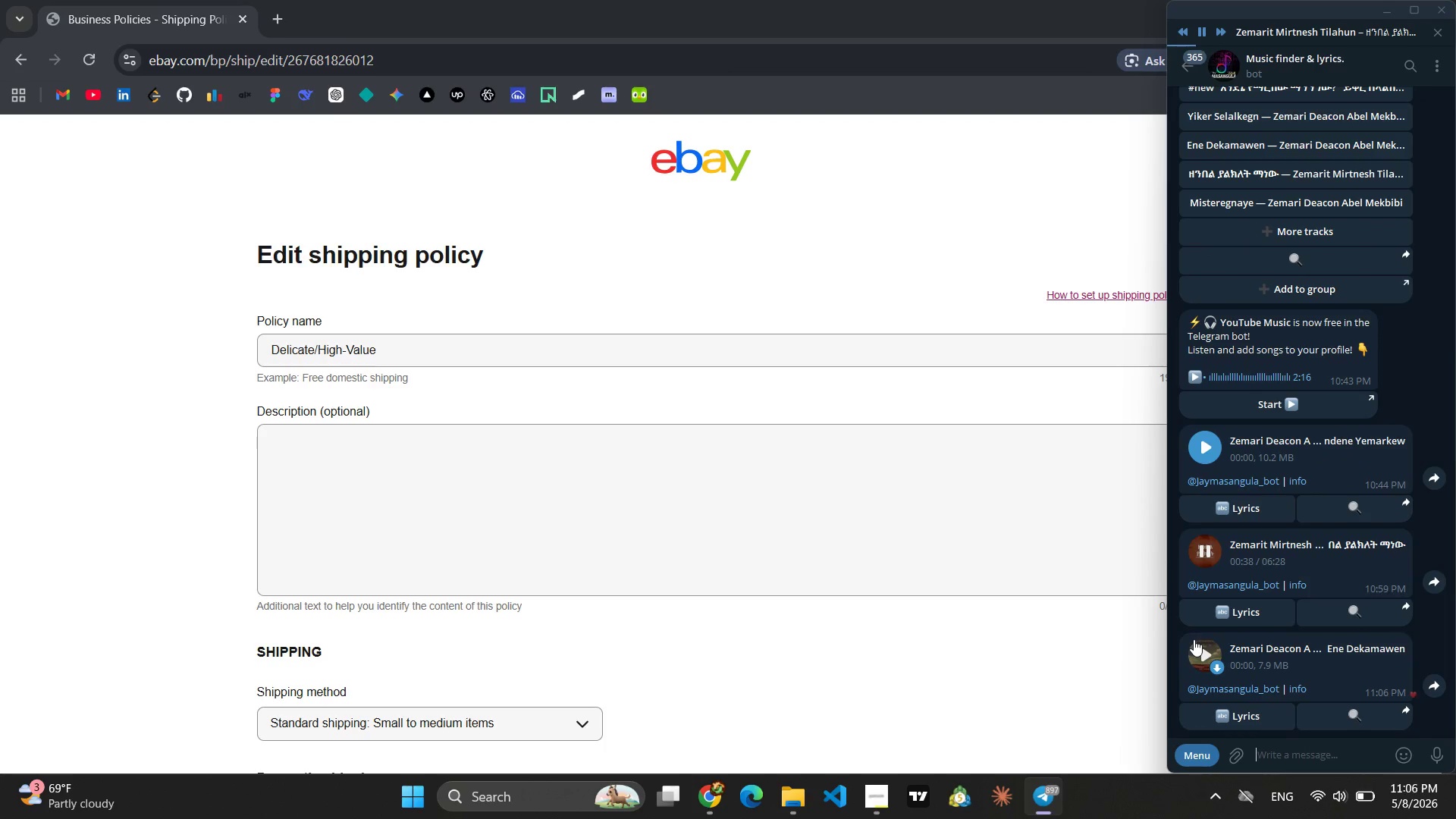 
left_click([1198, 648])
 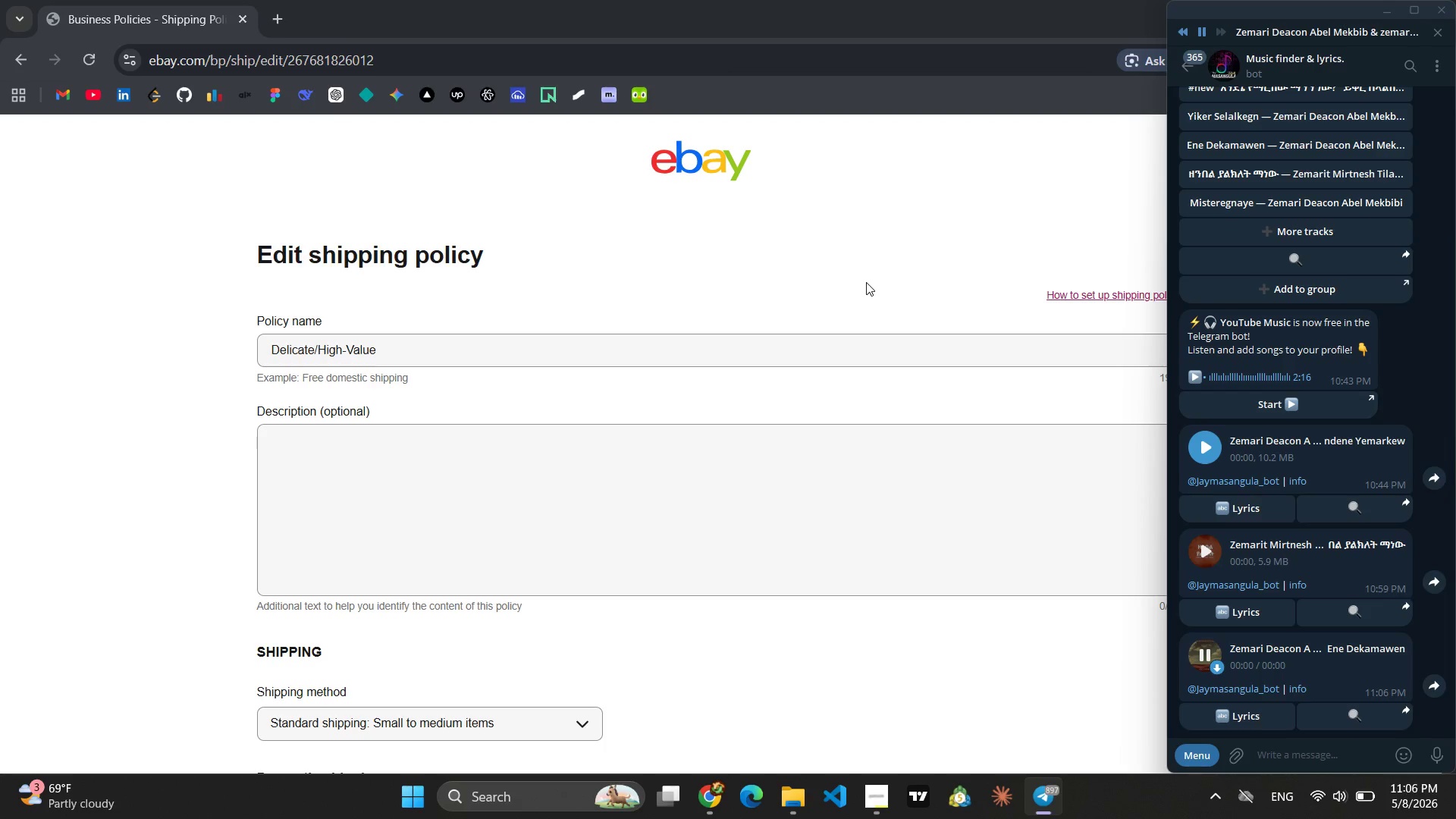 
left_click([866, 282])
 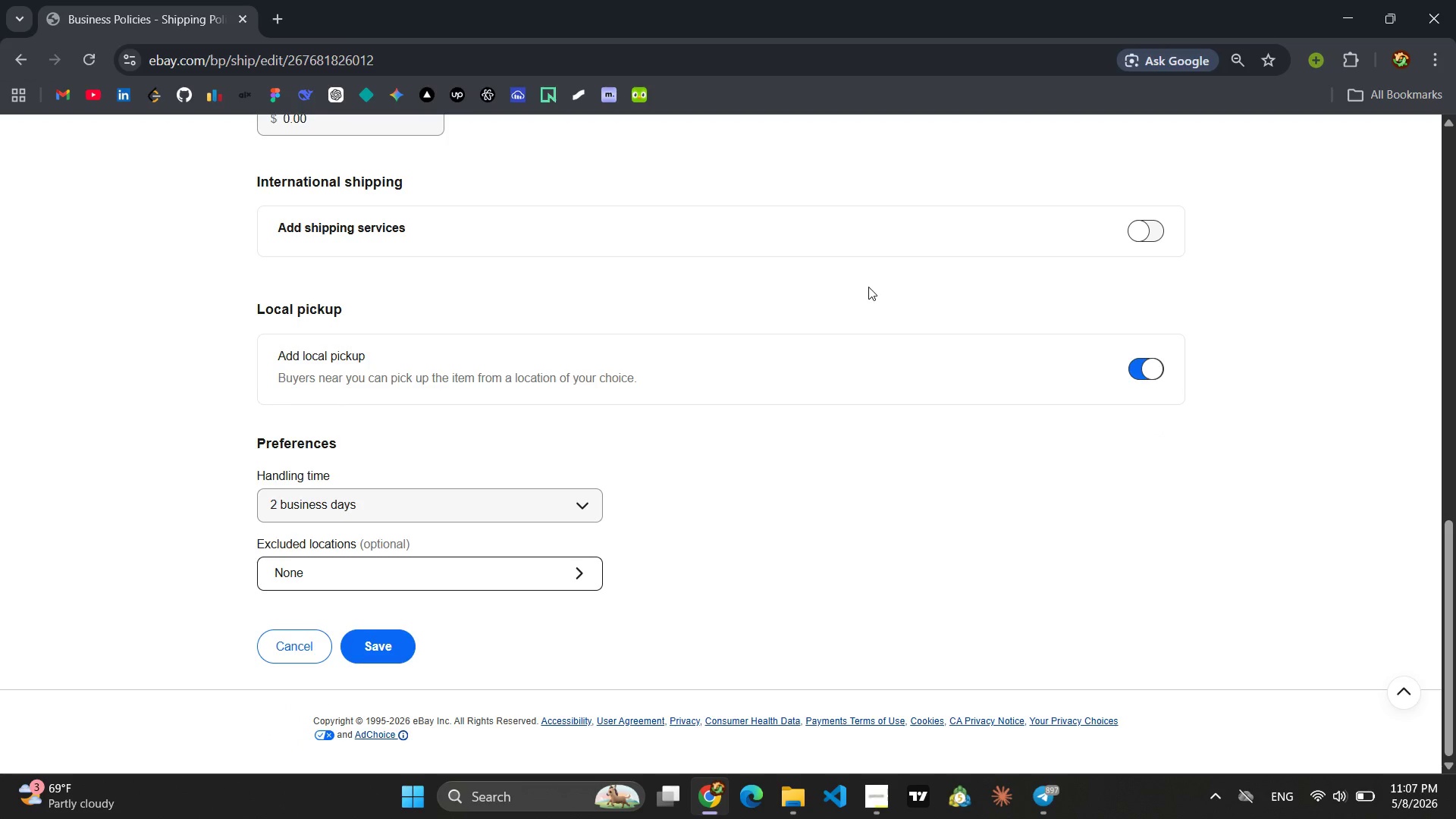 
wait(33.31)
 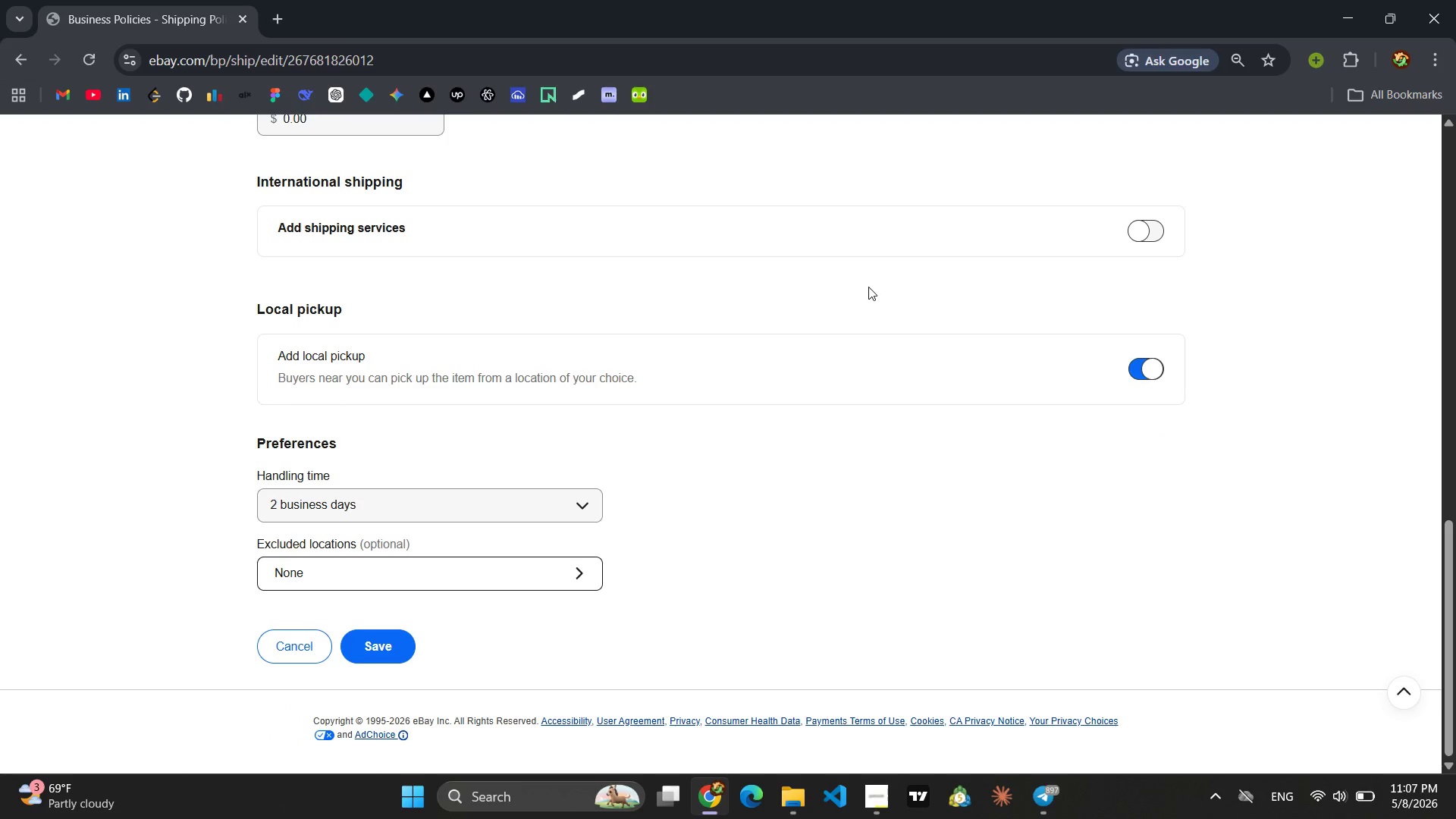 
left_click([546, 567])
 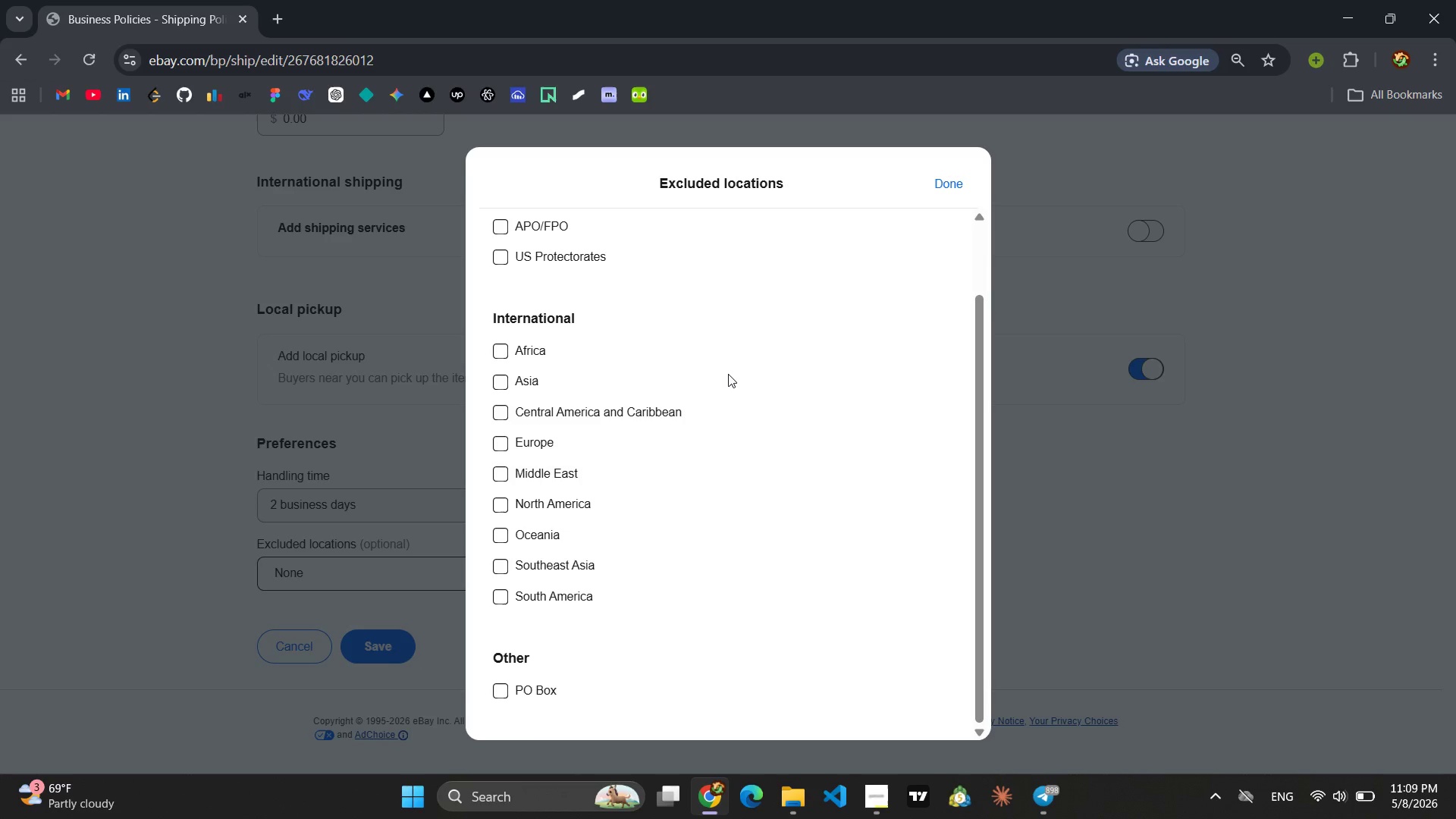 
wait(133.23)
 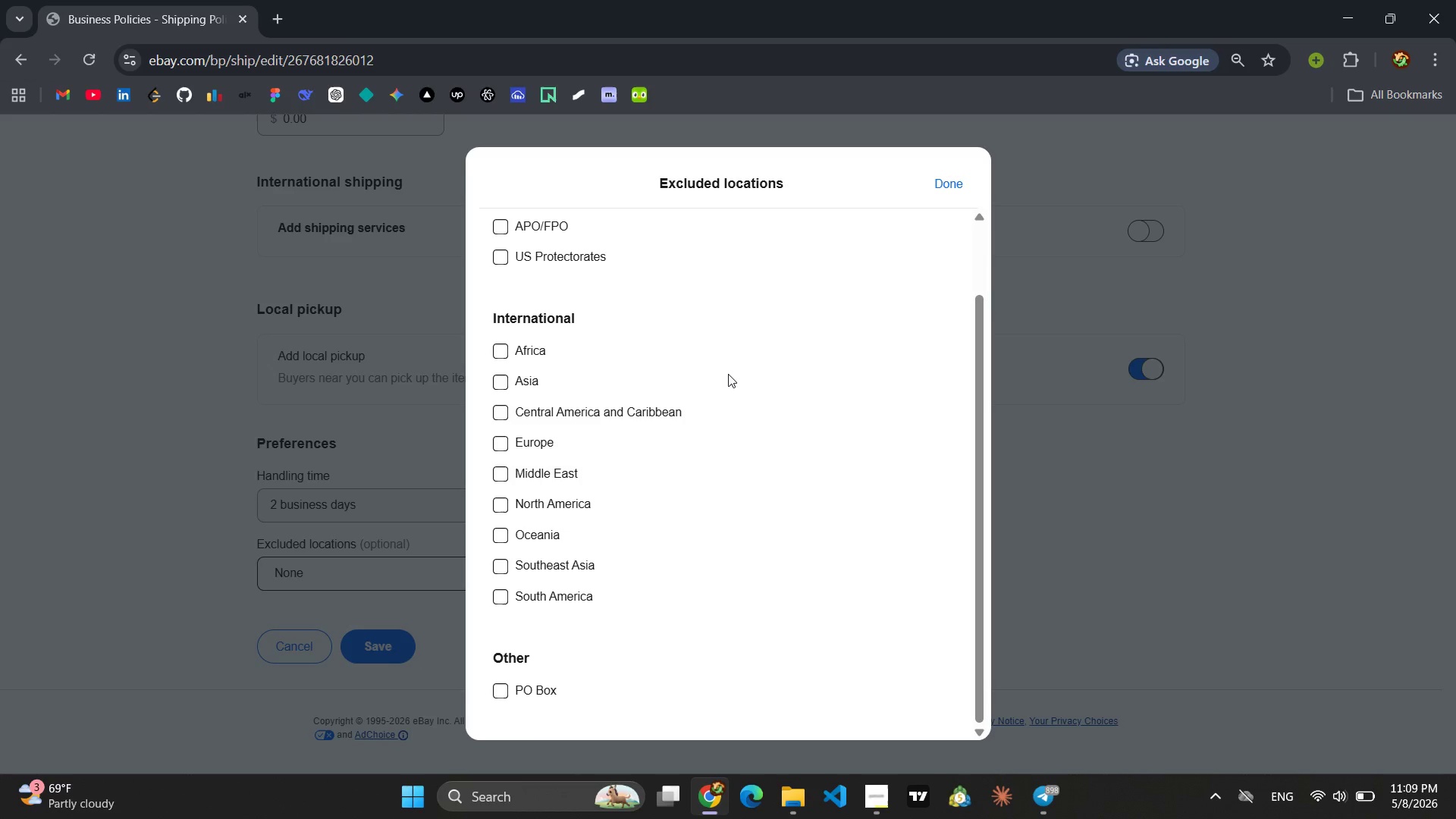 
left_click([956, 184])
 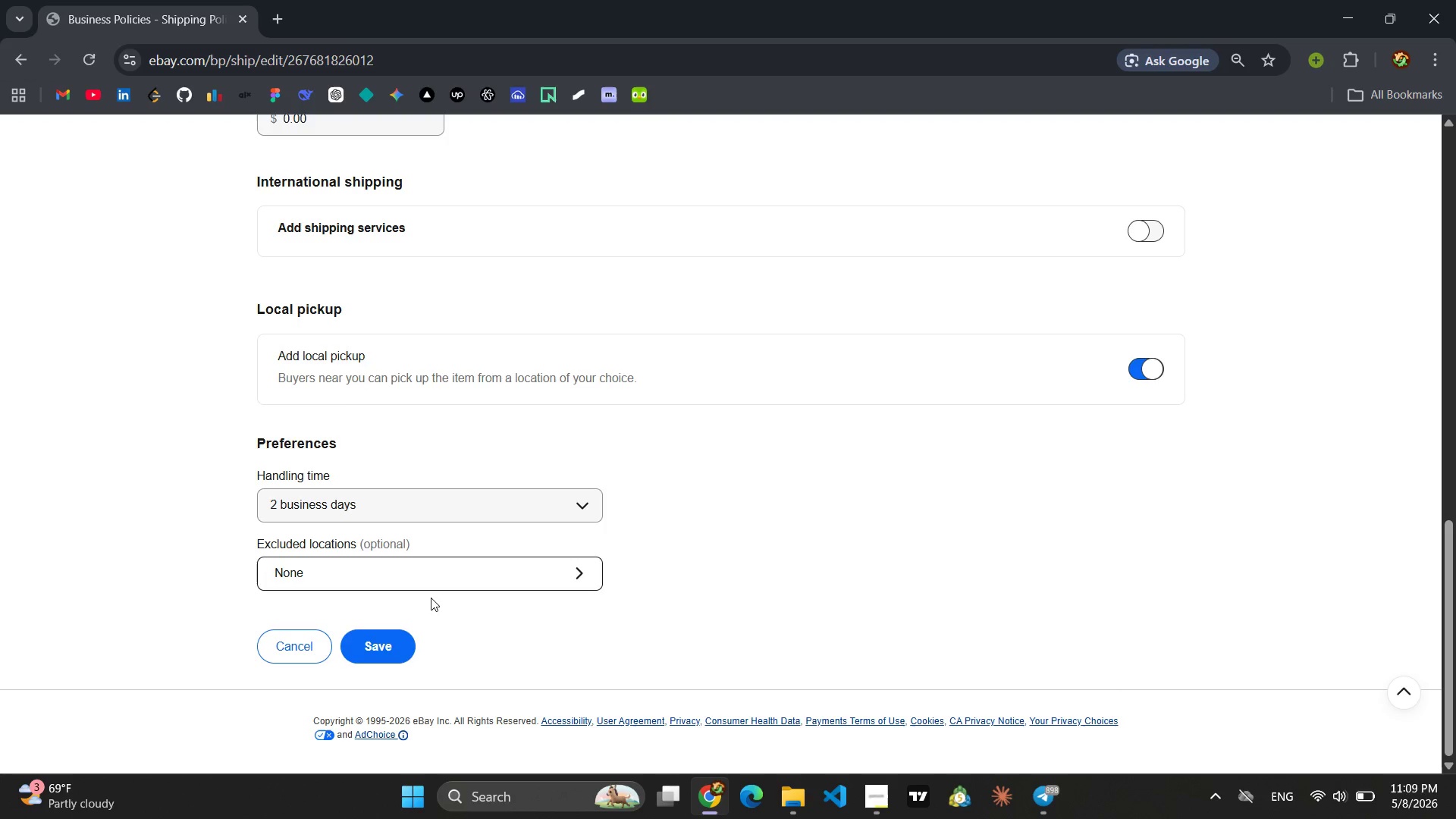 
left_click([384, 642])
 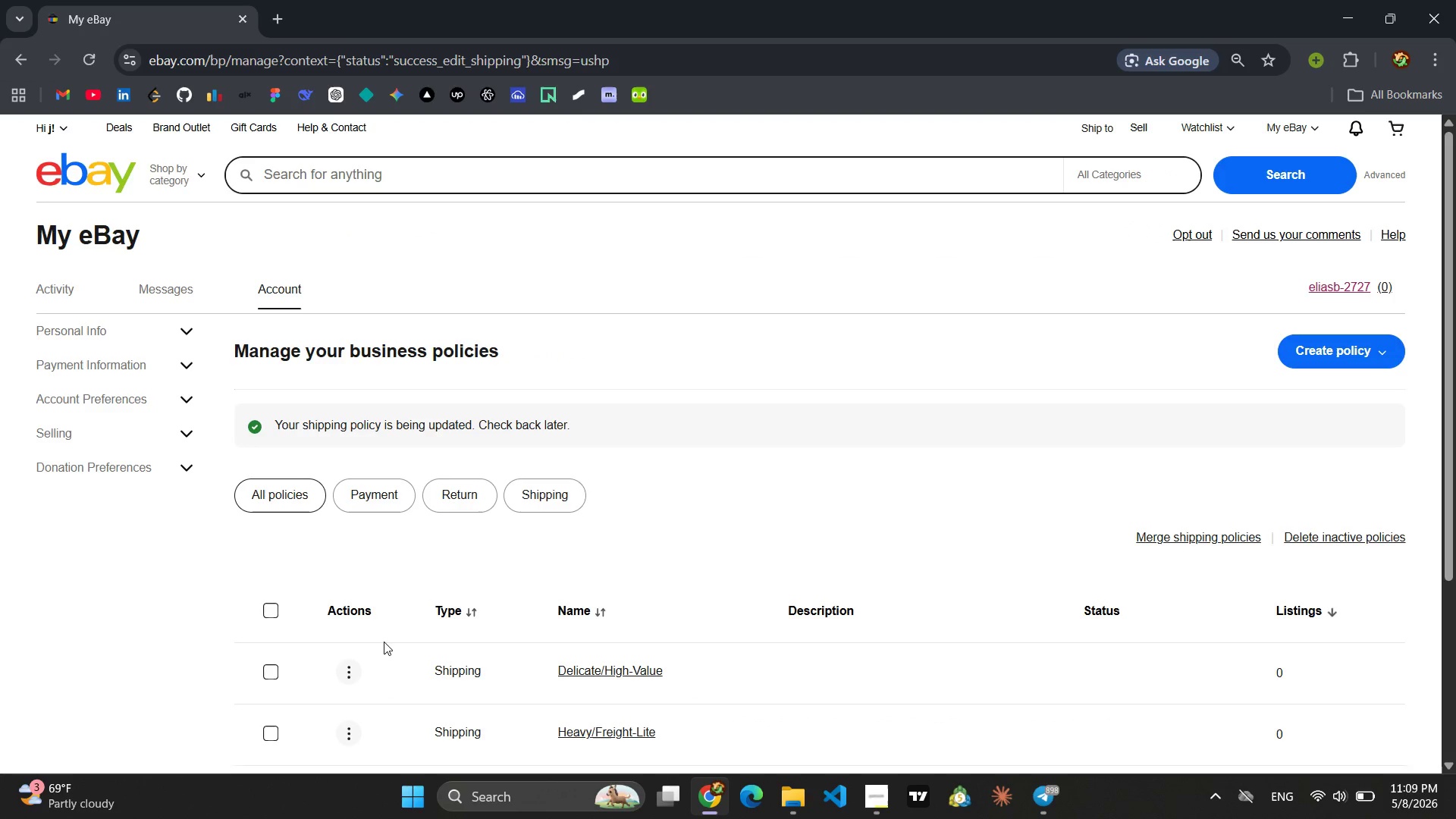 
wait(8.71)
 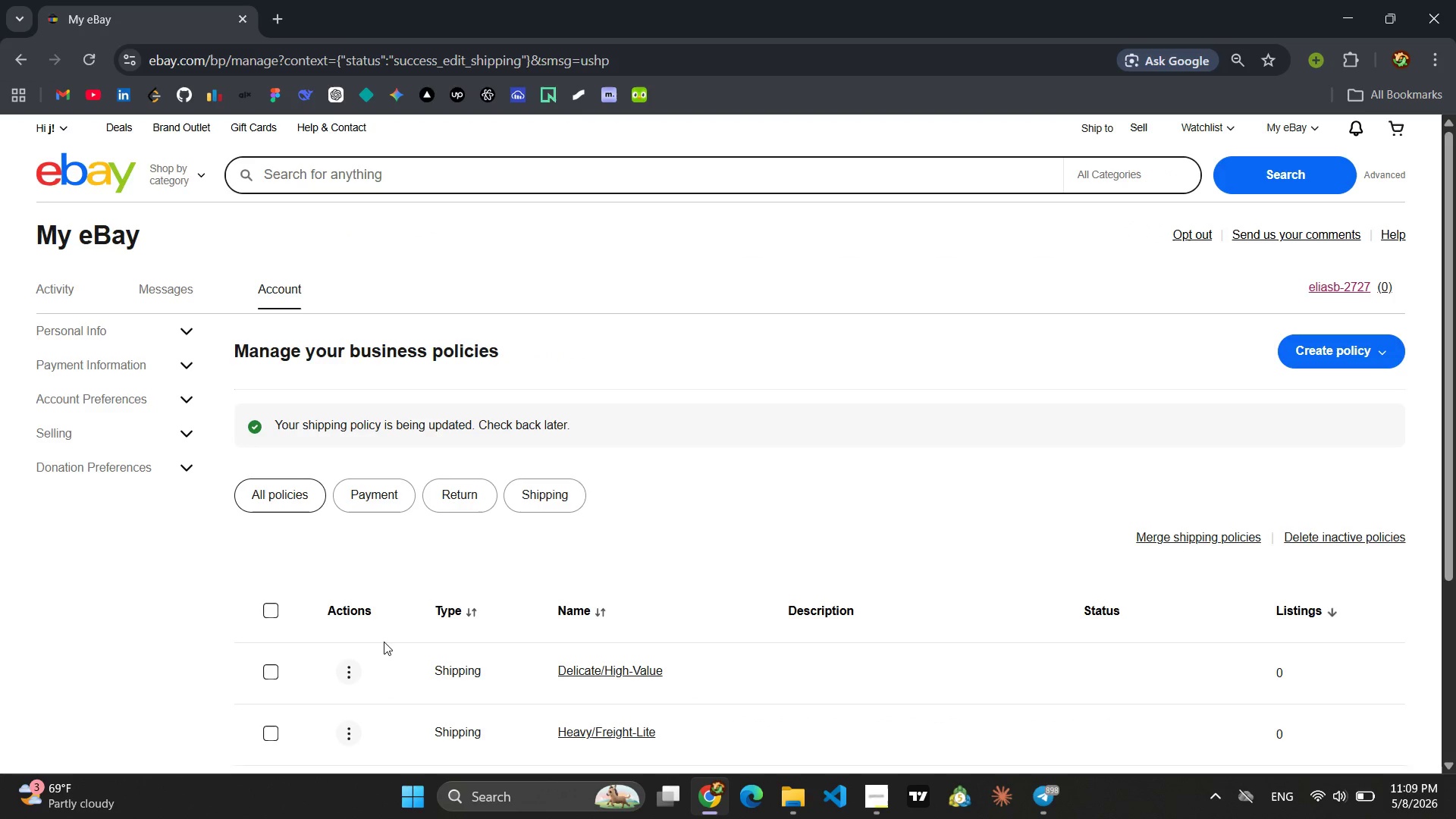 
mouse_move([69, 145])
 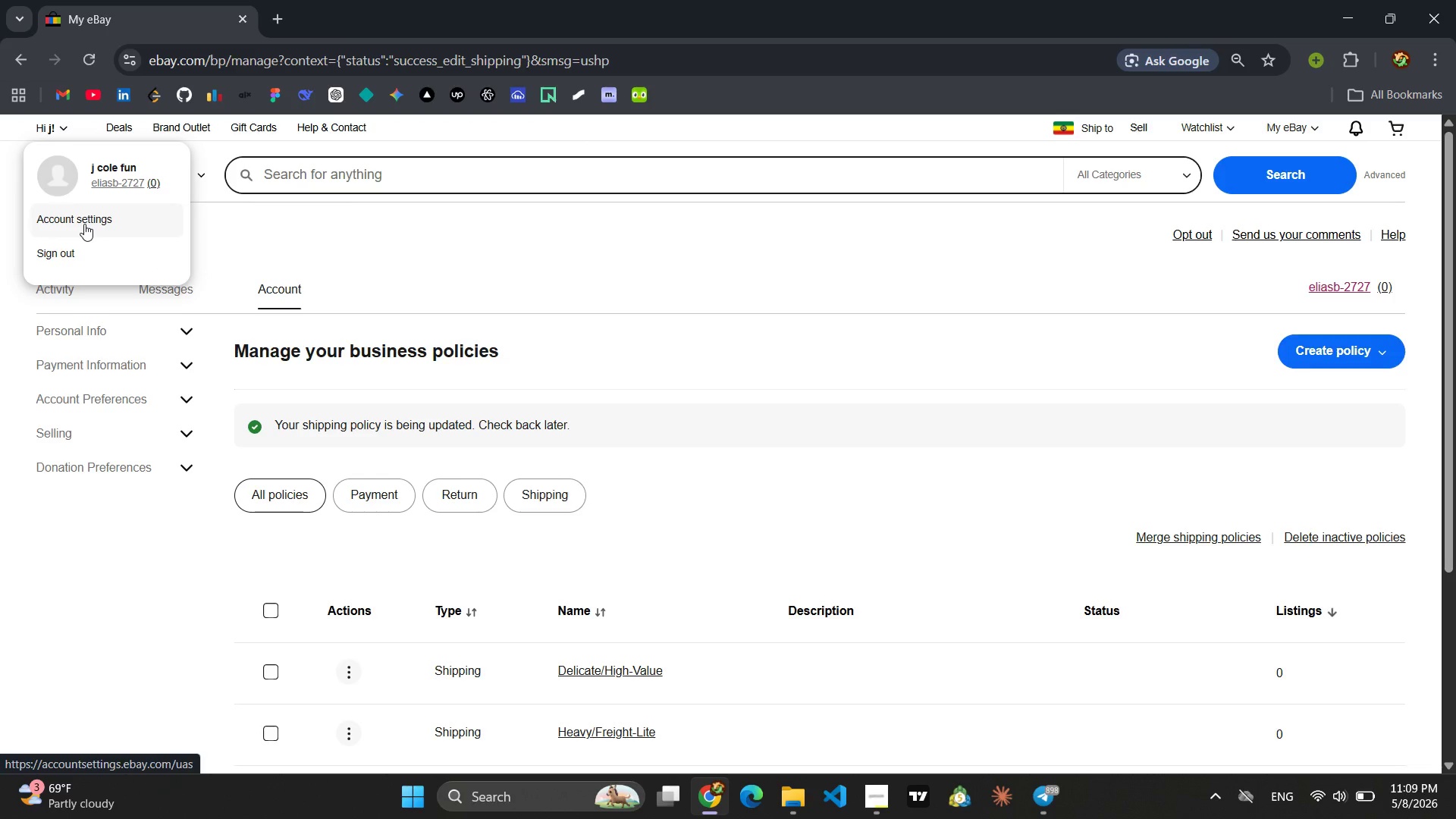 
left_click([85, 223])
 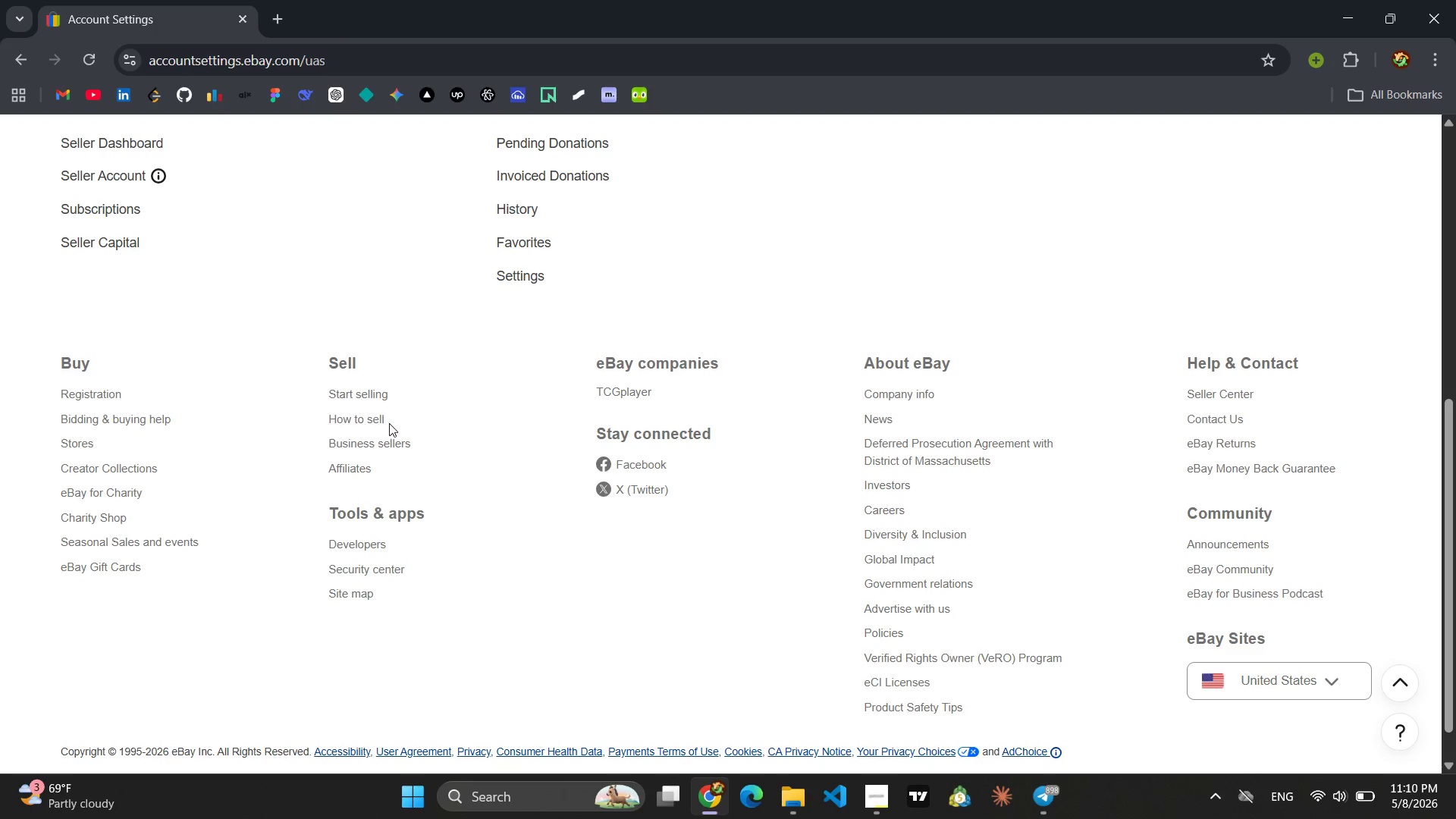 
wait(46.78)
 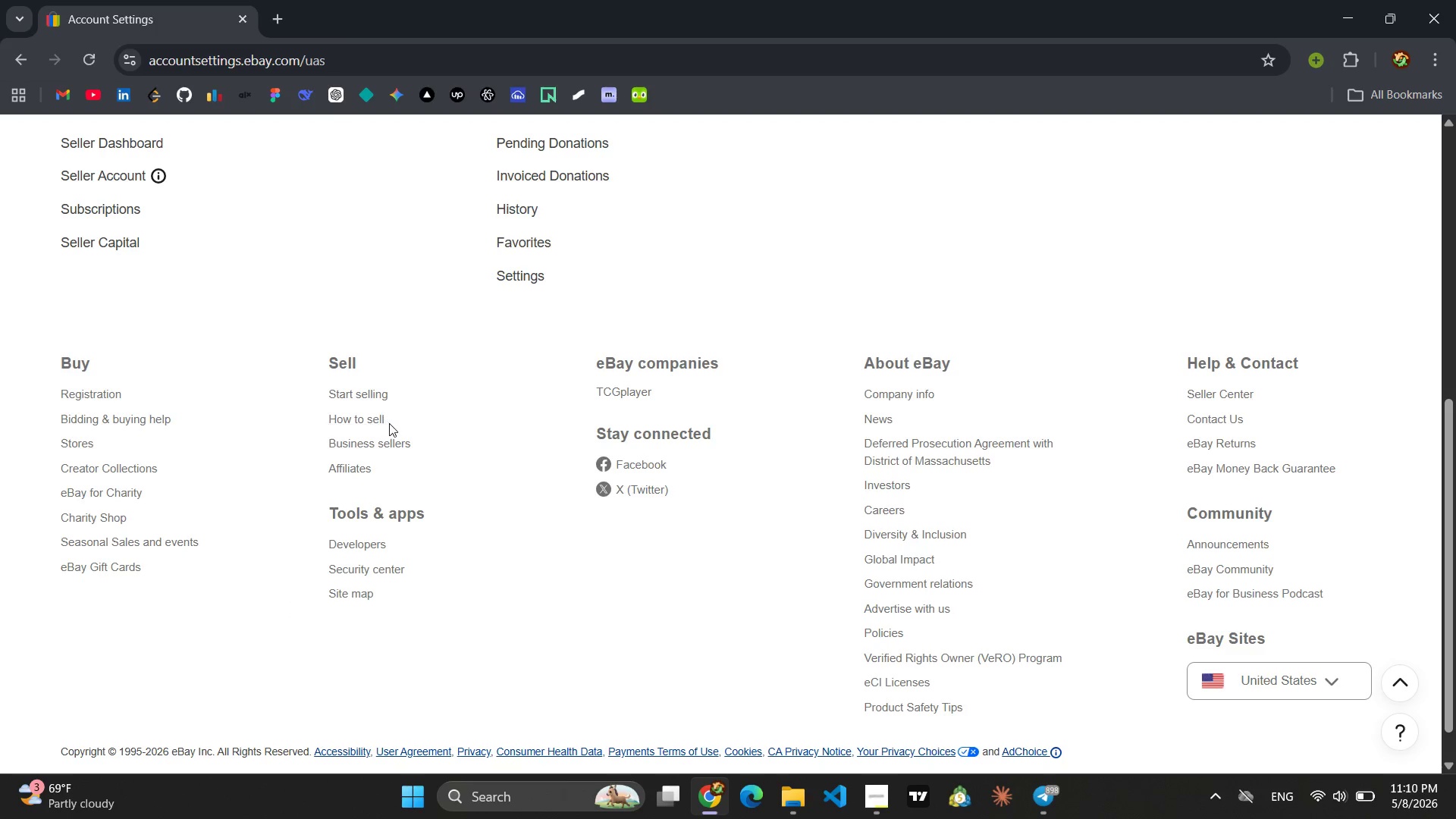 
mouse_move([491, 574])
 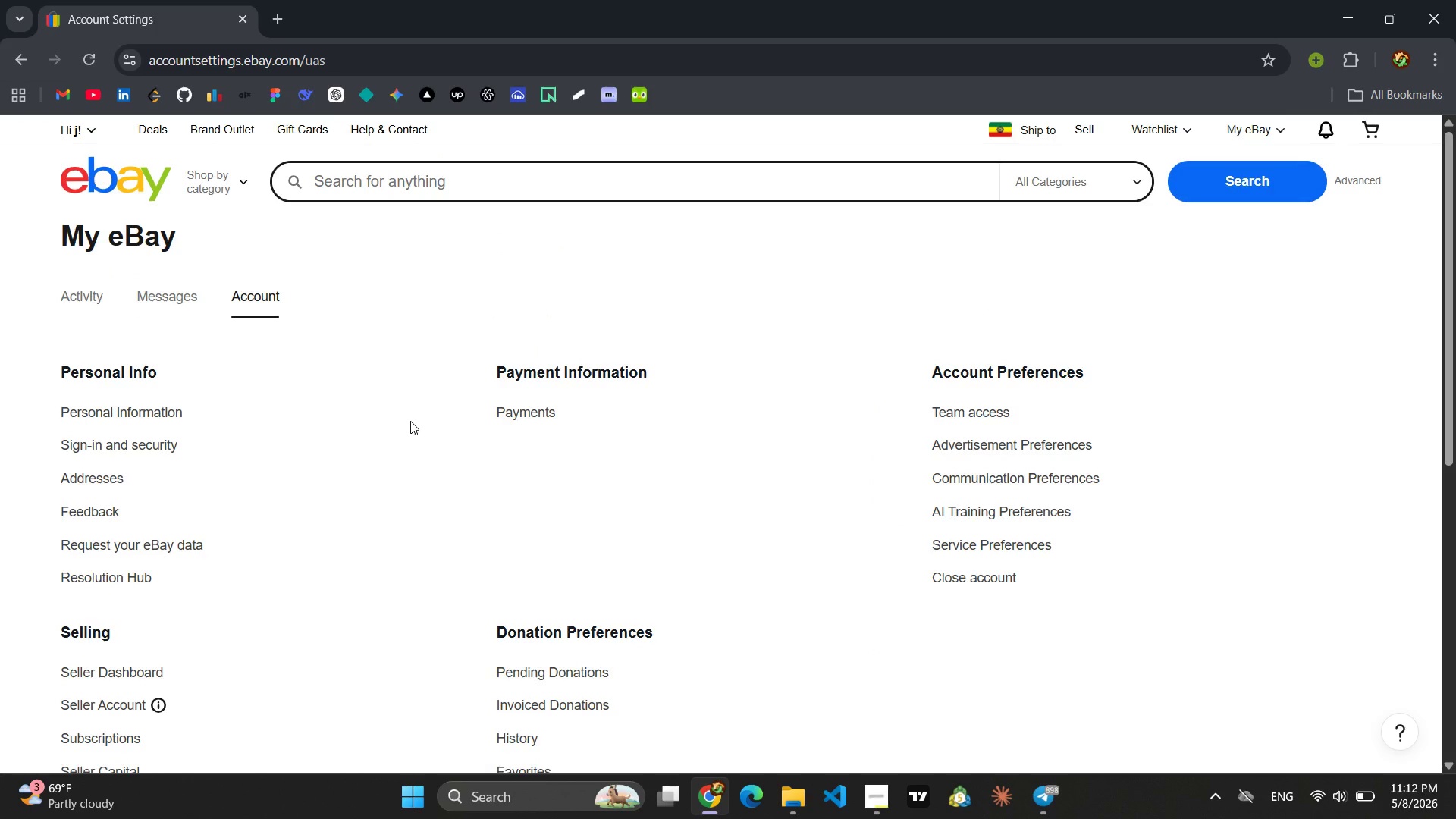 
wait(115.39)
 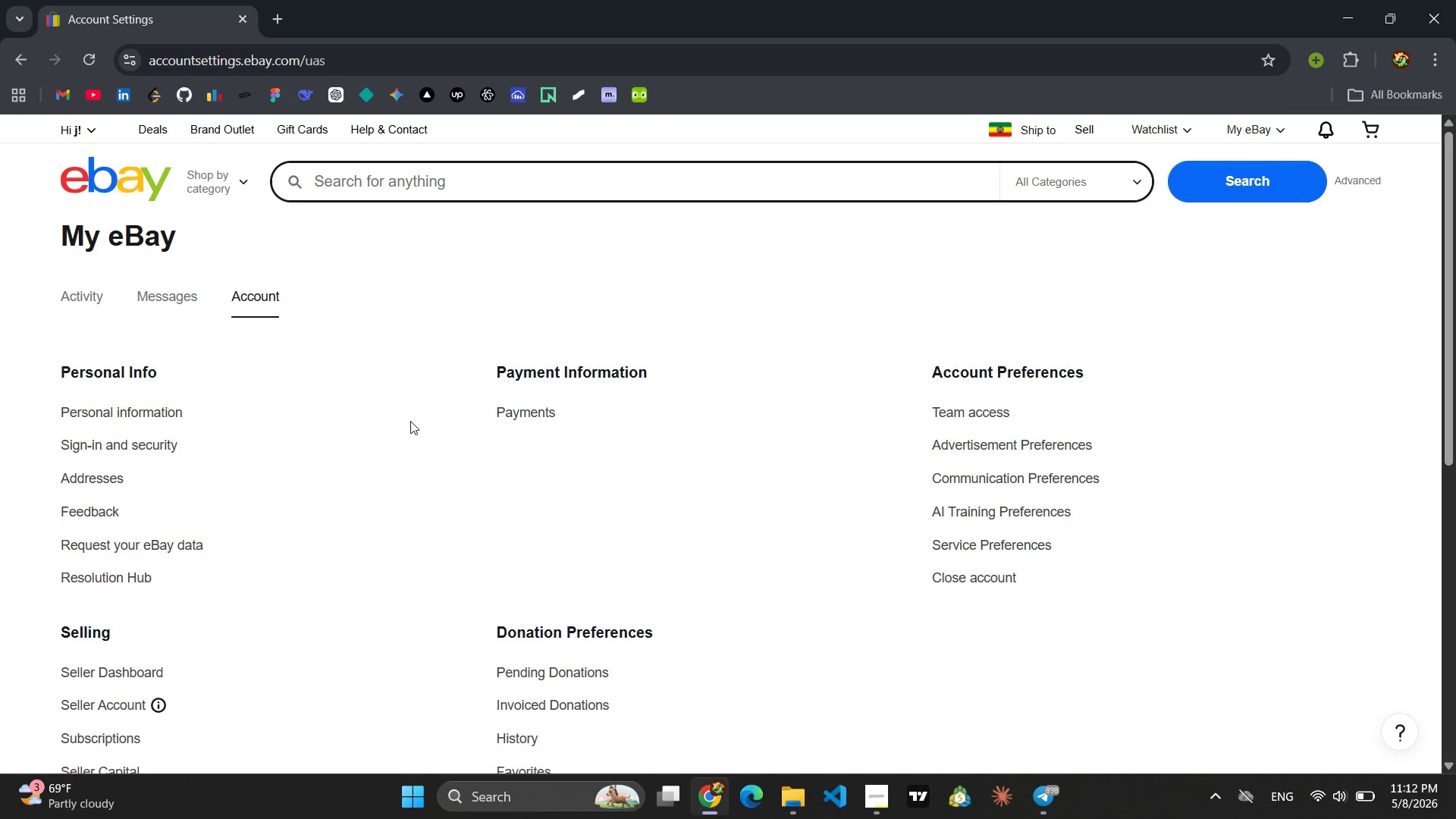 
left_click([975, 540])
 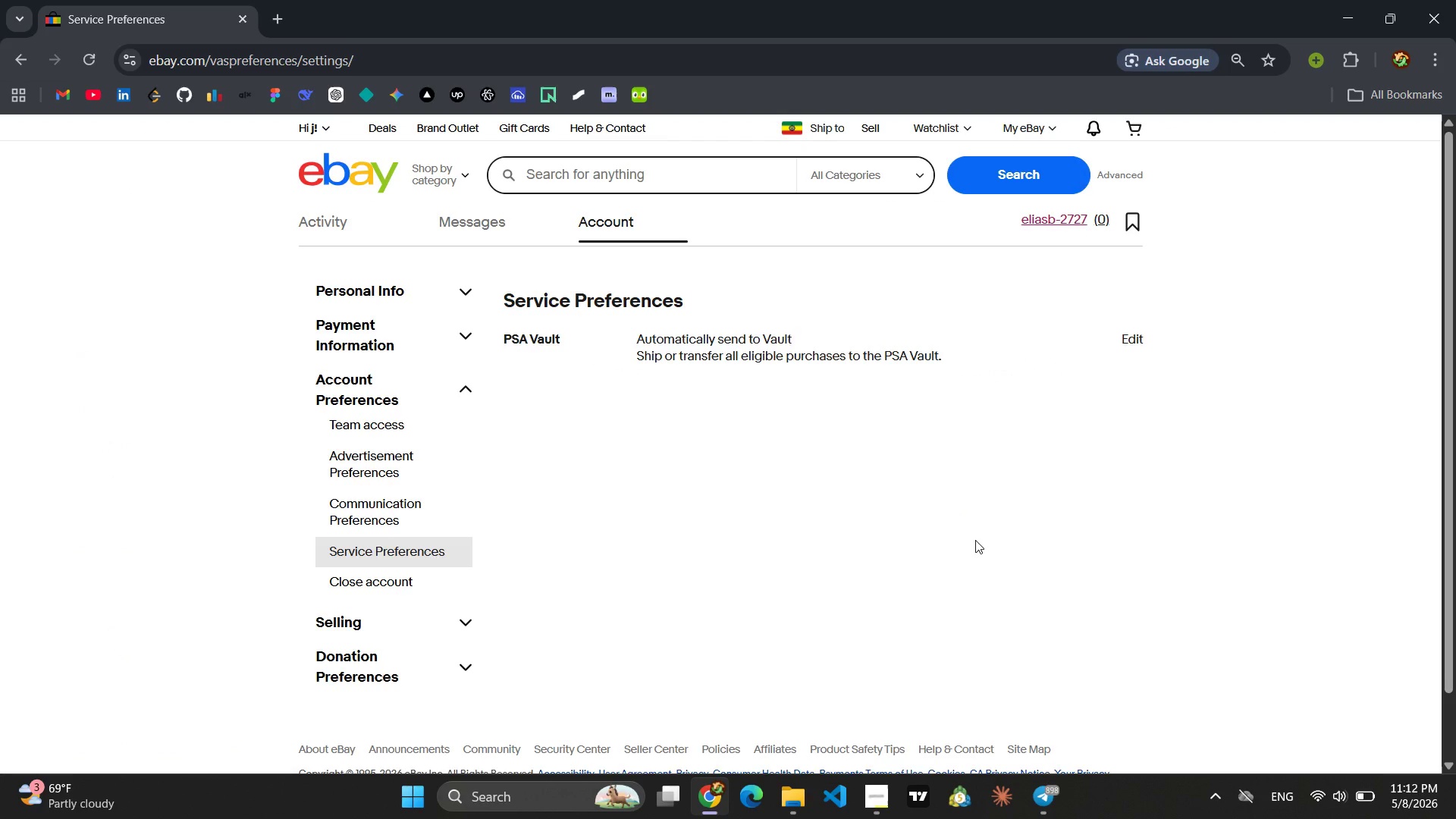 
wait(8.3)
 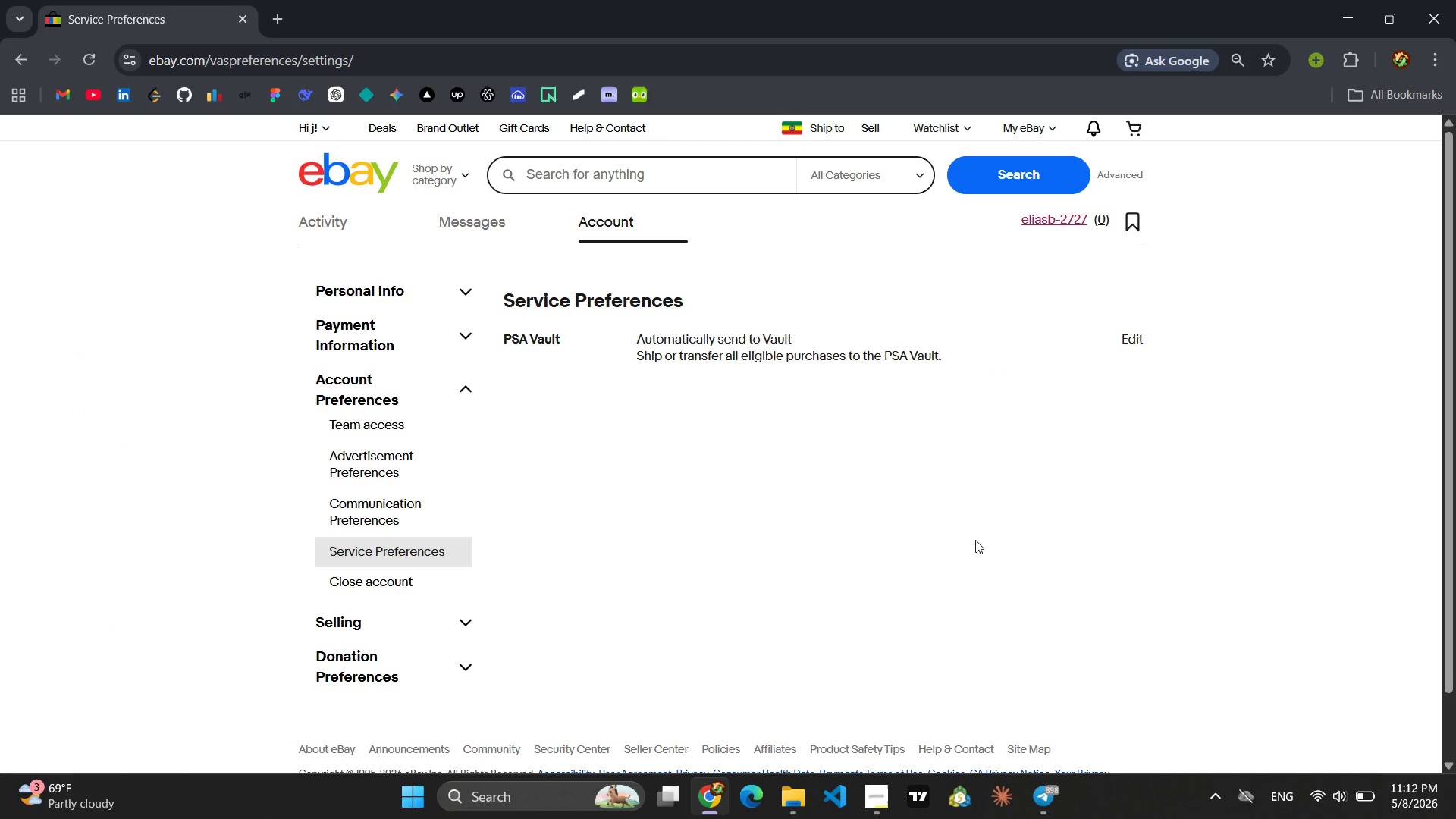 
left_click([469, 551])
 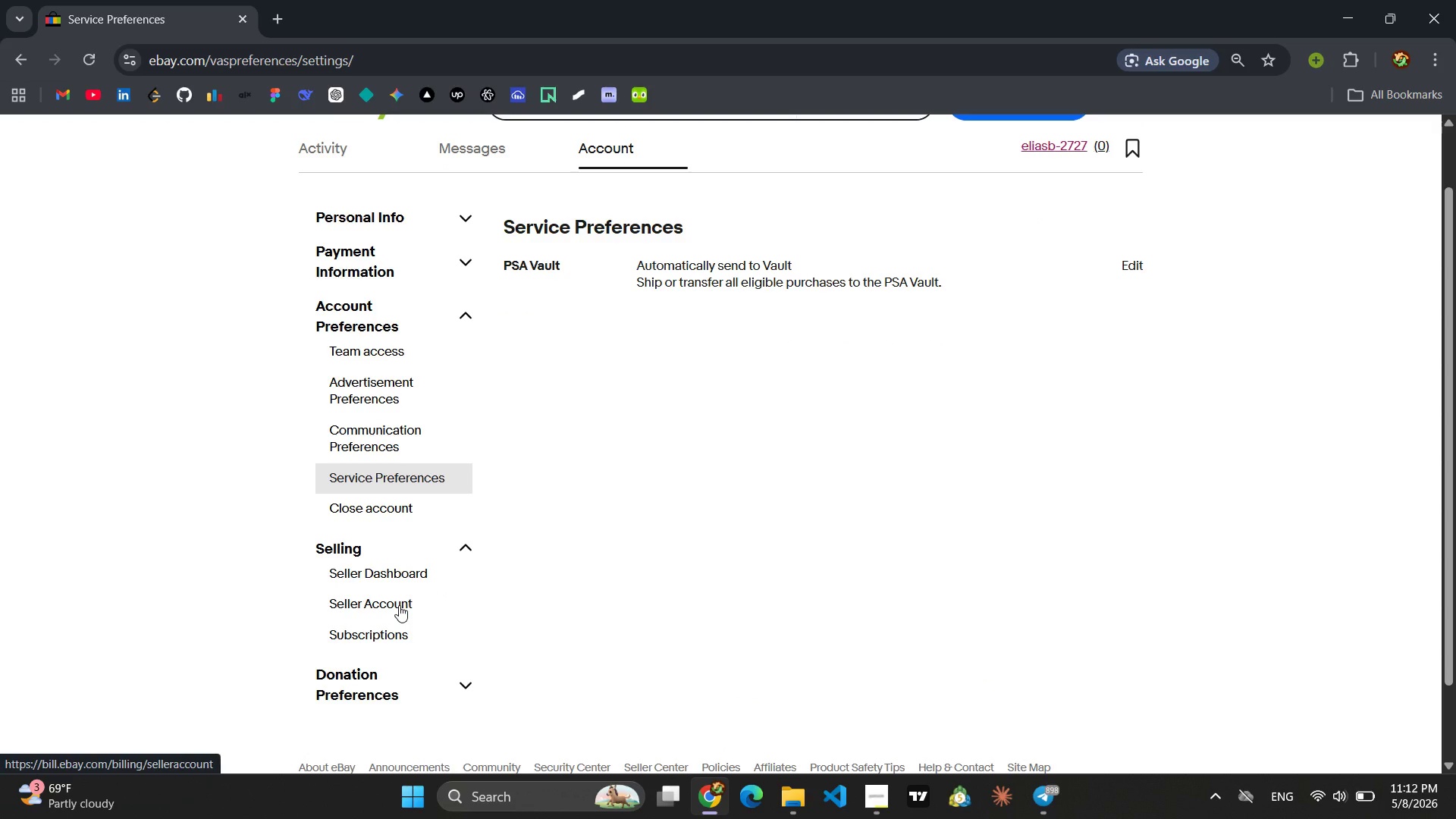 
left_click([399, 605])
 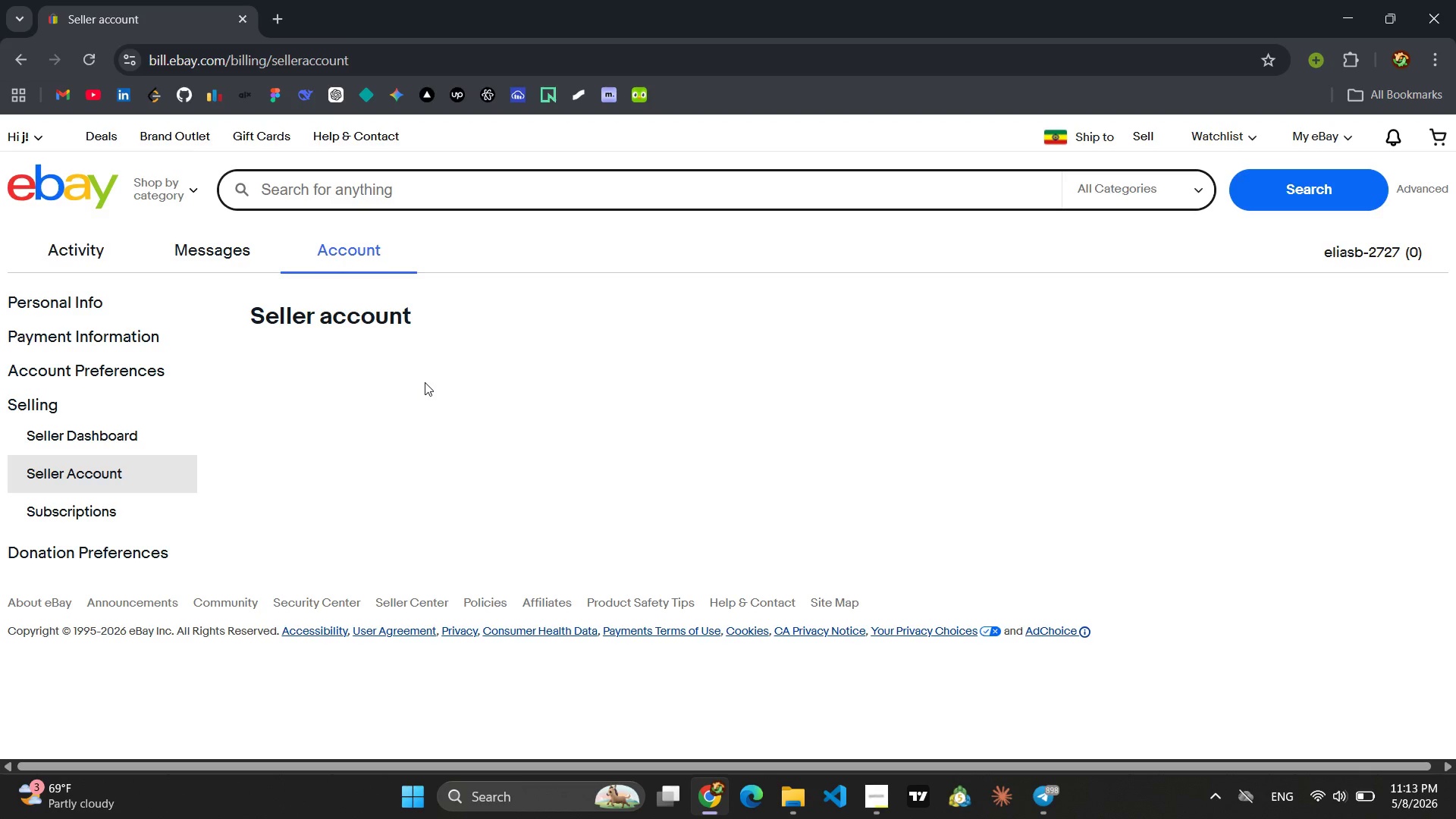 
wait(43.89)
 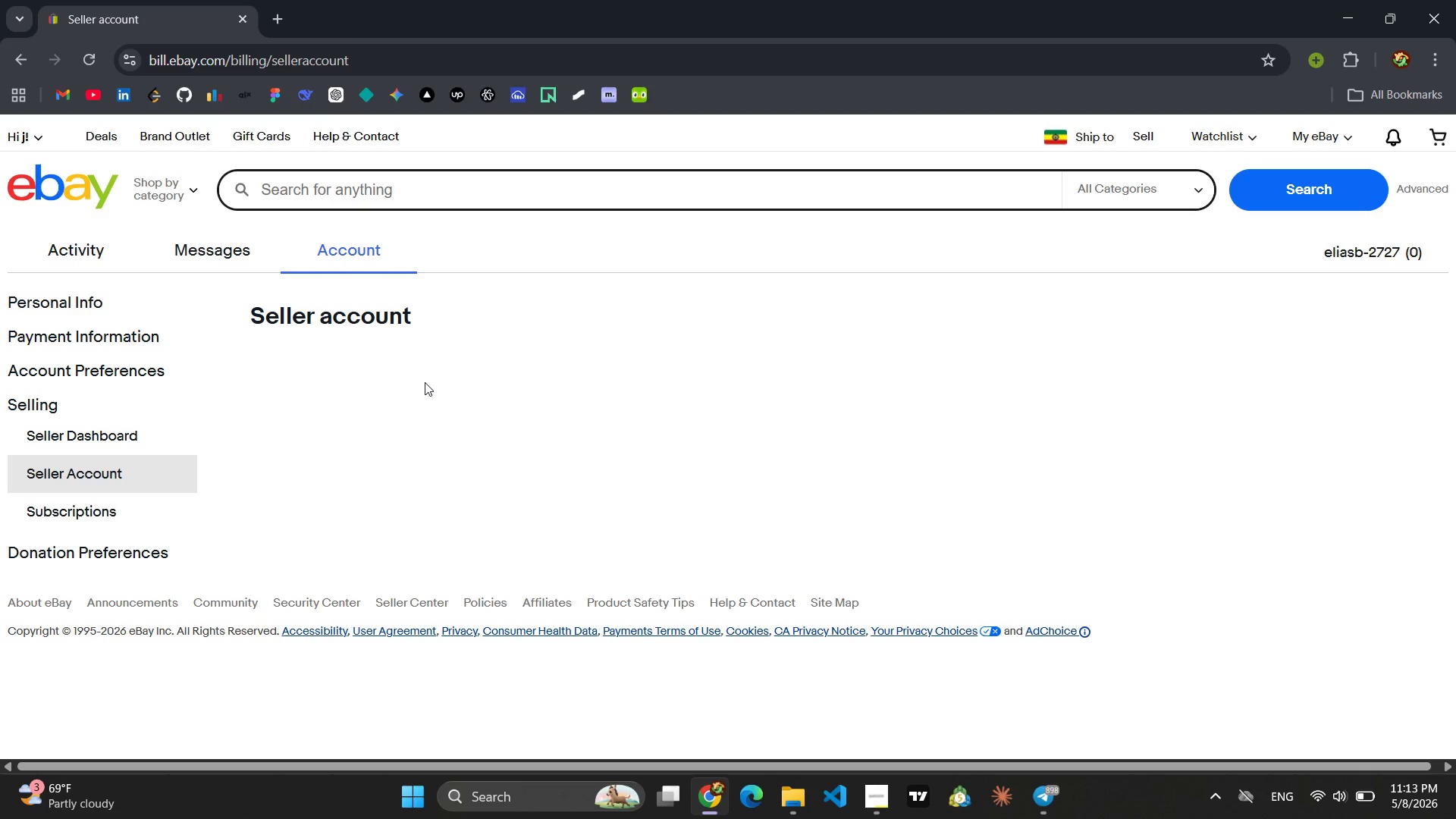 
mouse_move([224, 177])
 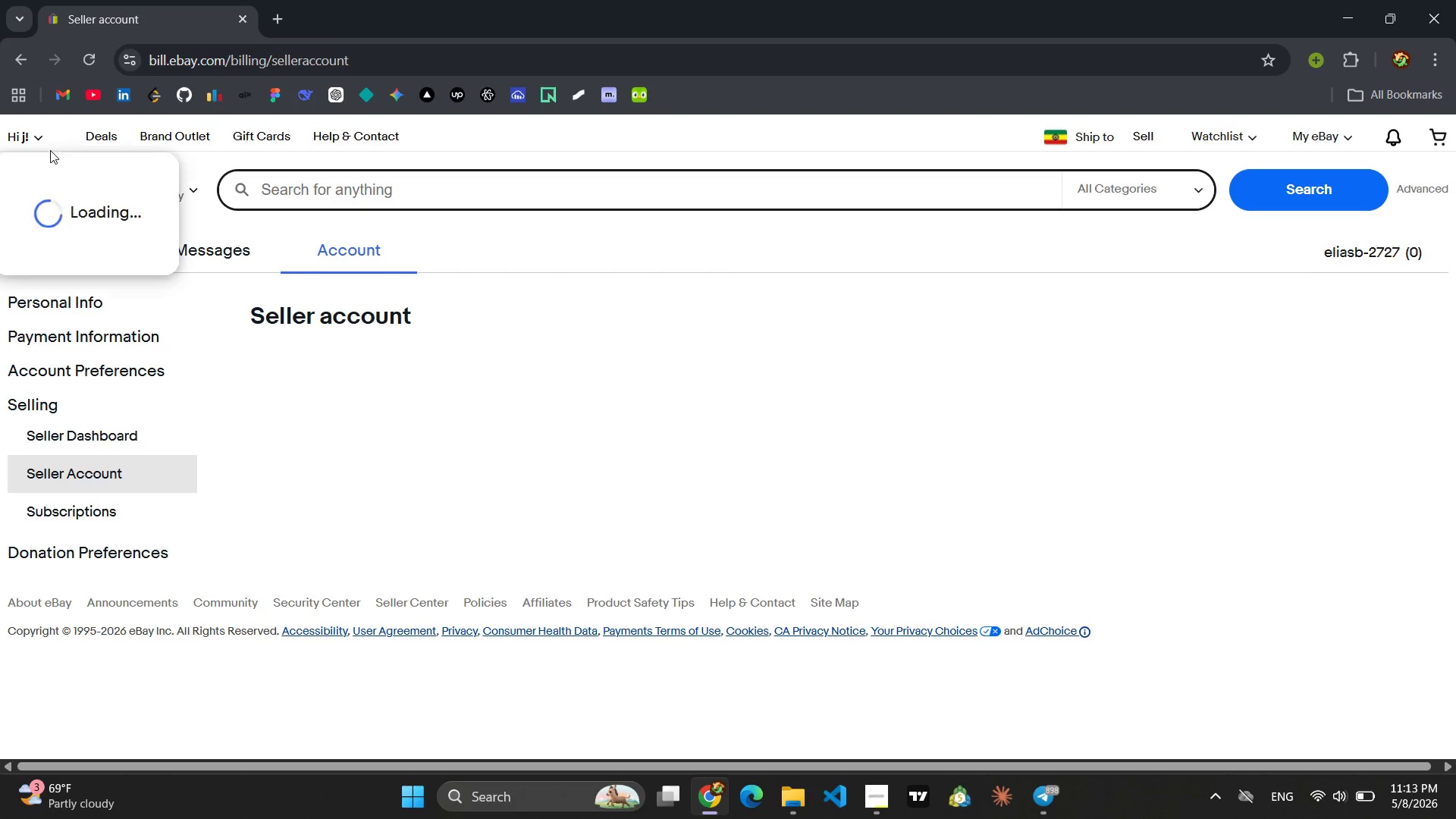 
mouse_move([50, 168])
 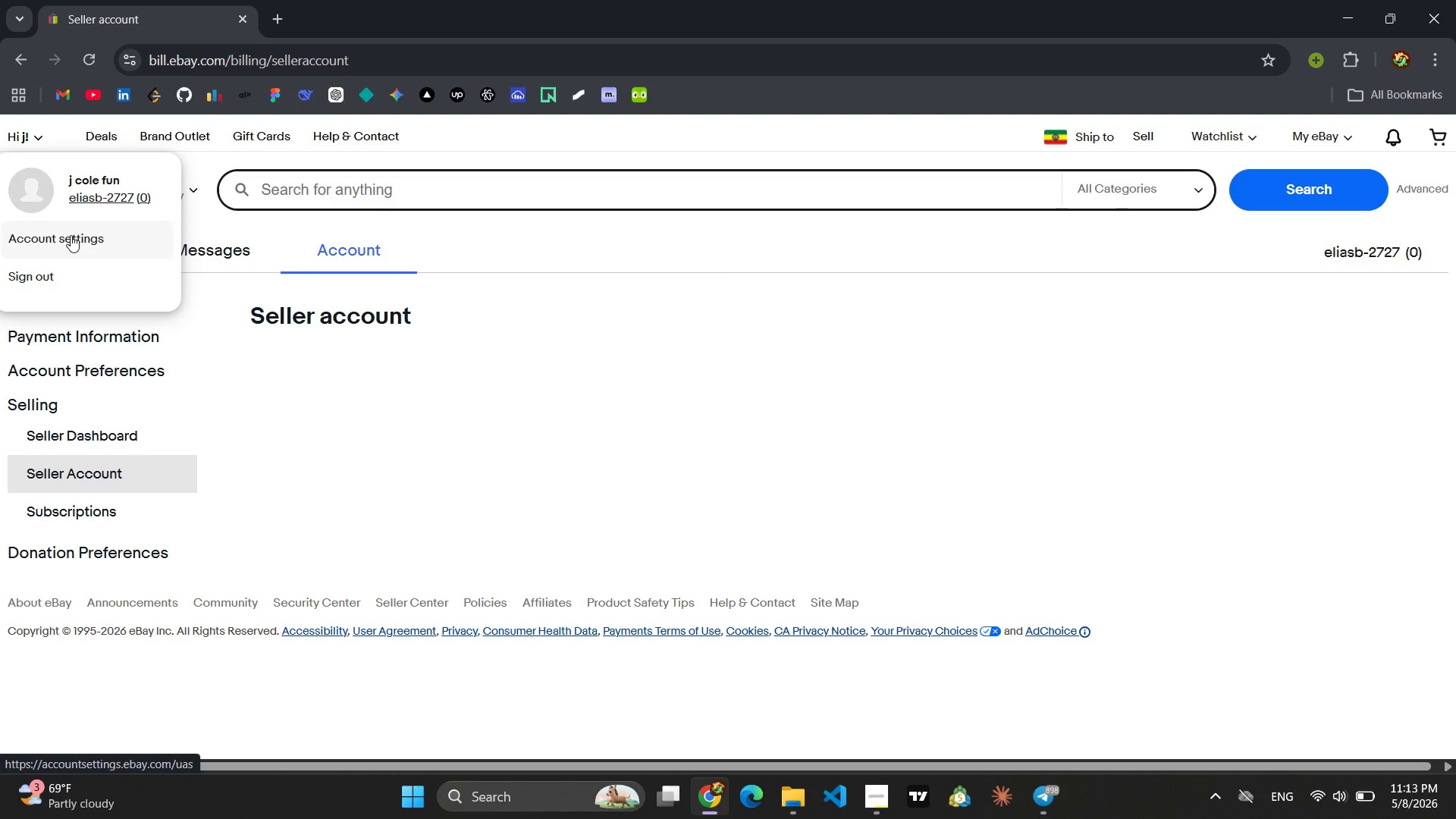 
left_click([71, 235])
 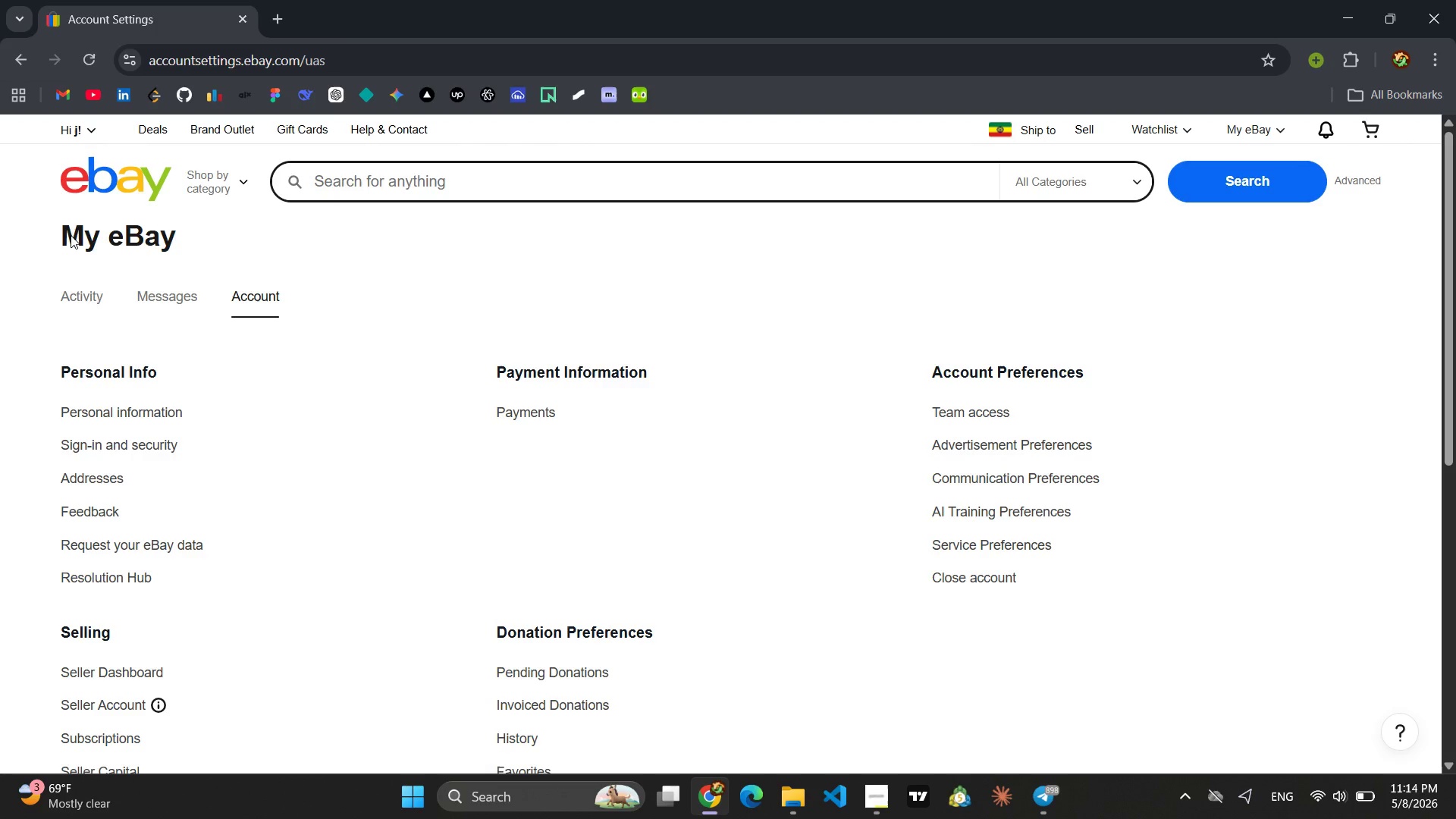 
wait(34.12)
 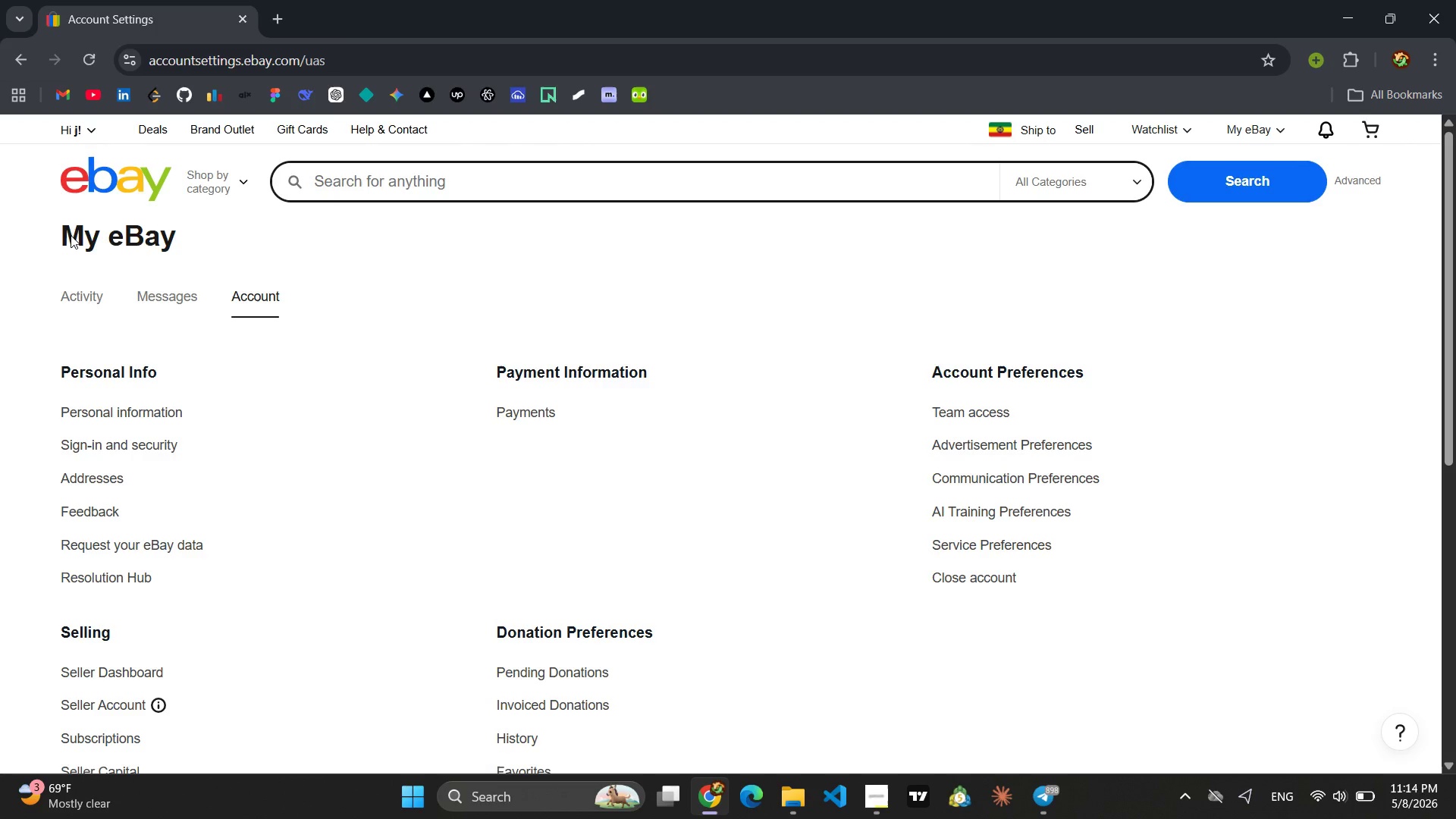 
mouse_move([413, 586])
 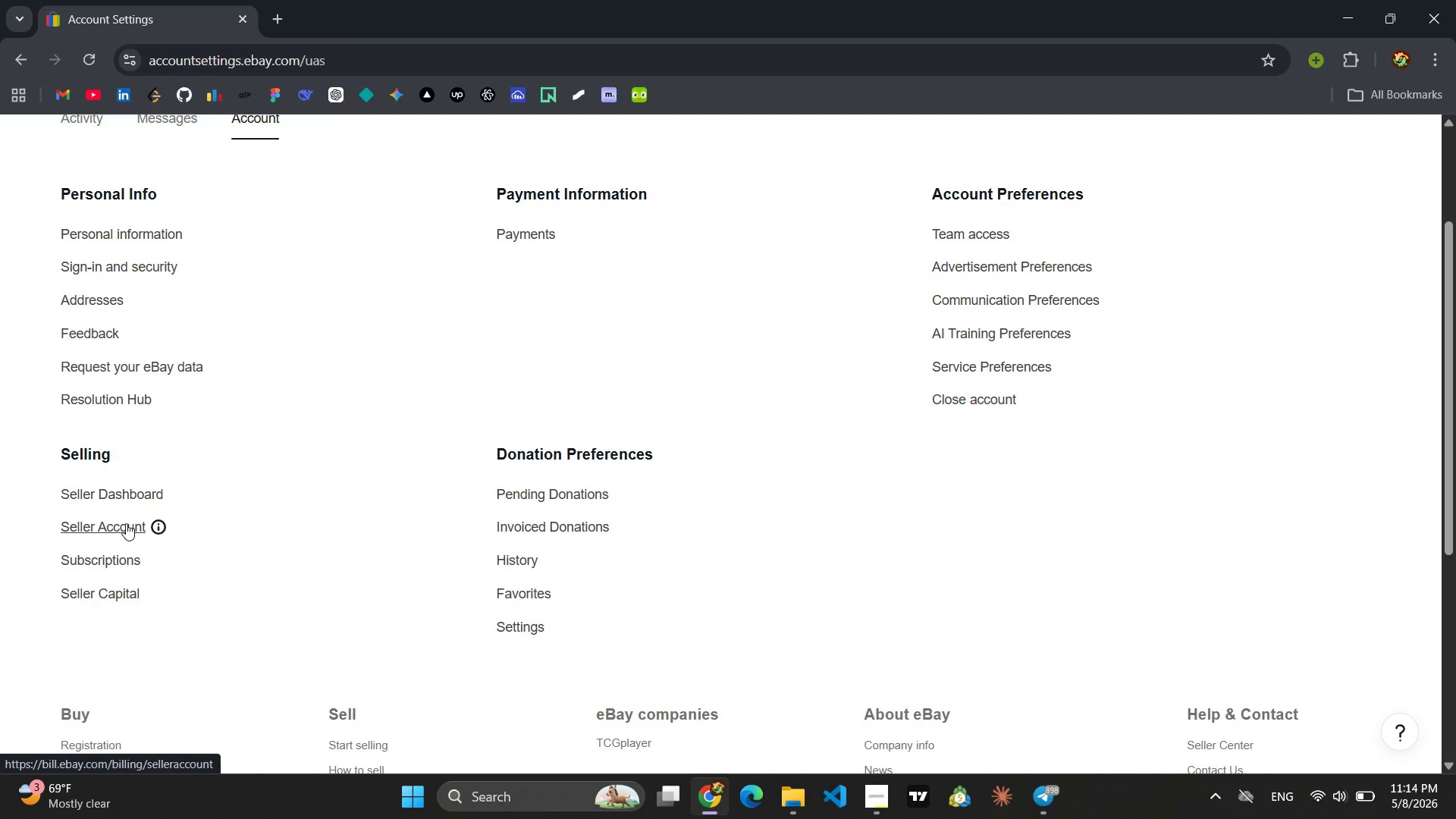 
wait(5.08)
 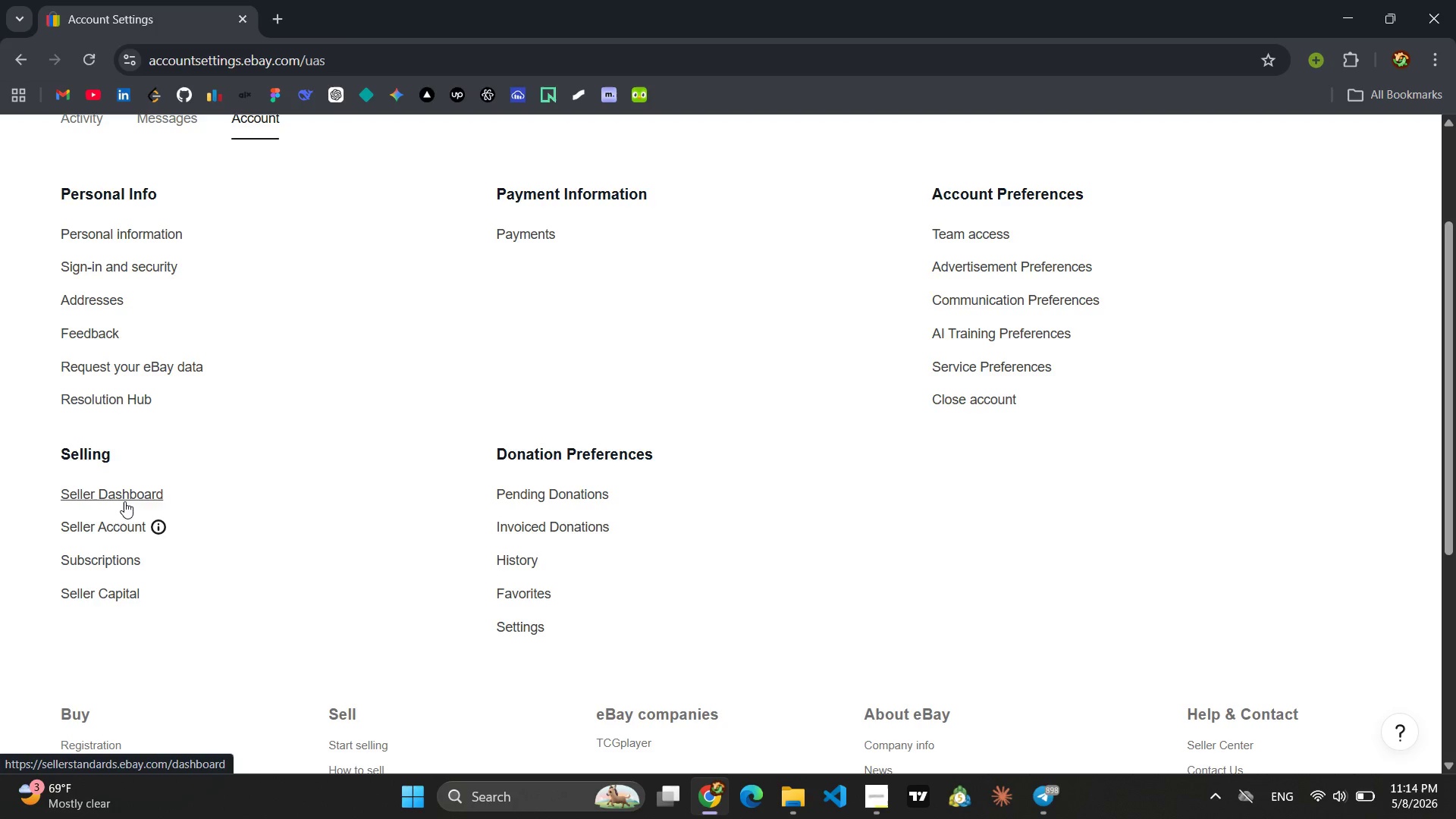 
left_click([126, 523])
 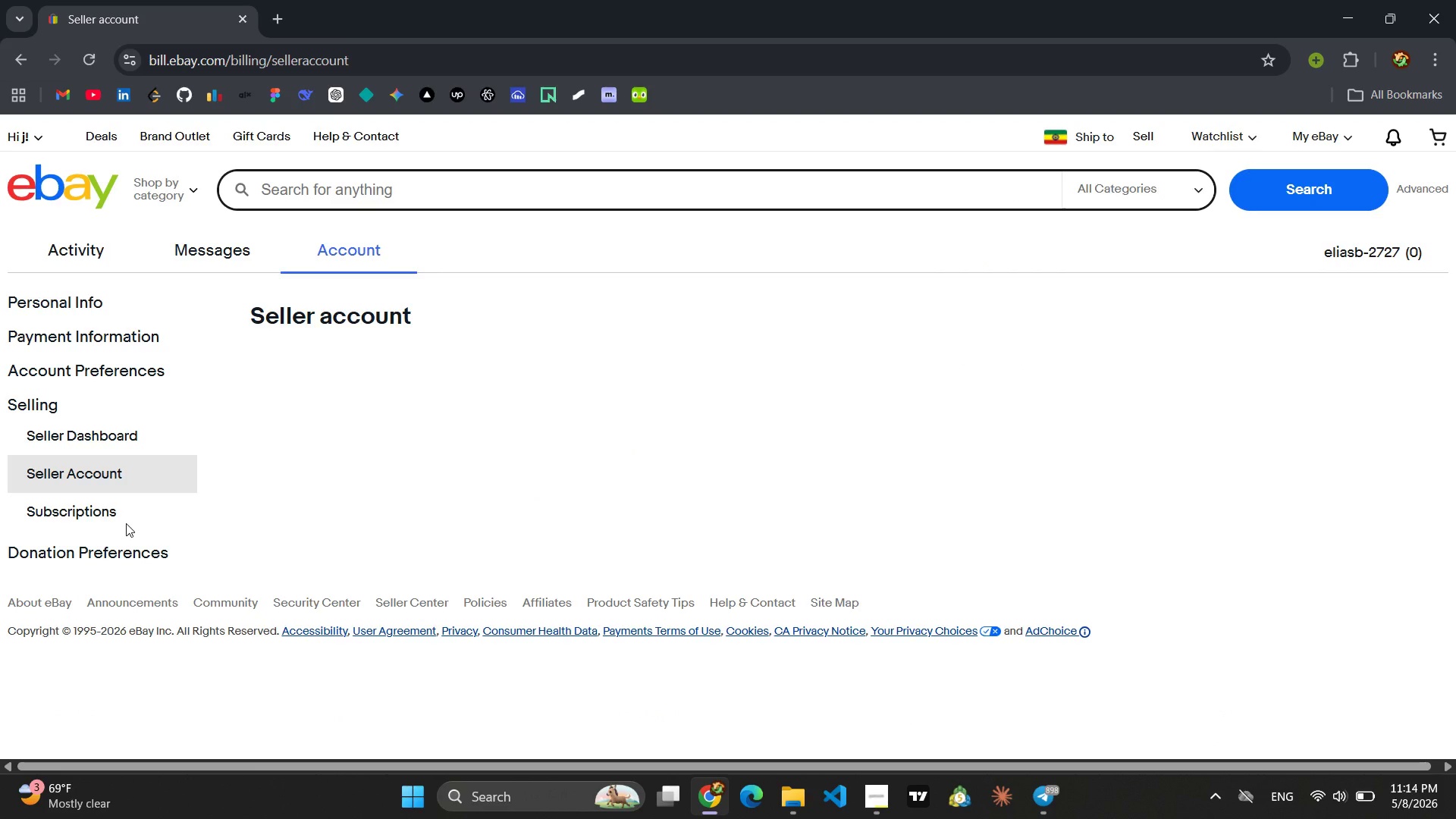 
wait(13.64)
 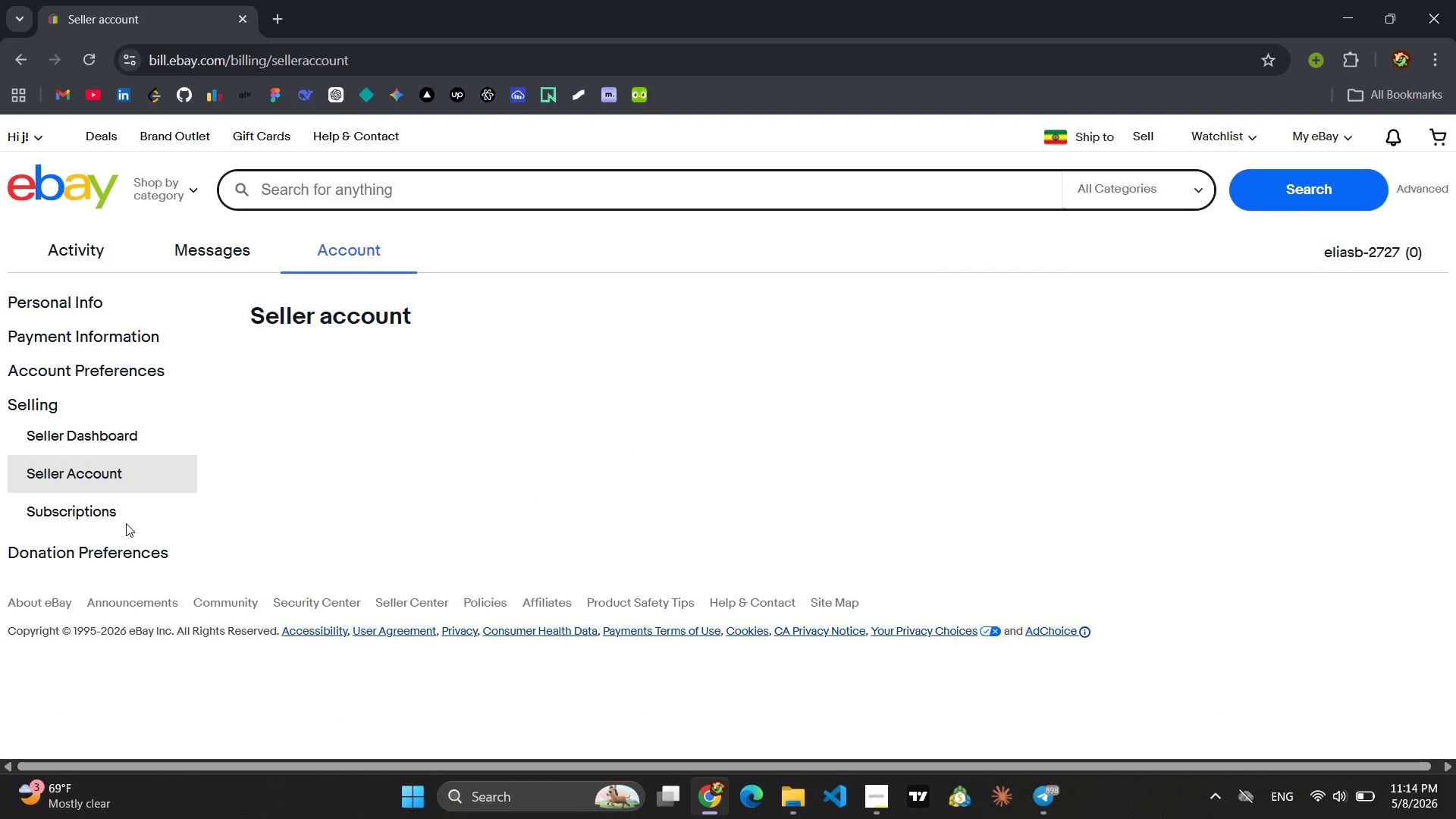 
left_click_drag(start_coordinate=[73, 359], to_coordinate=[73, 363])
 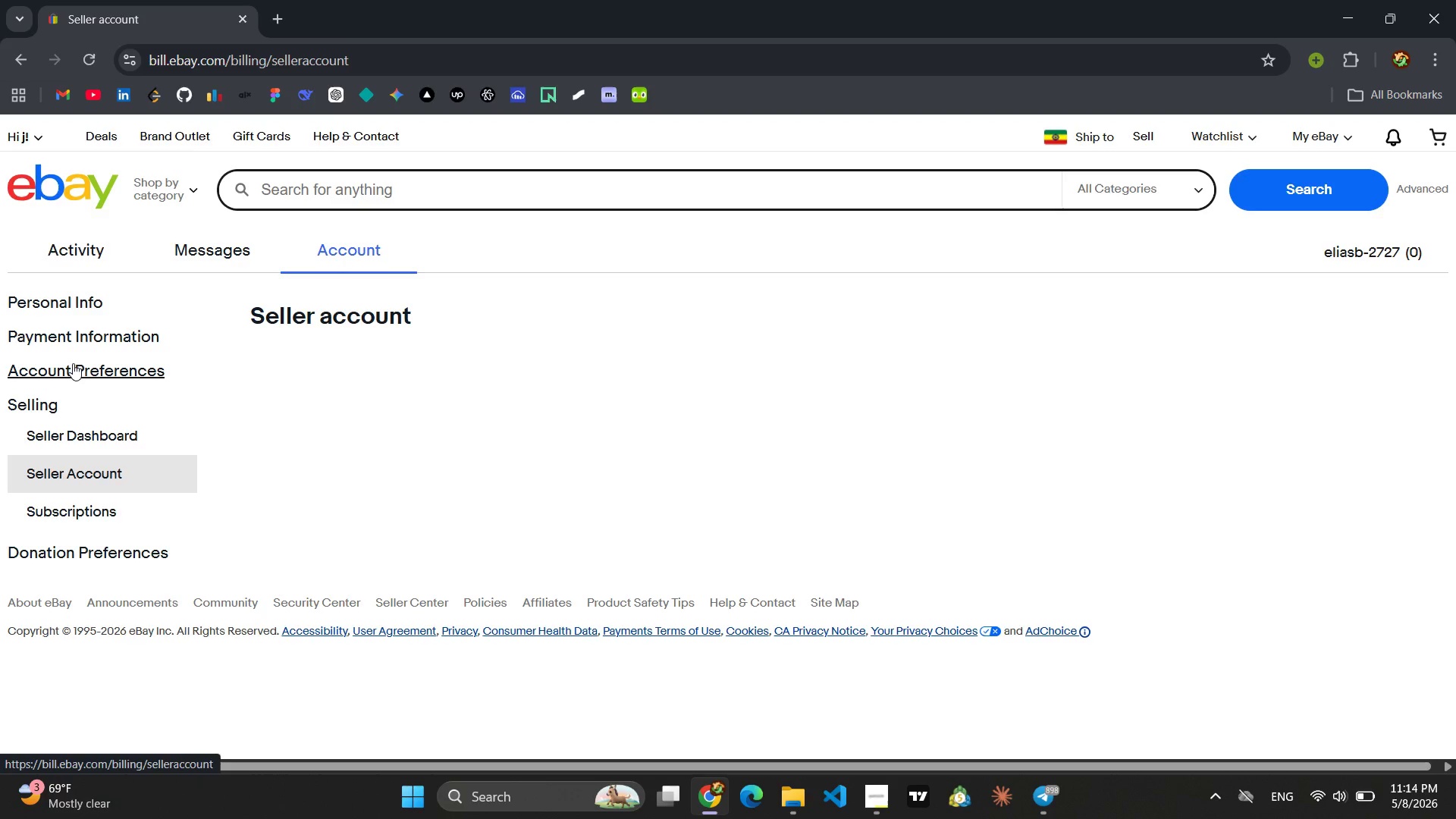 
left_click([73, 363])
 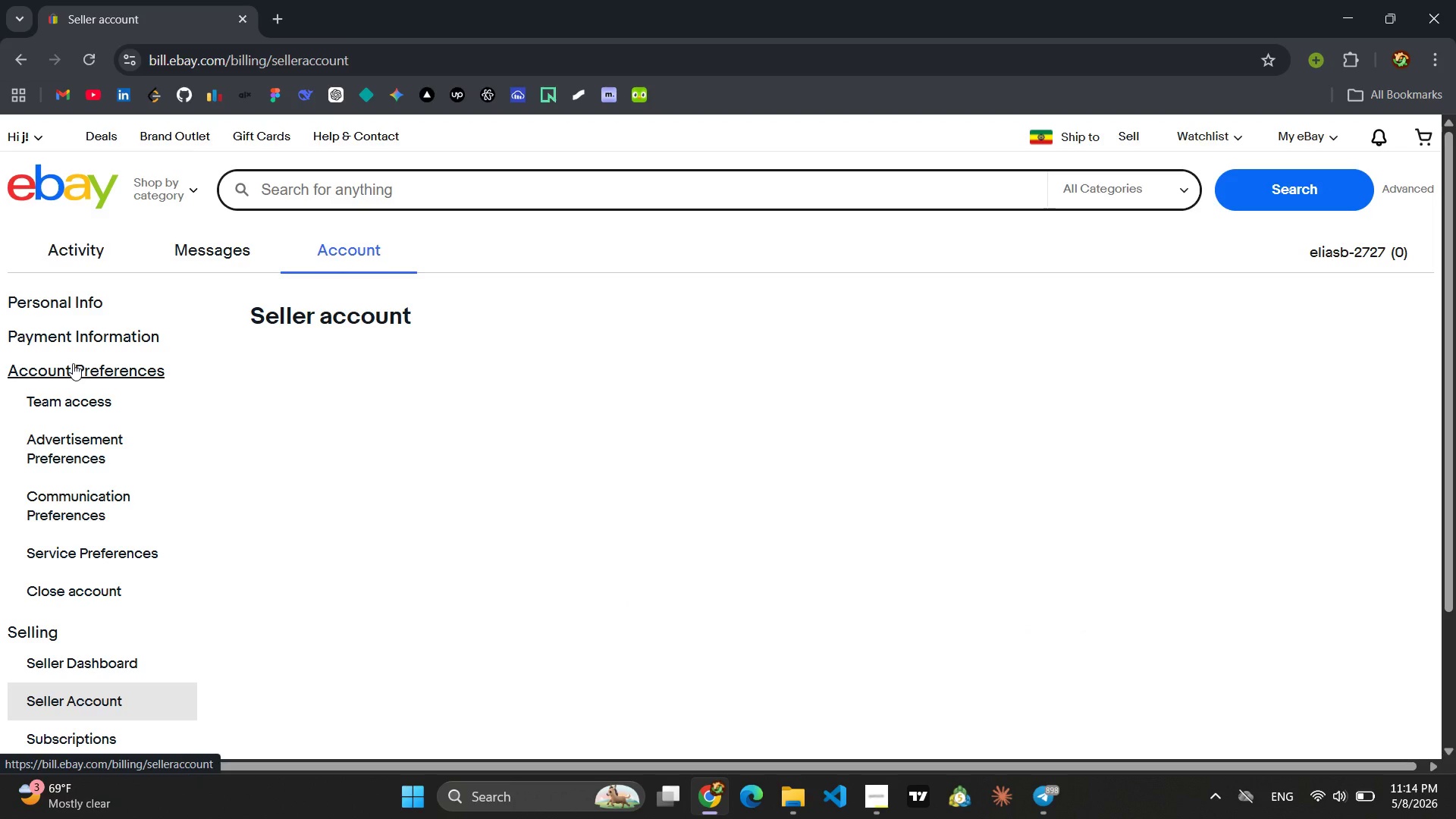 
wait(7.5)
 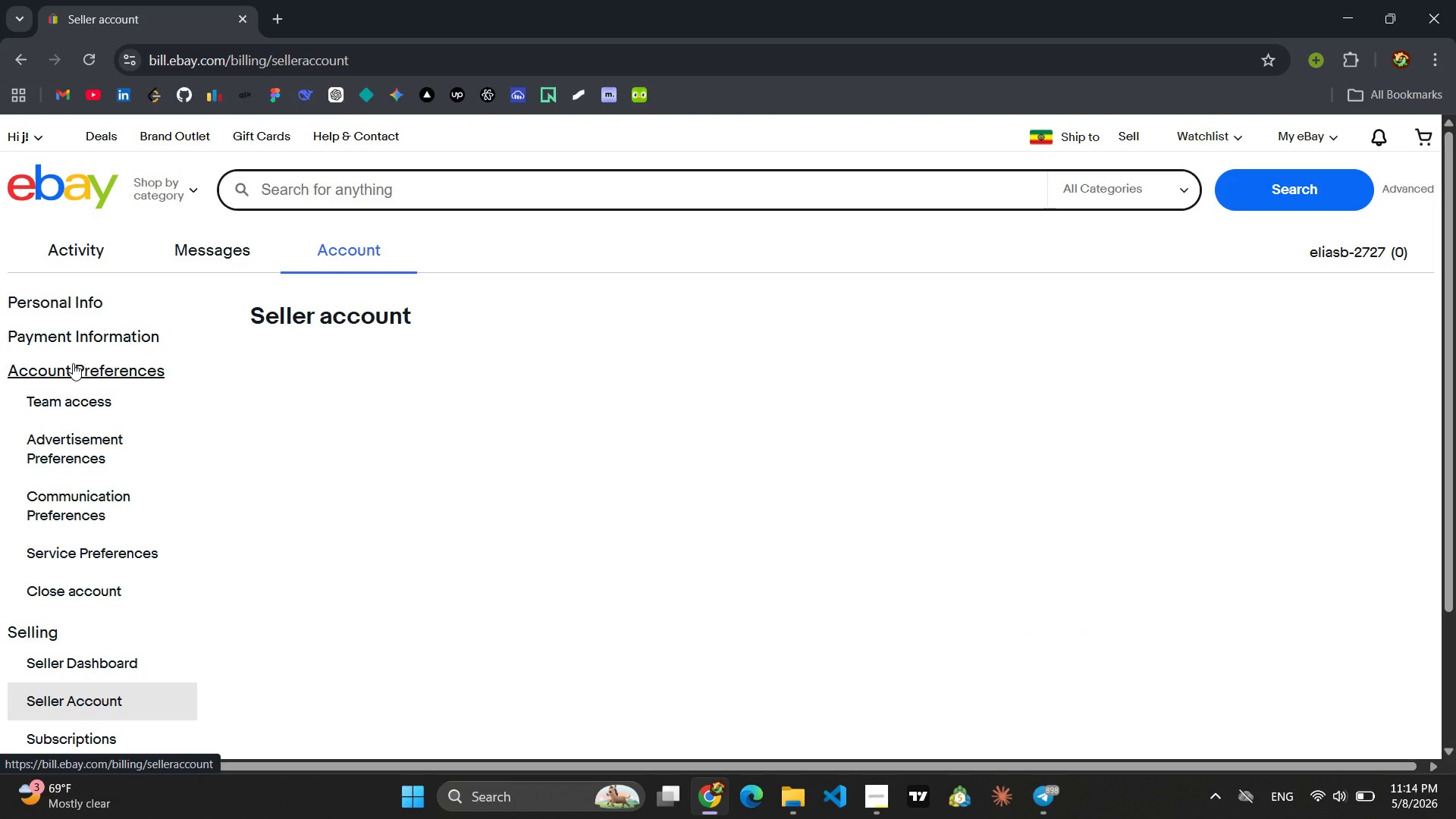 
left_click([73, 363])
 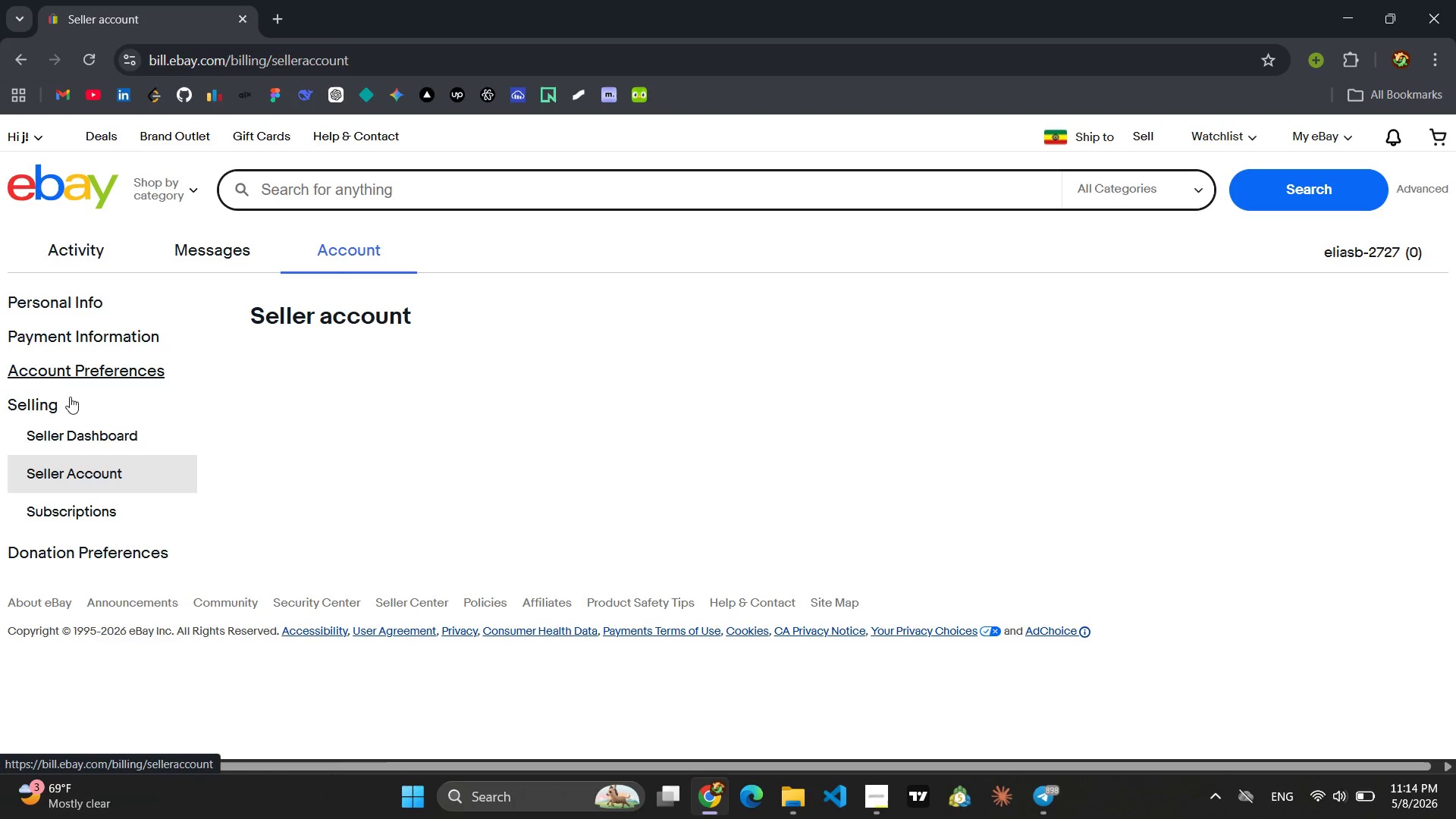 
left_click([46, 408])
 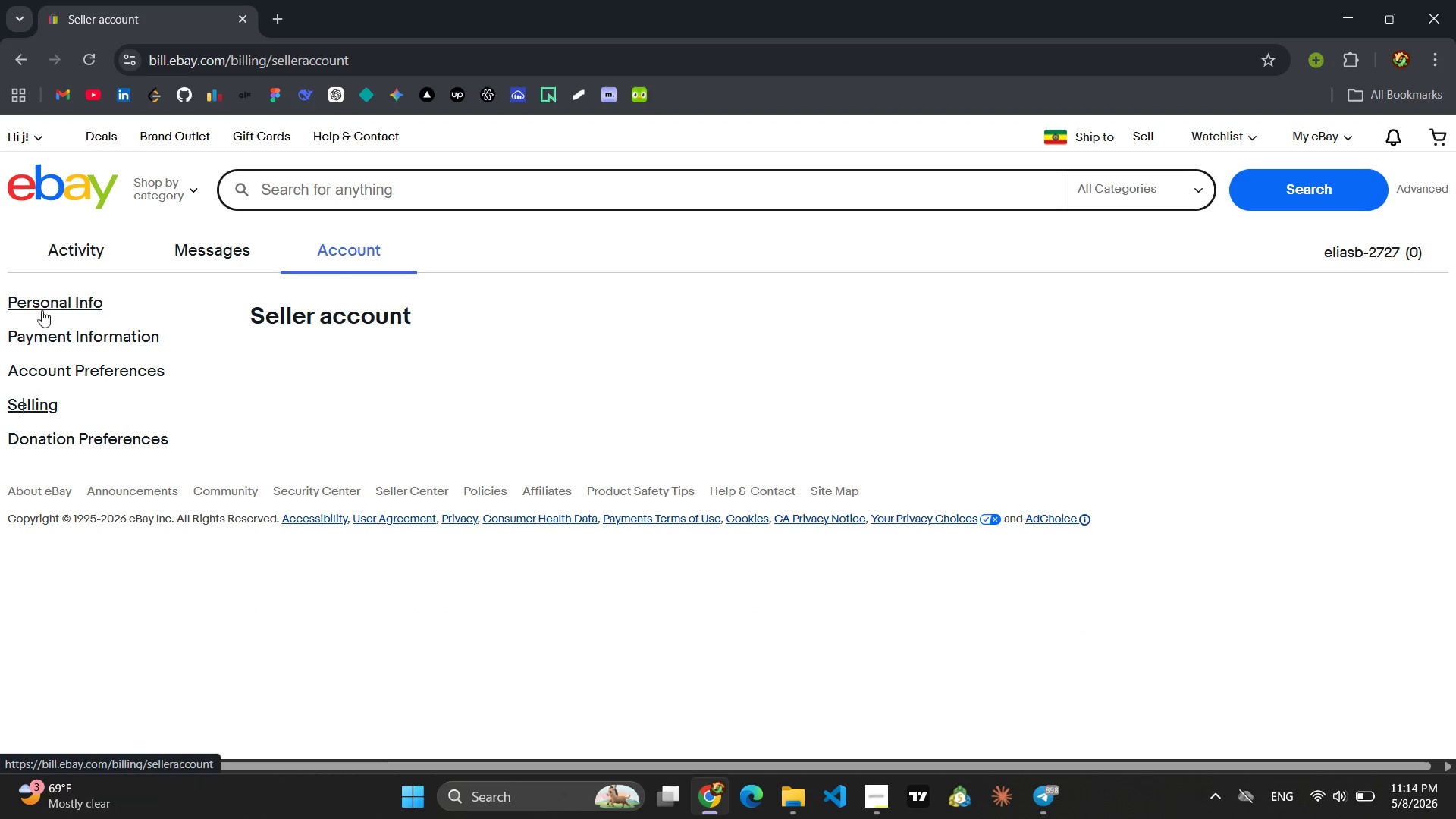 
left_click([41, 306])
 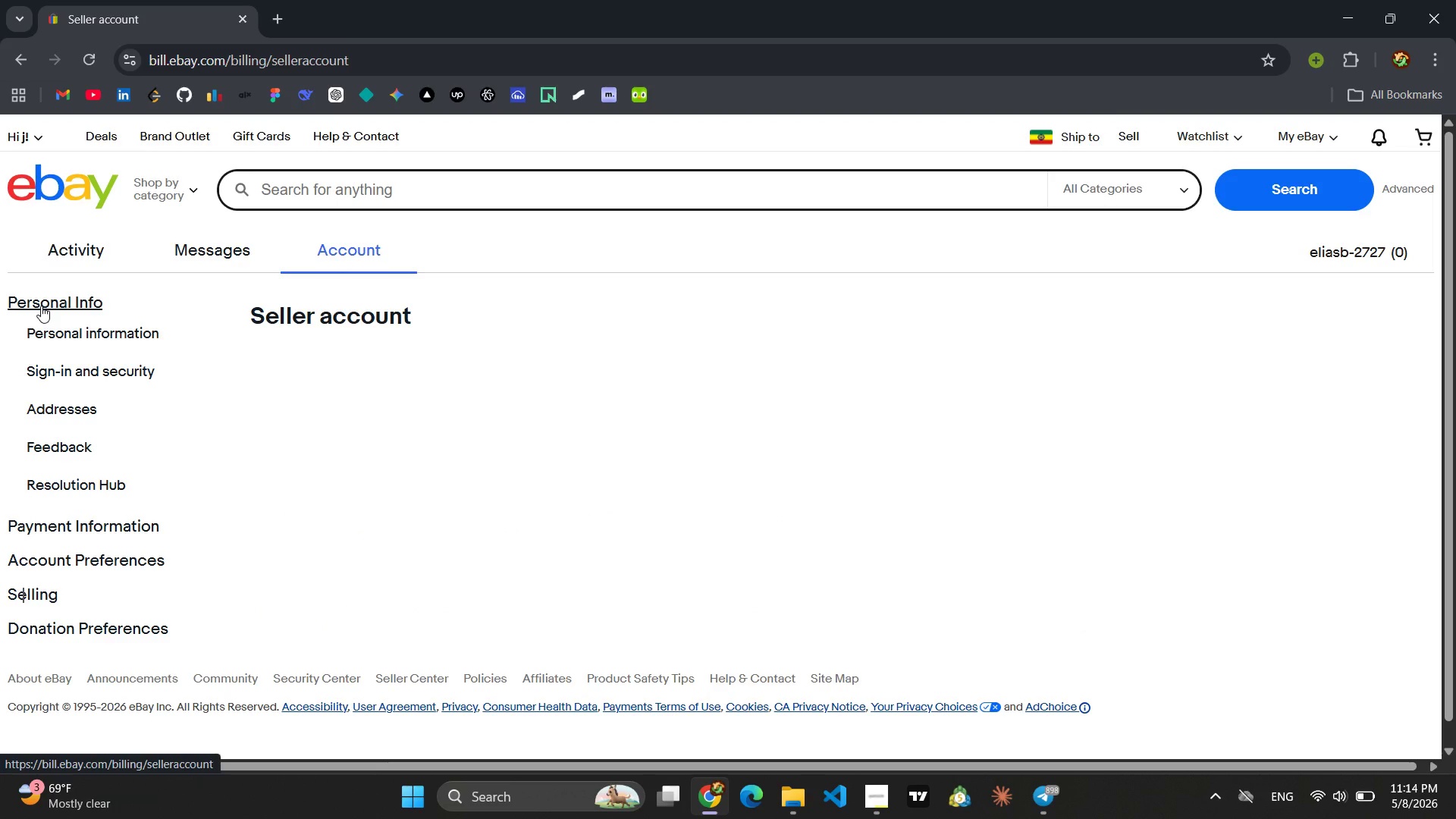 
left_click([41, 306])
 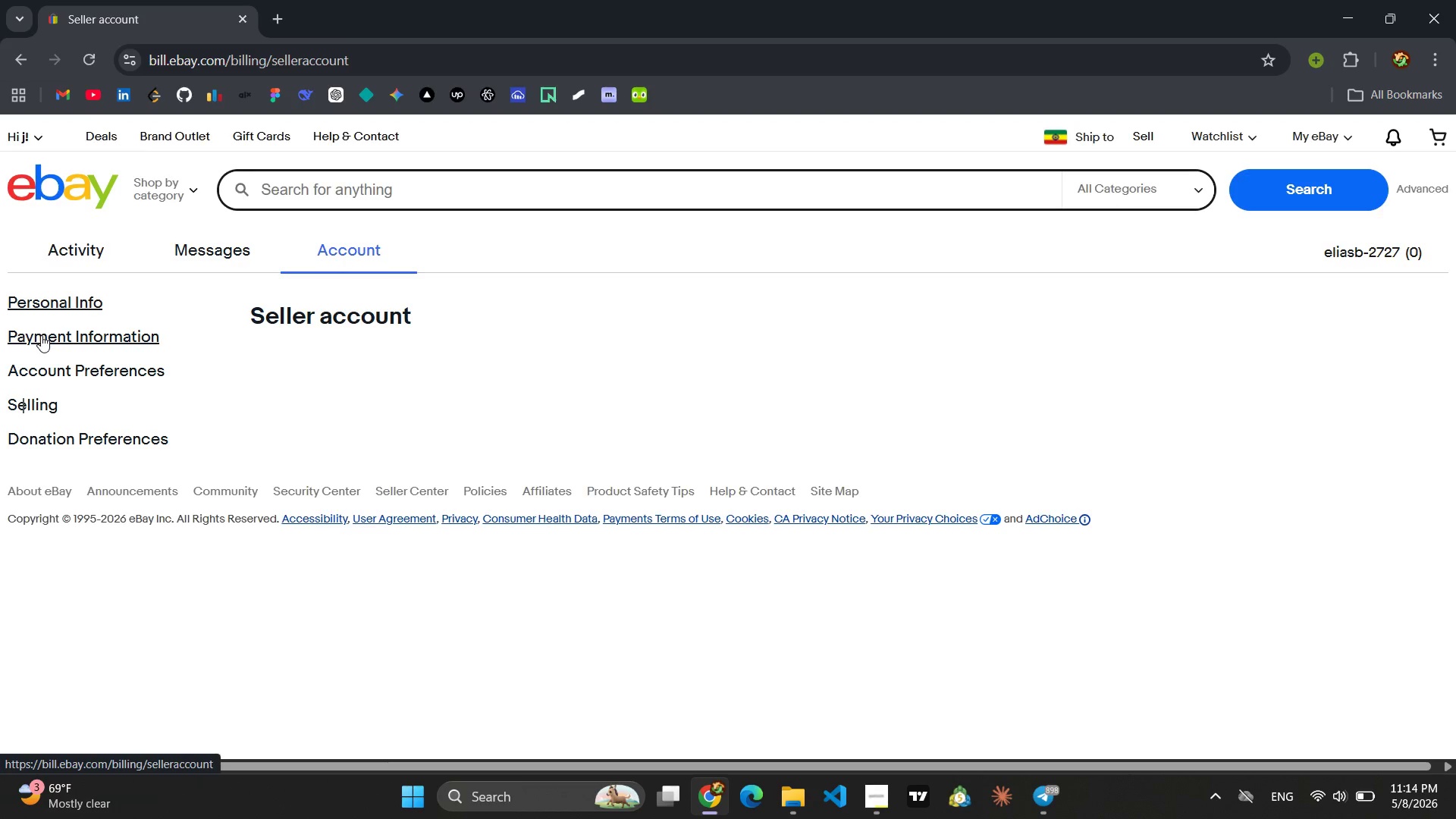 
left_click([41, 335])
 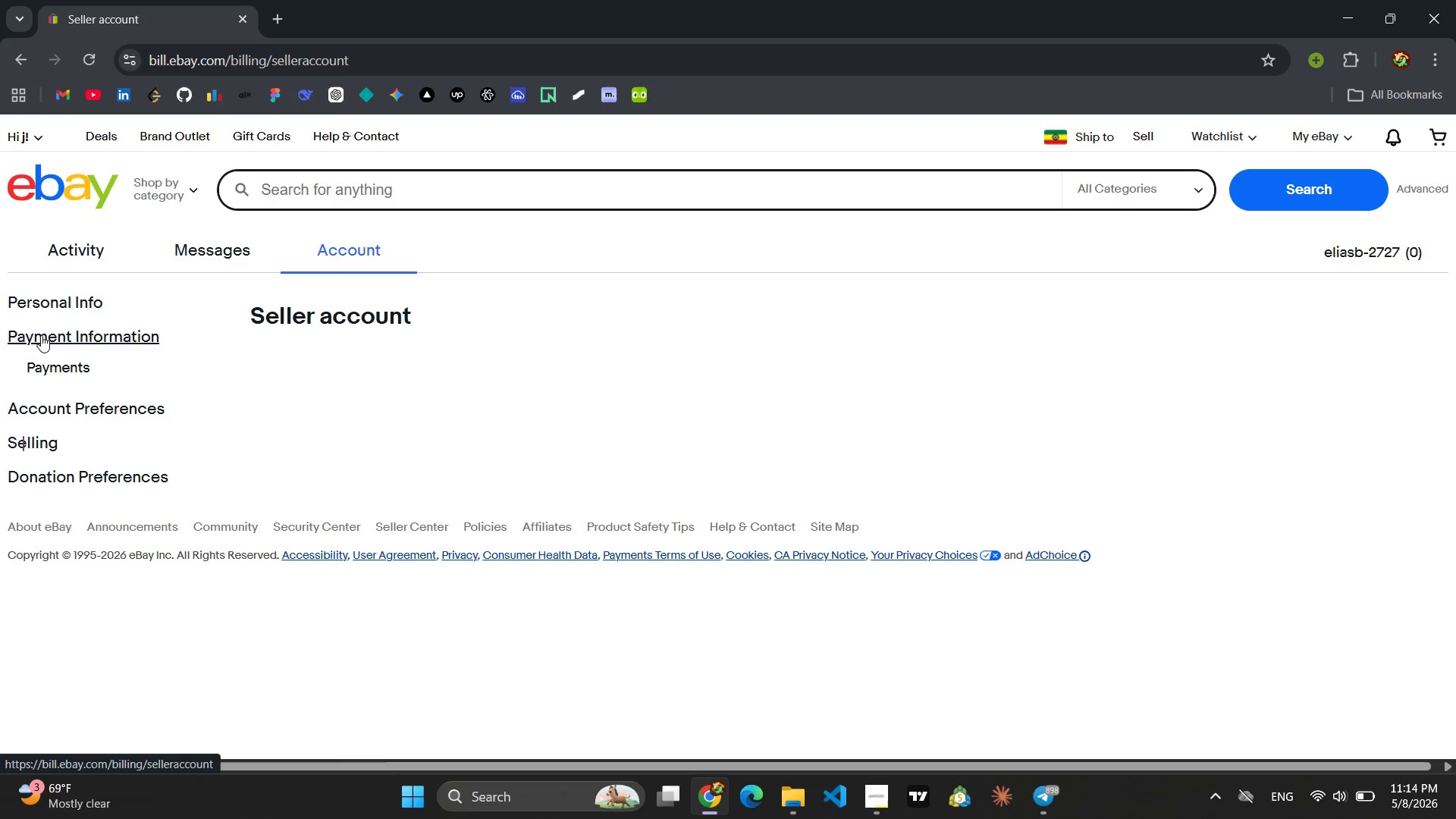 
left_click([41, 335])
 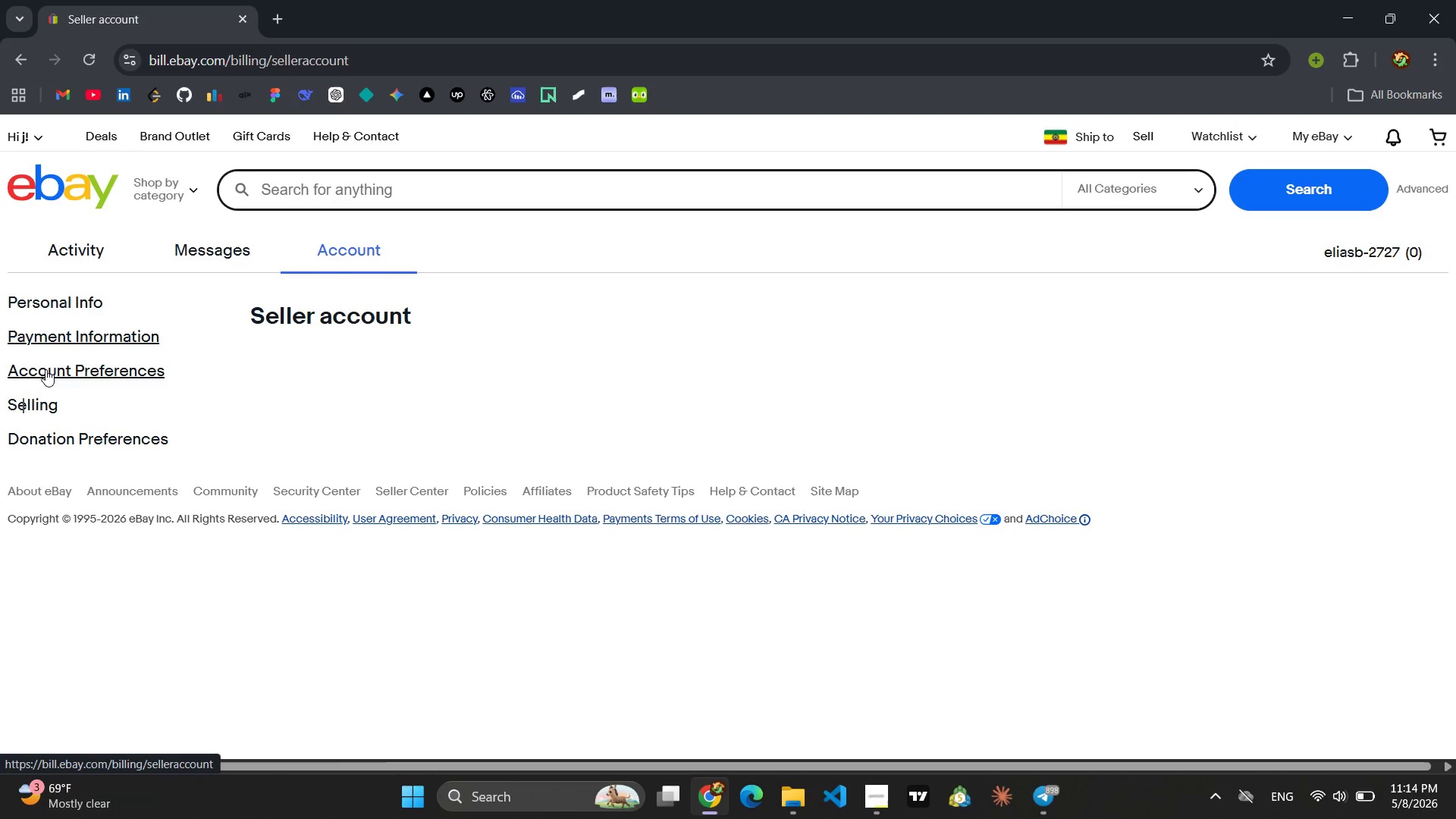 
left_click([46, 370])
 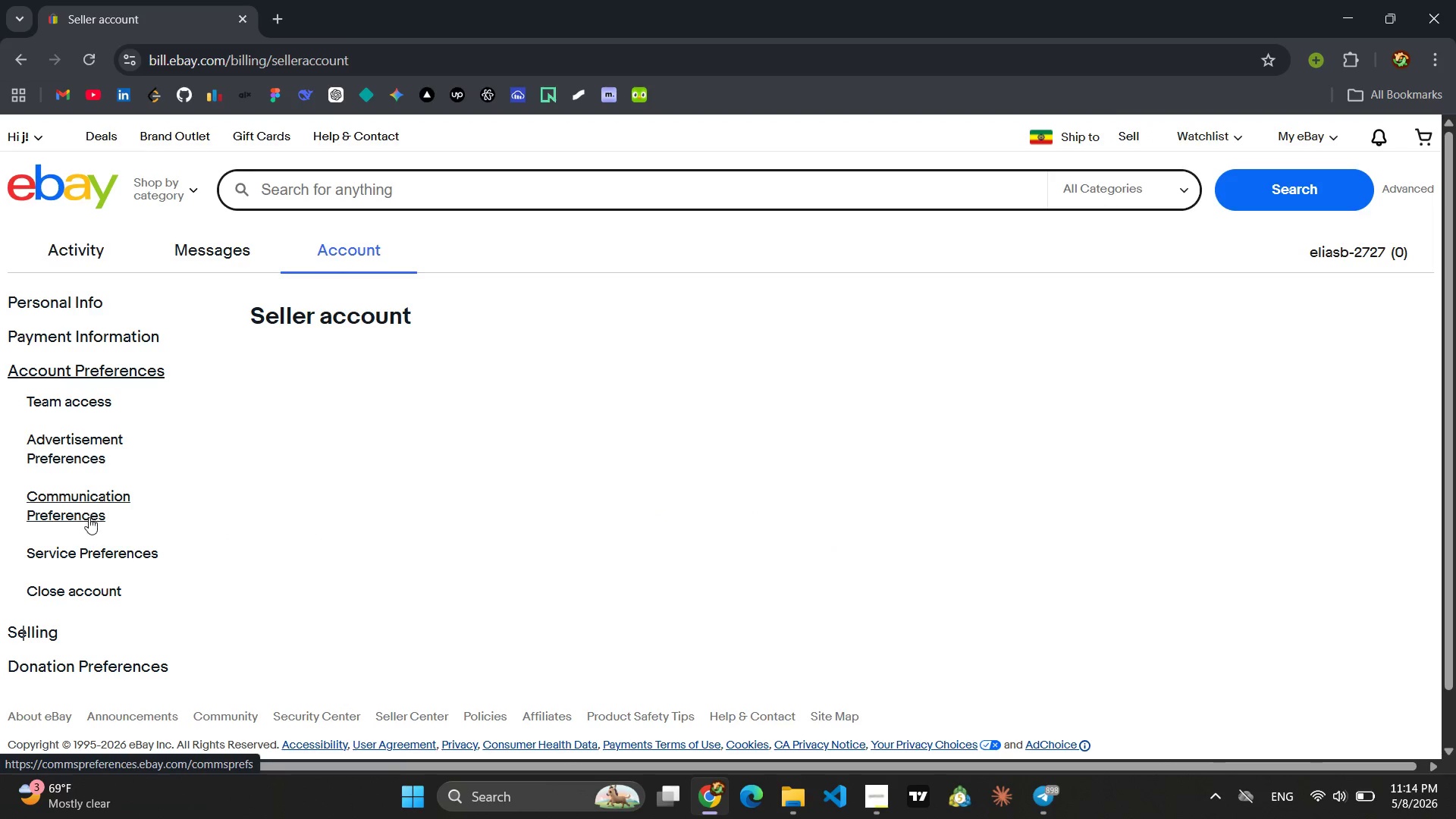 
left_click([73, 553])
 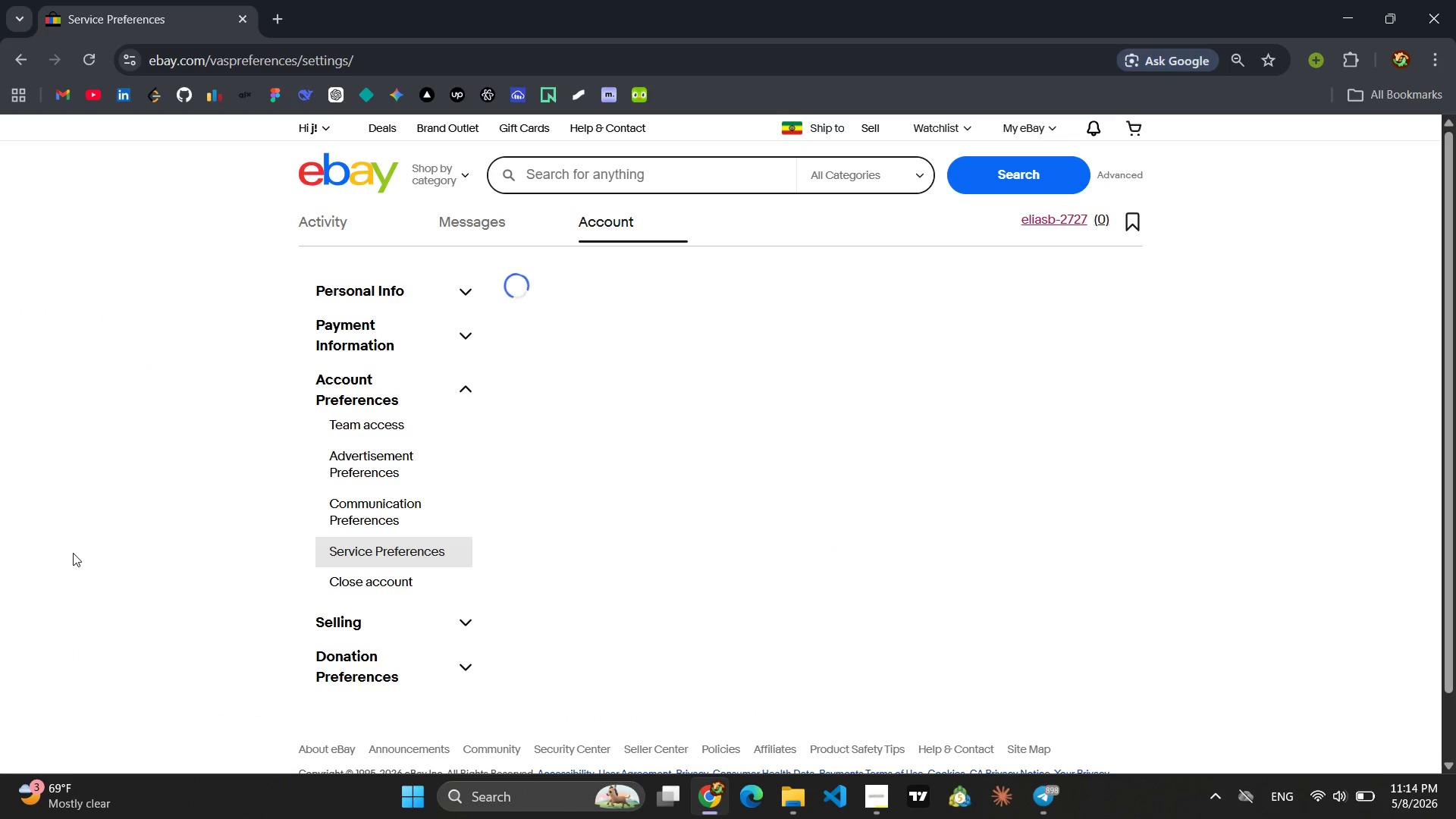 
left_click([73, 553])
 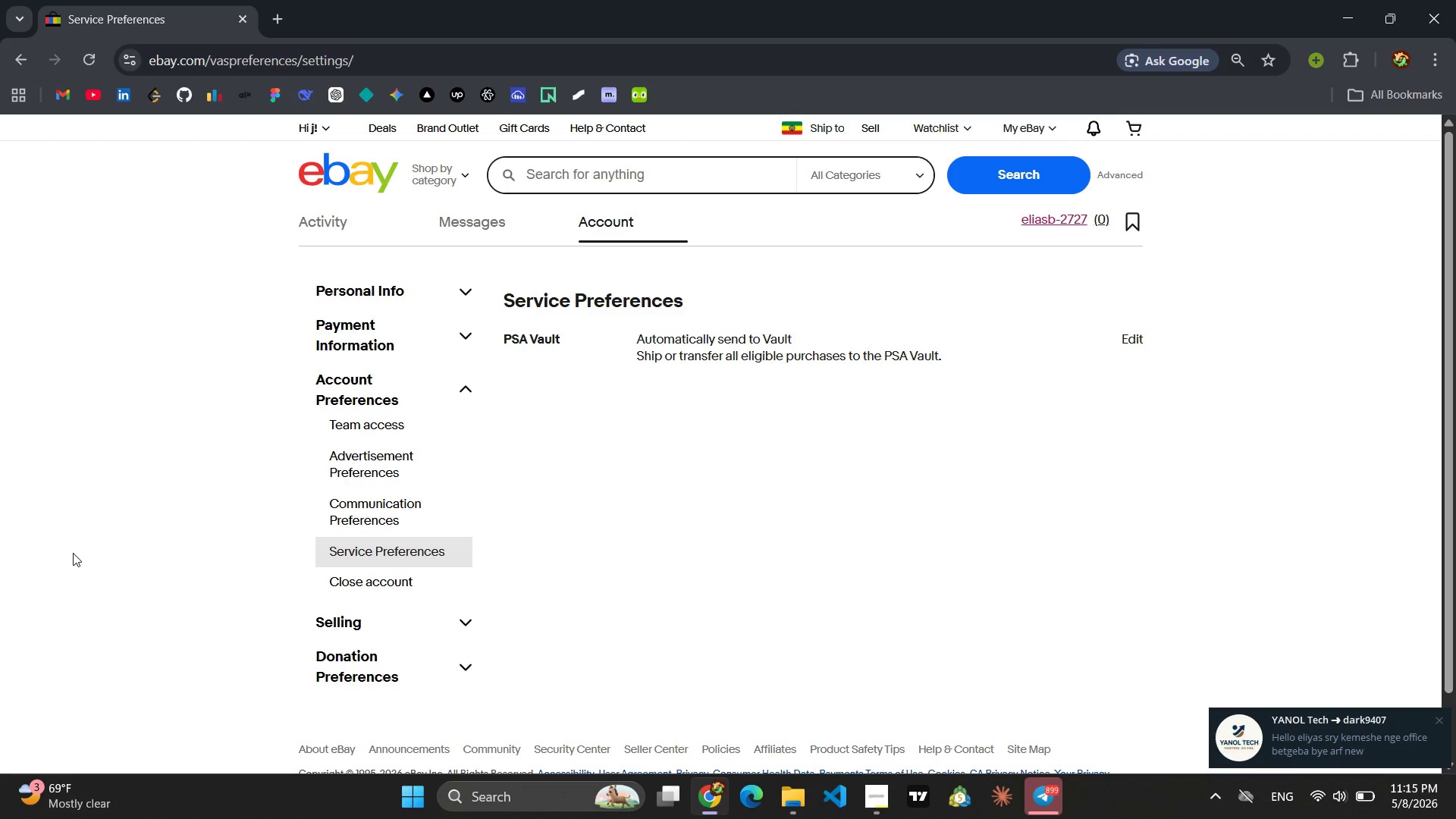 
wait(30.83)
 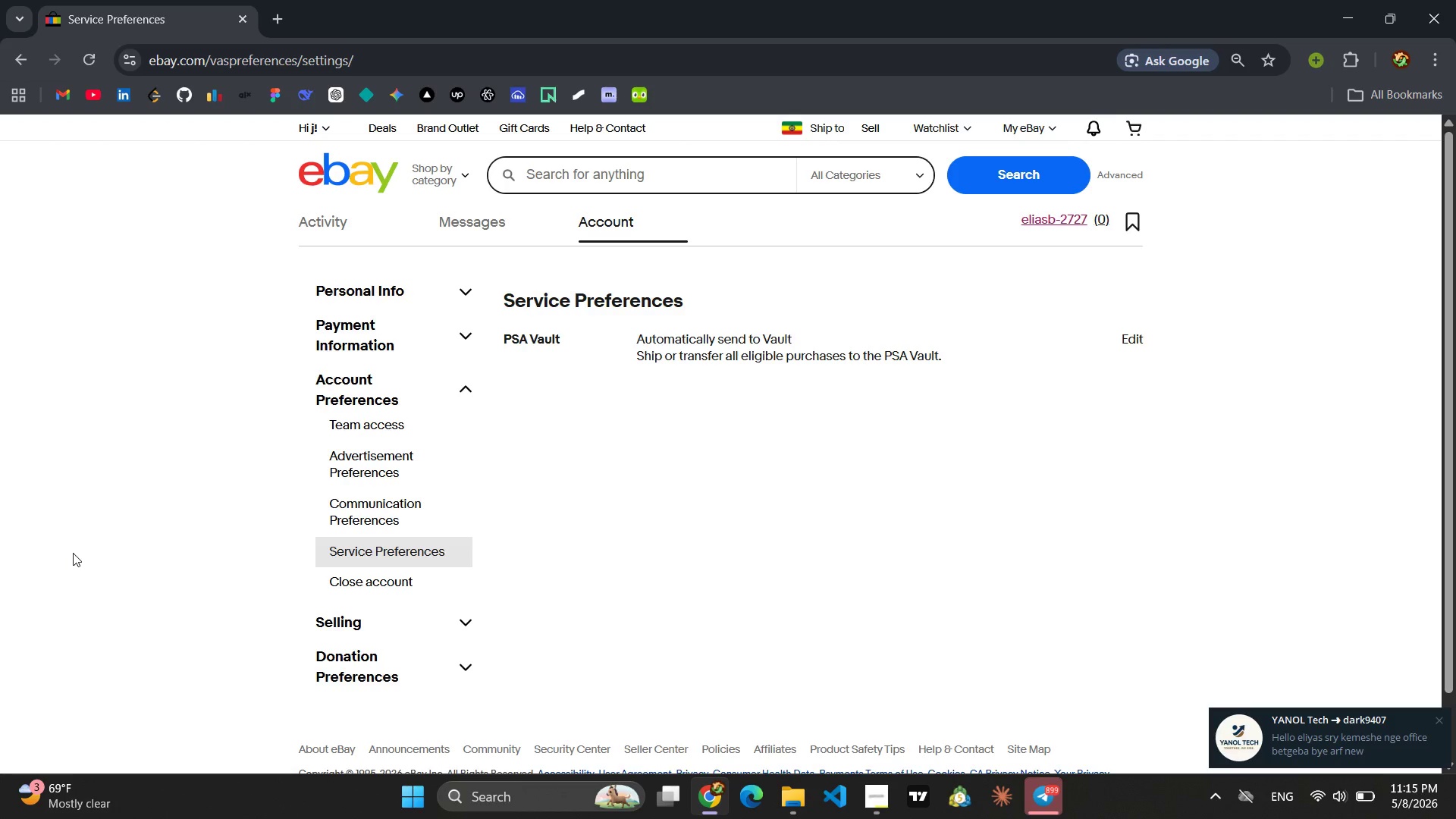 
left_click([460, 629])
 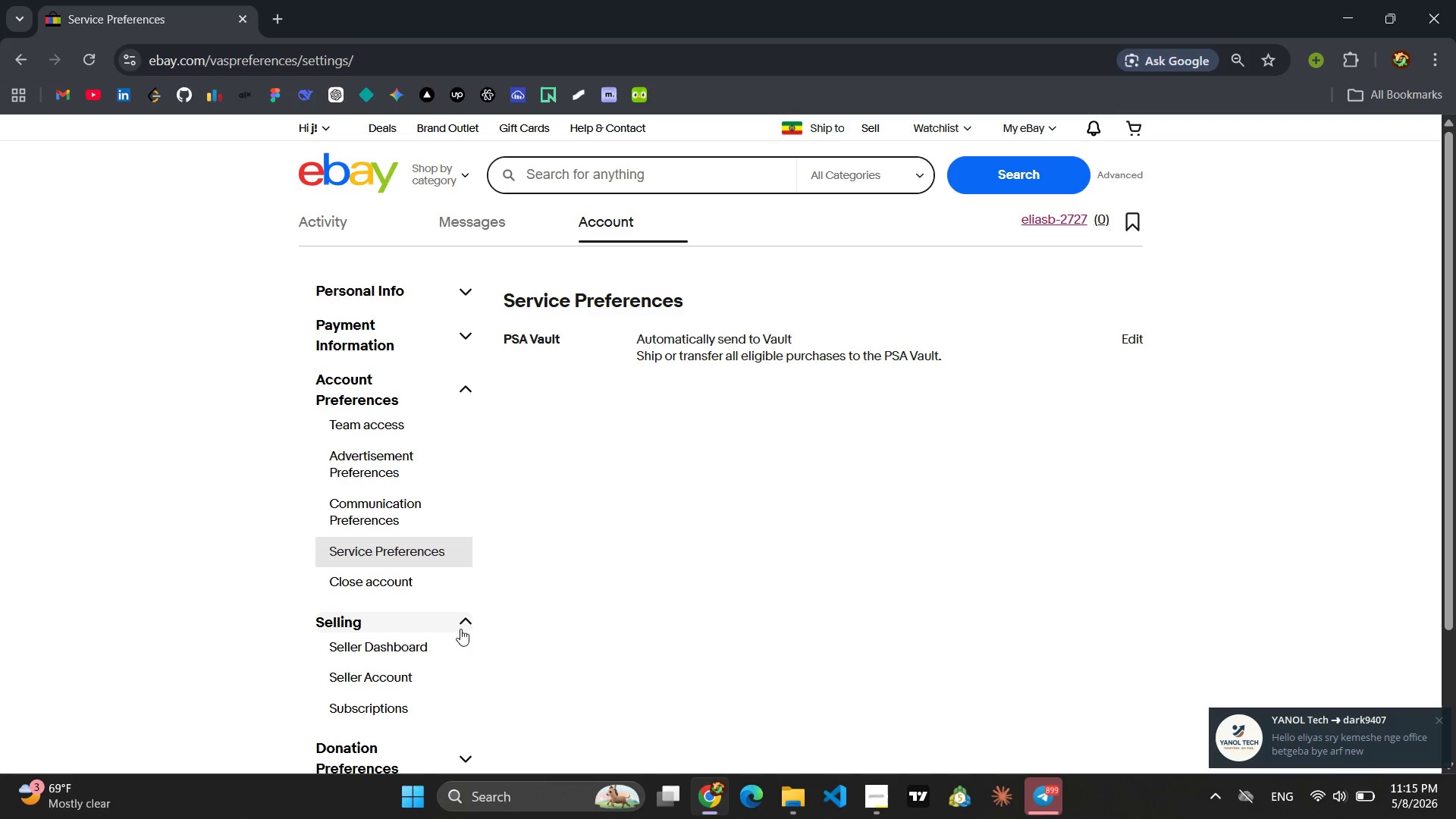 
wait(8.06)
 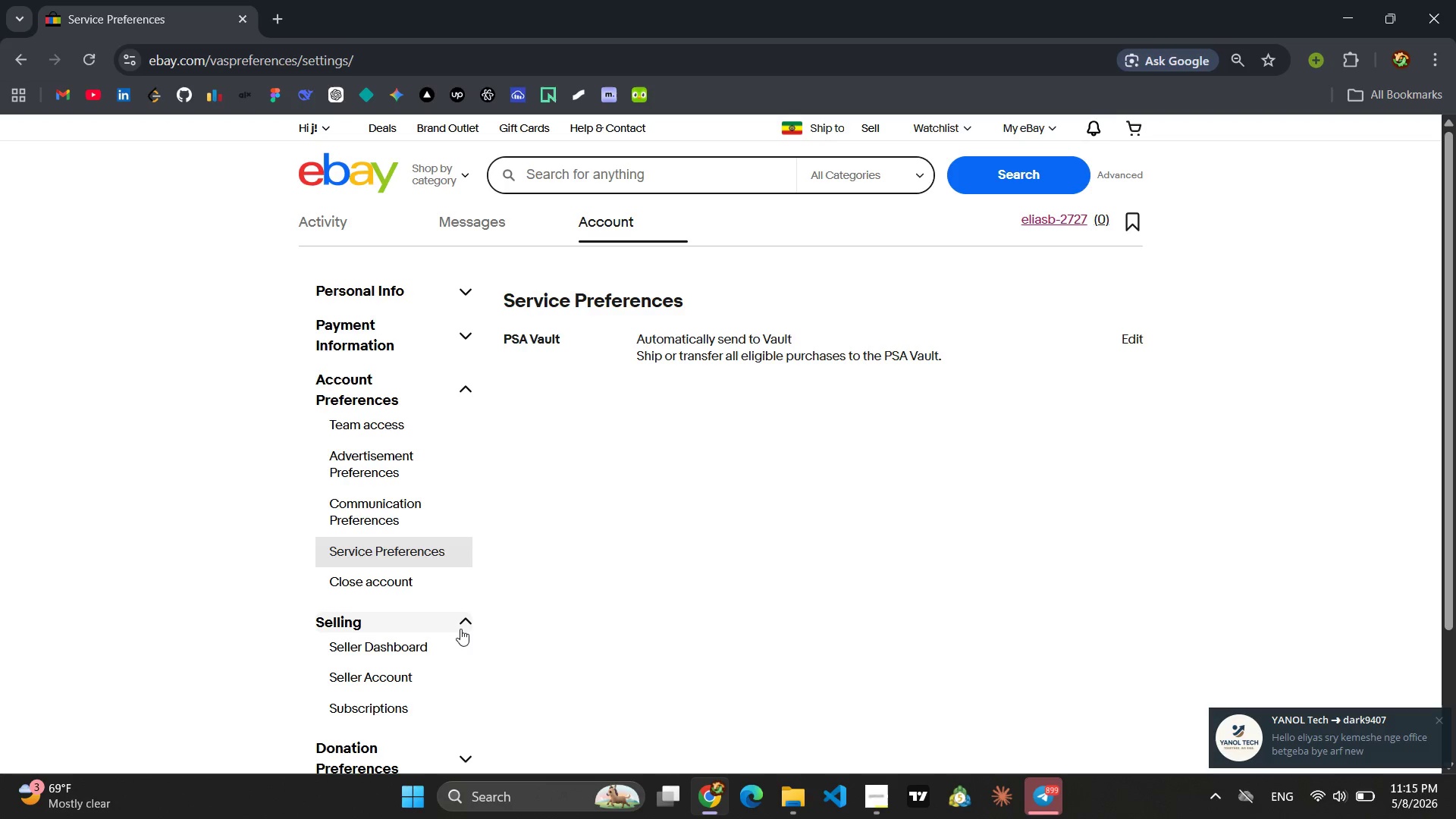 
left_click([1056, 802])
 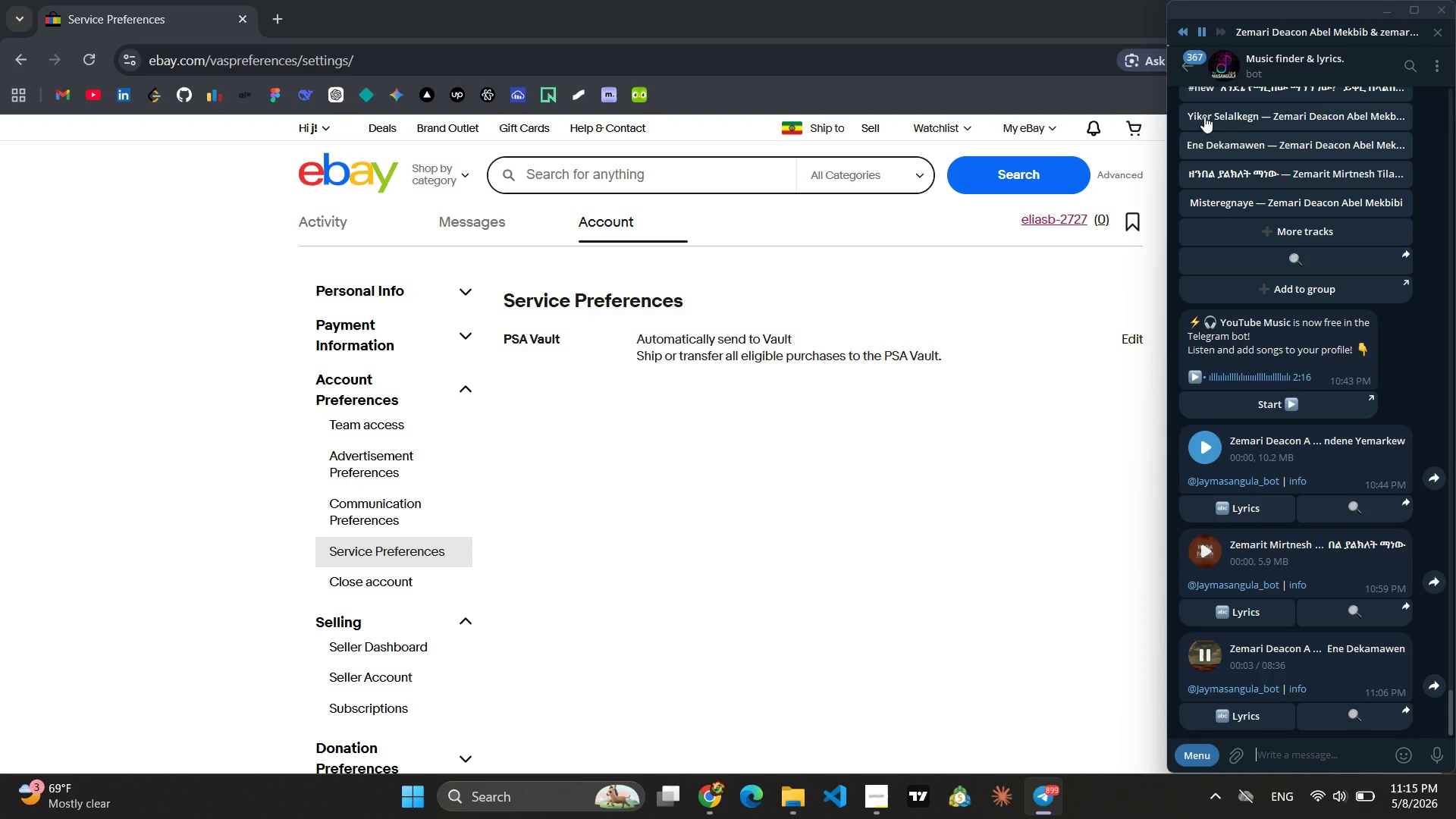 
left_click([1196, 63])
 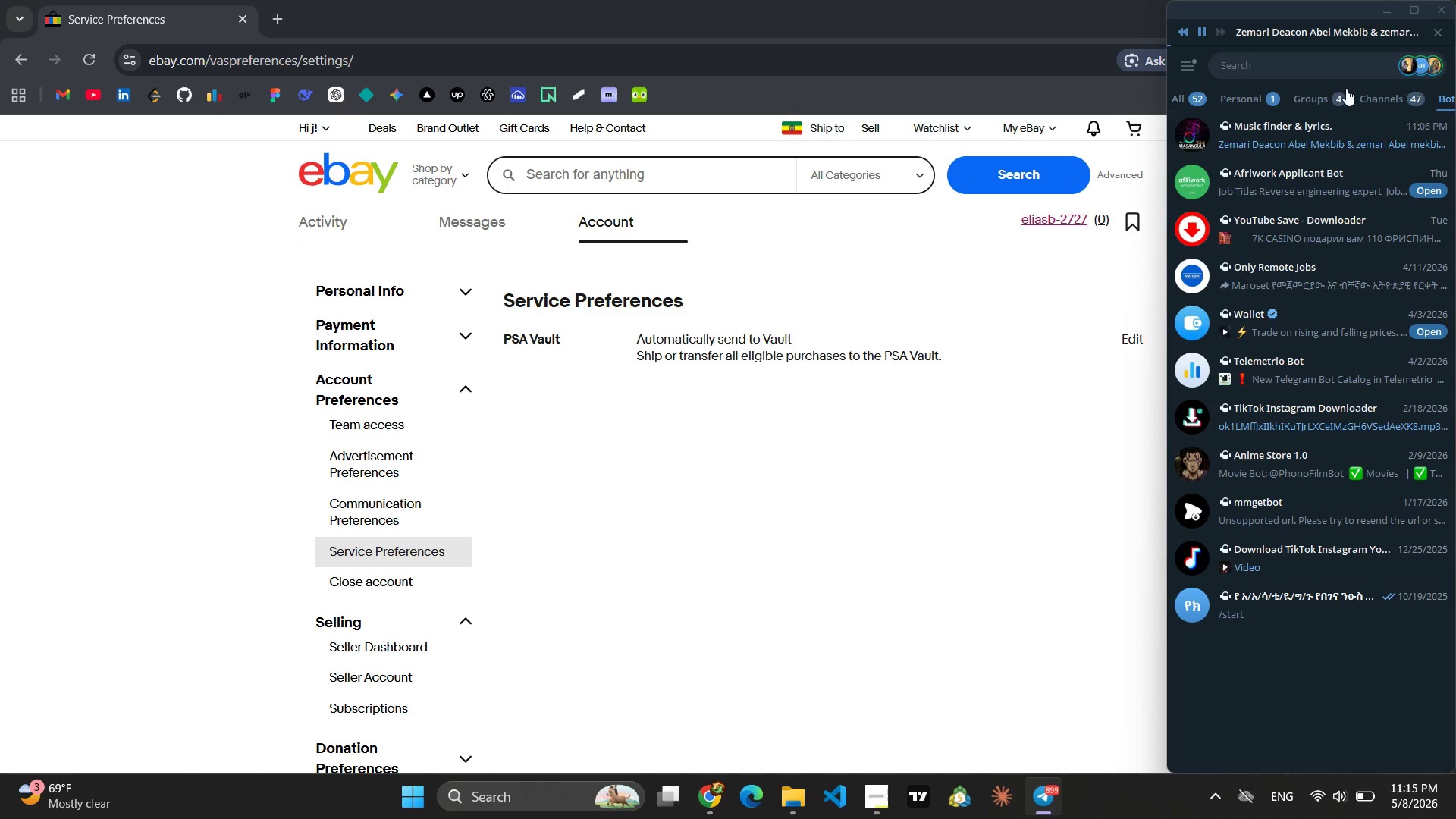 
left_click([1345, 96])
 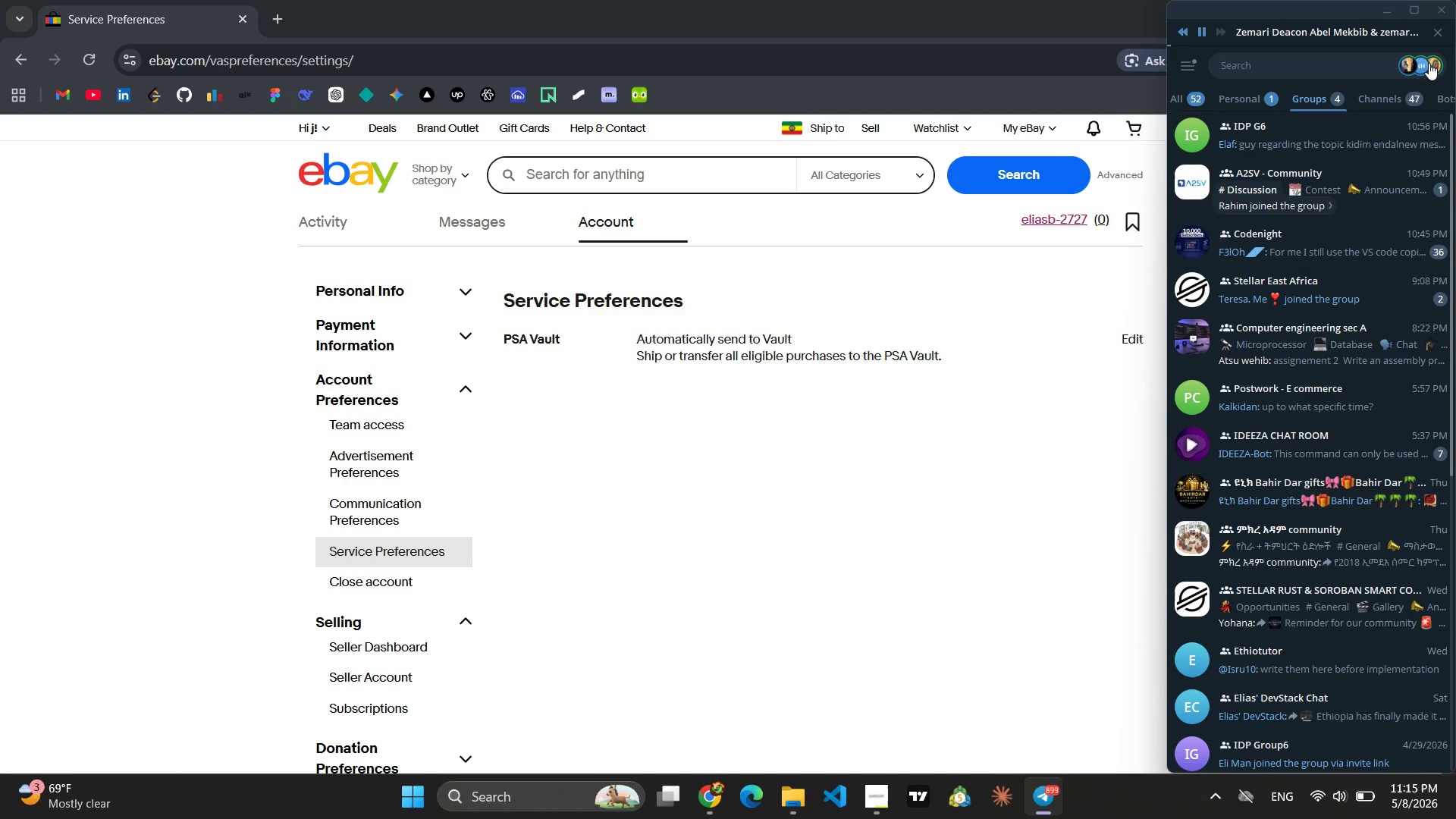 
left_click([1426, 65])
 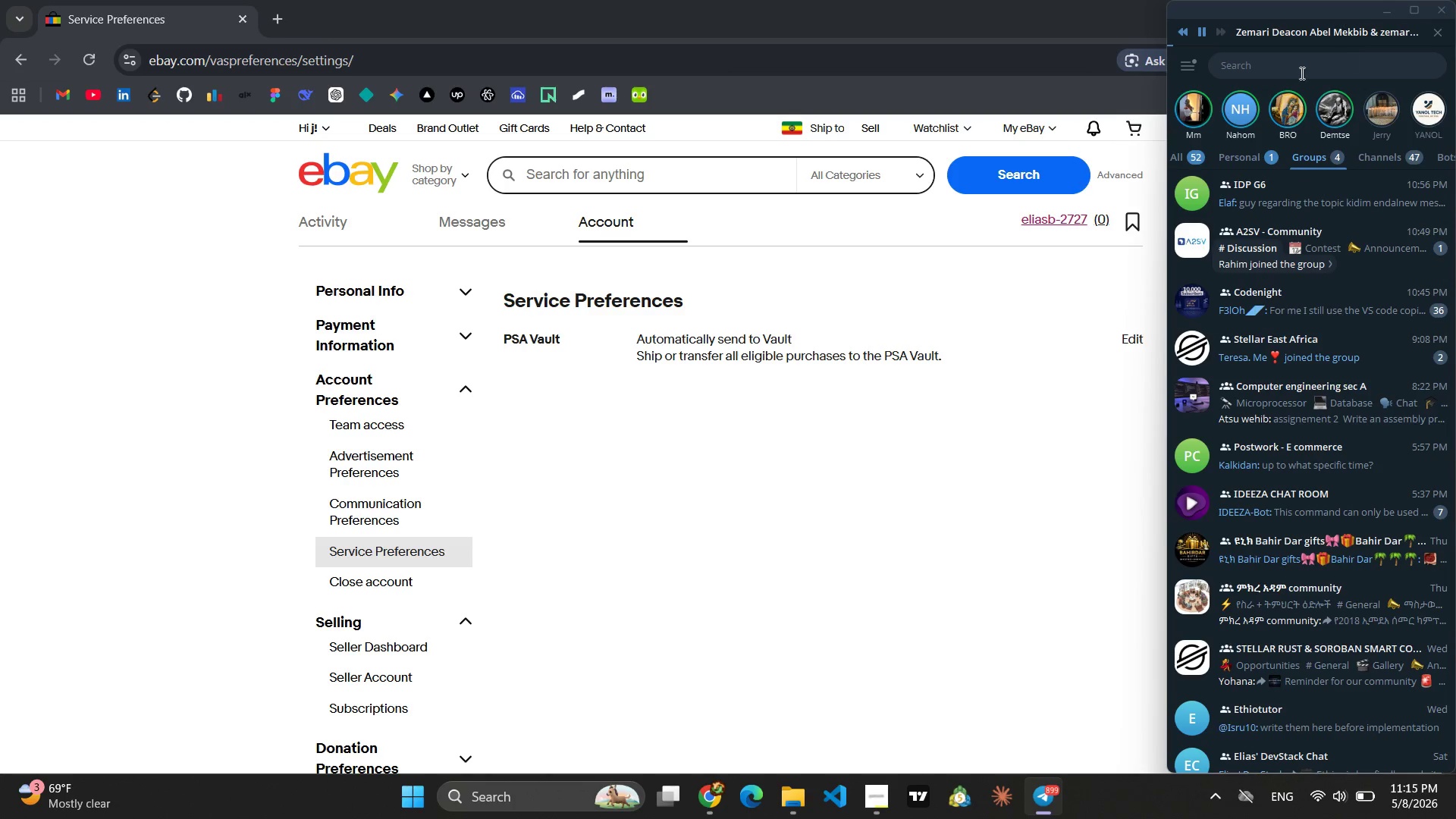 
left_click([1185, 63])
 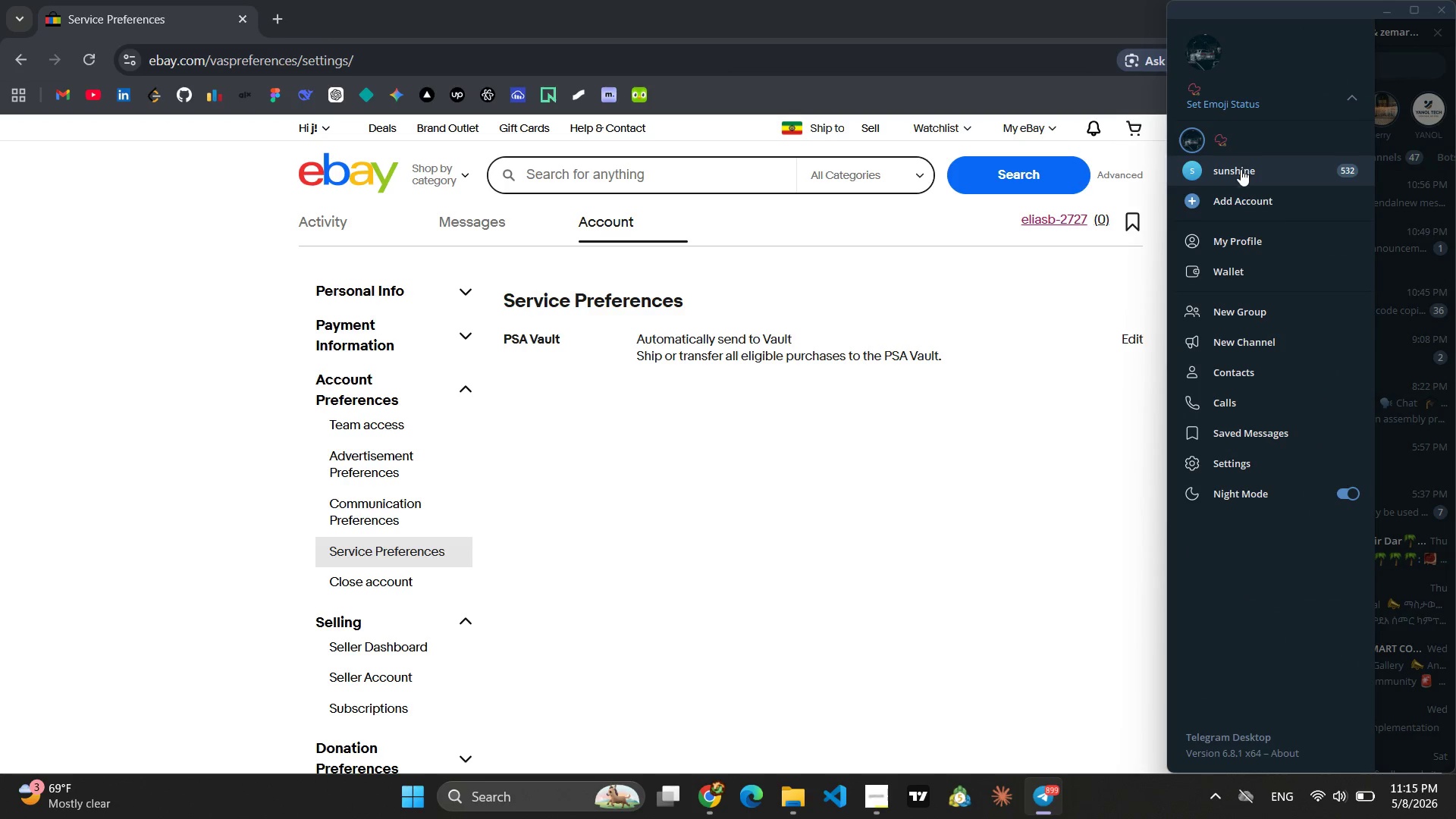 
left_click([1241, 171])
 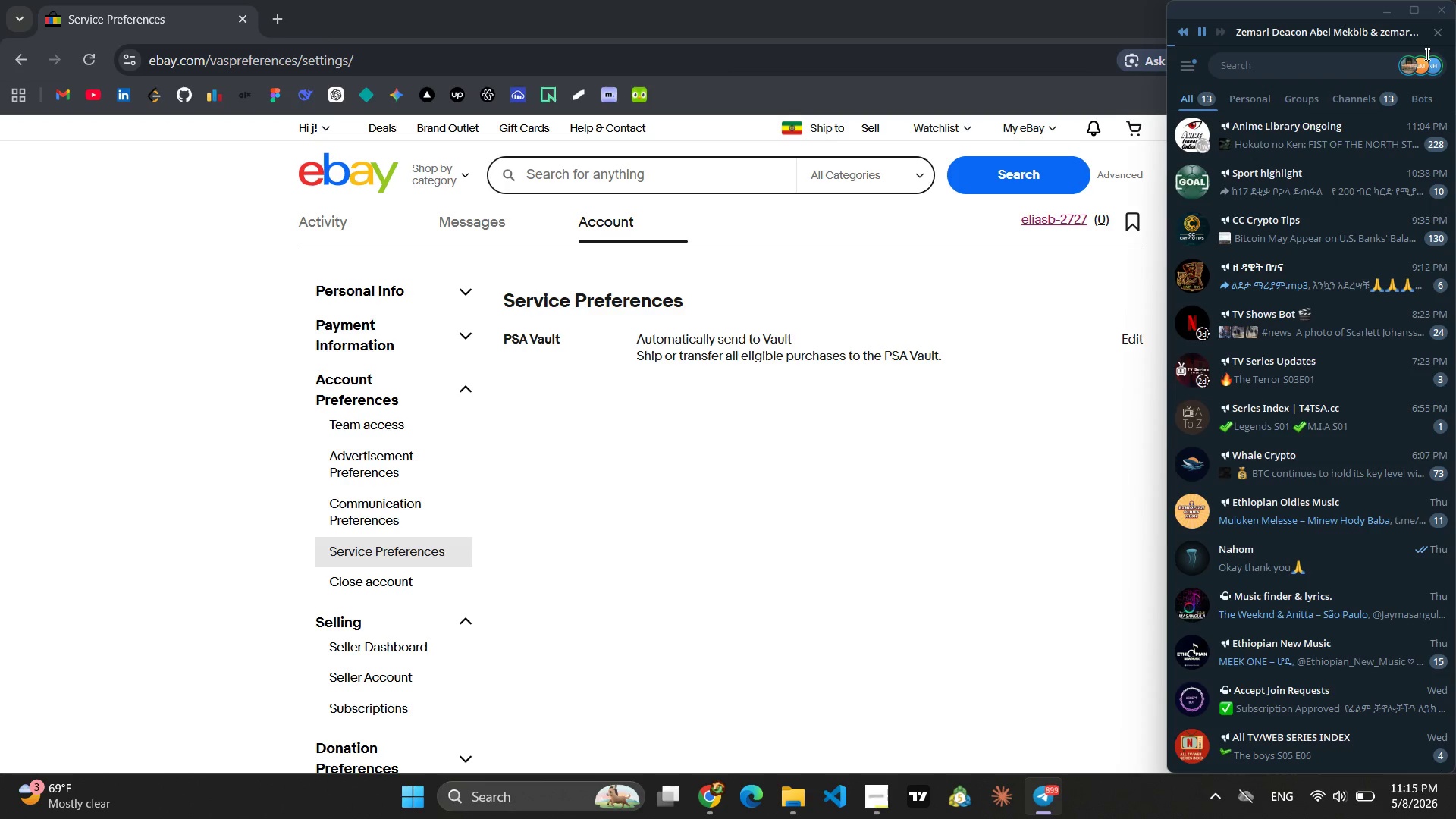 
left_click([1419, 65])
 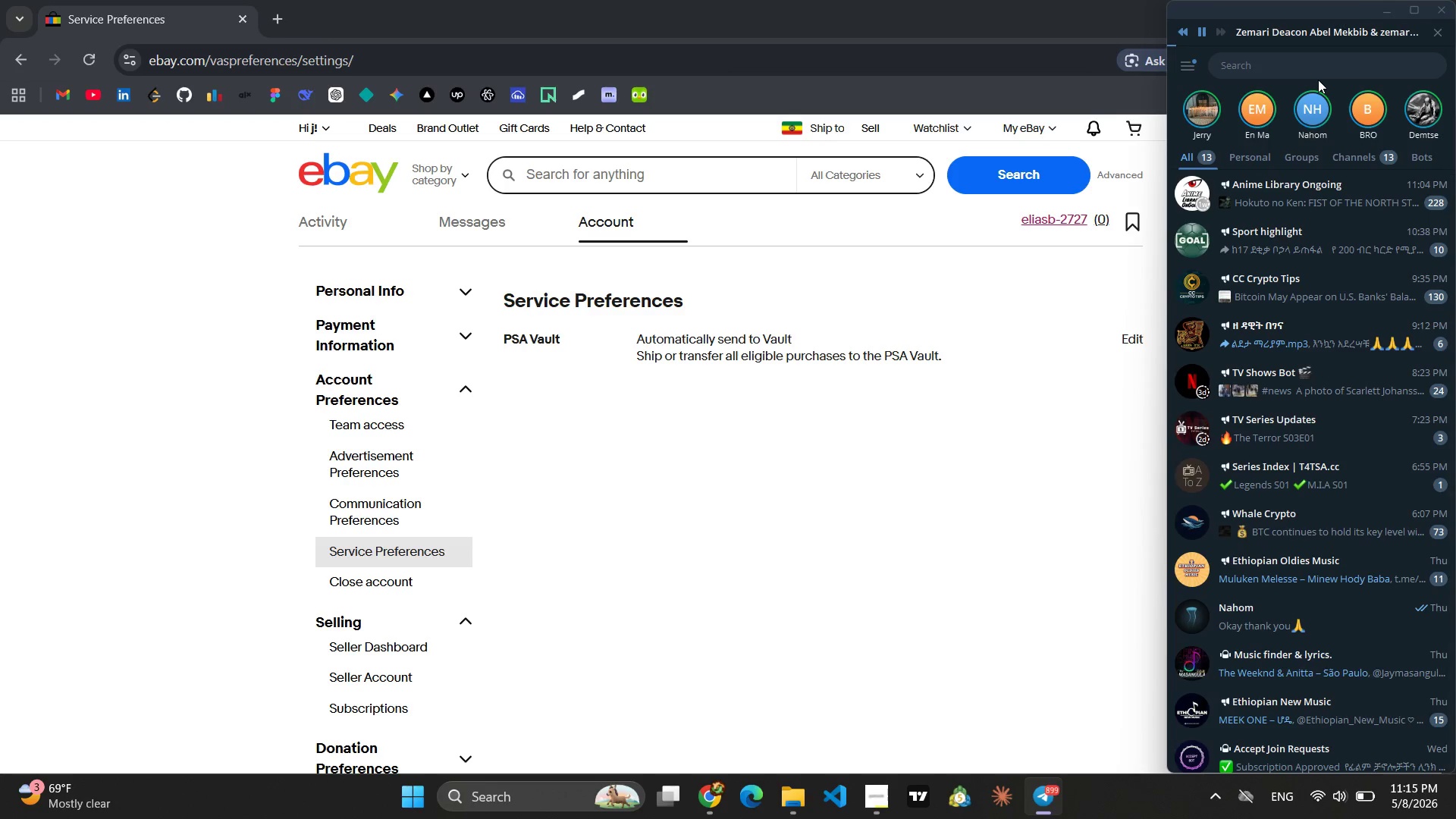 
mouse_move([1307, 102])
 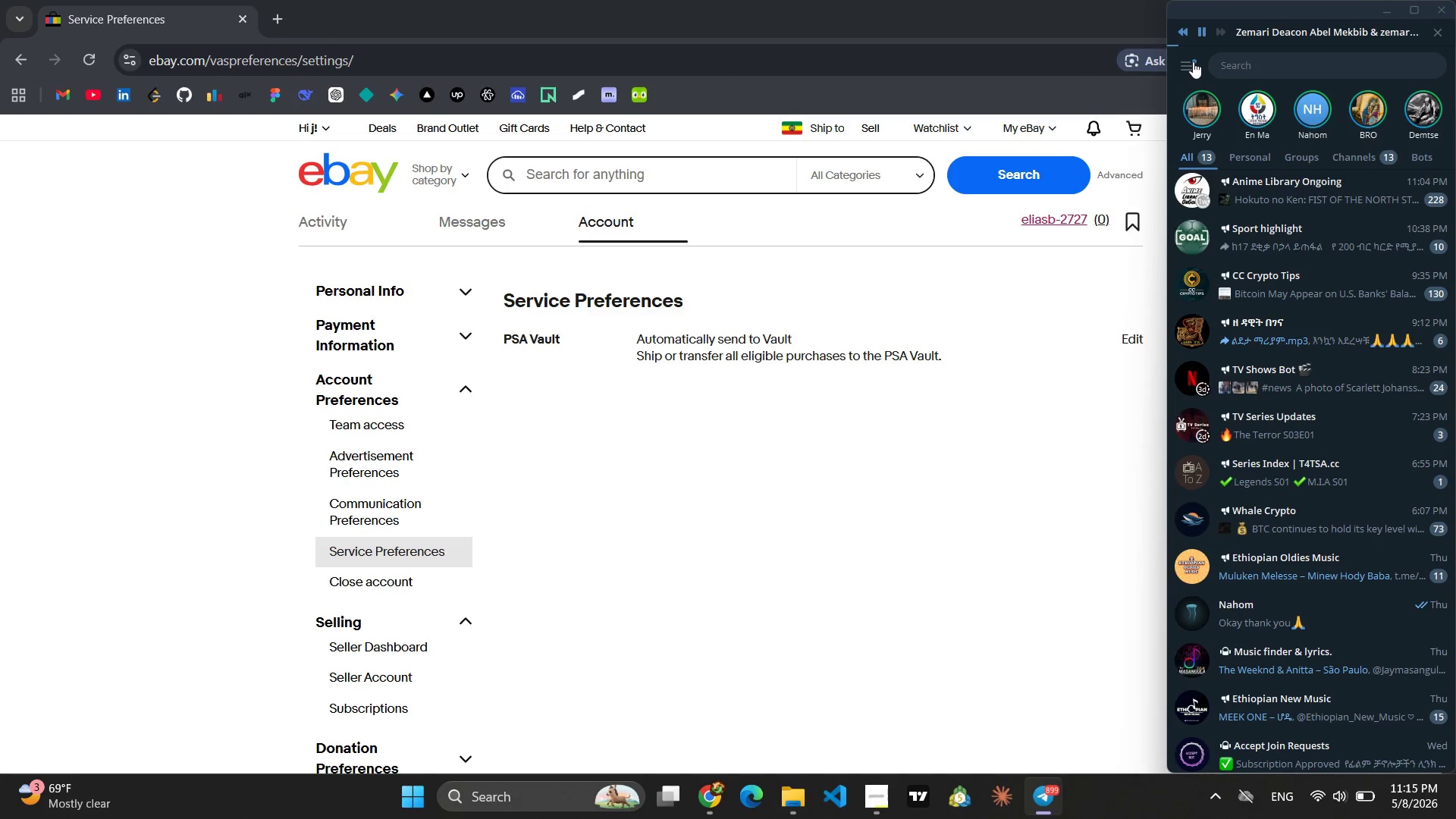 
left_click([1193, 61])
 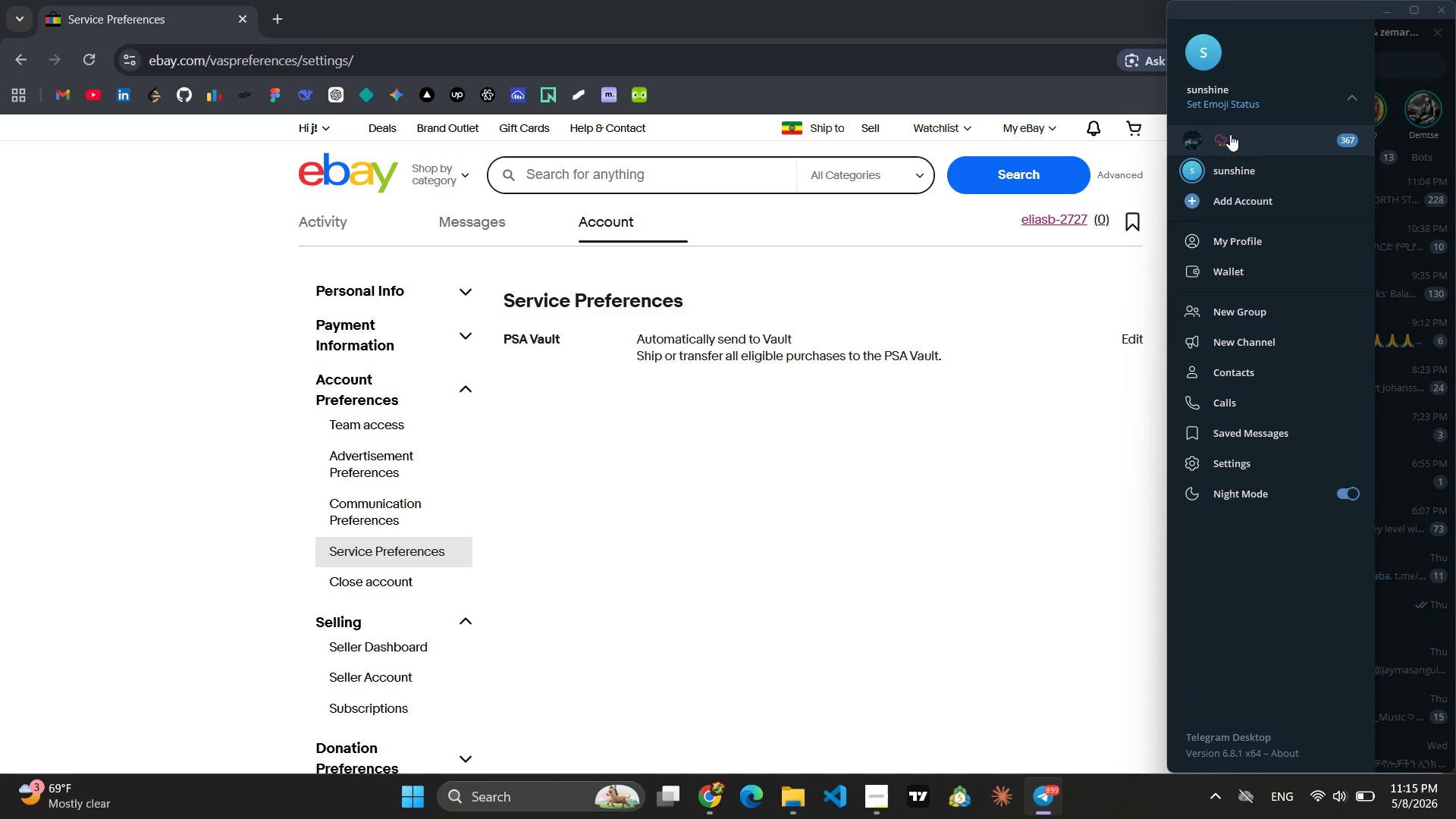 
left_click([1231, 135])
 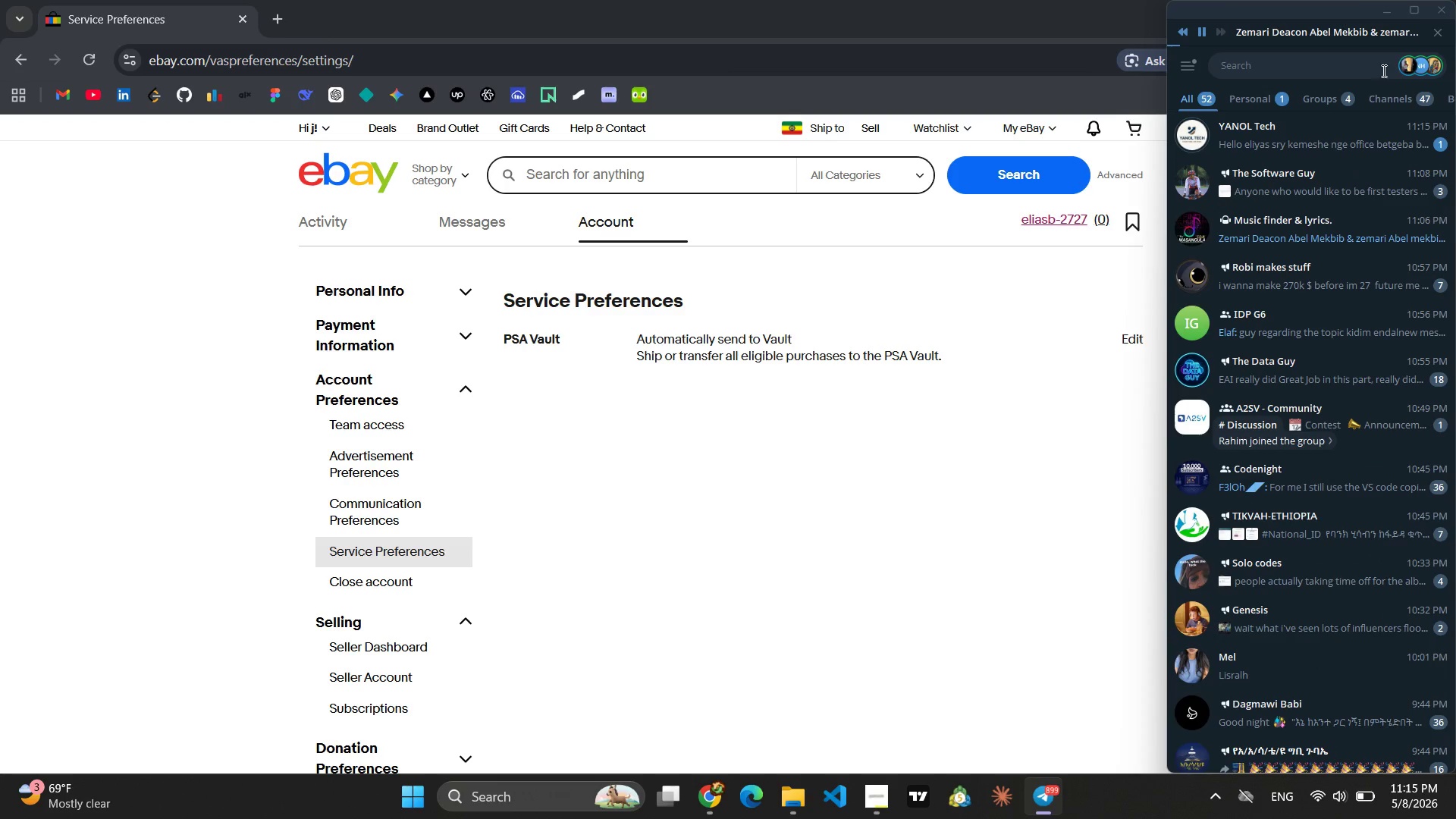 
left_click([1421, 68])
 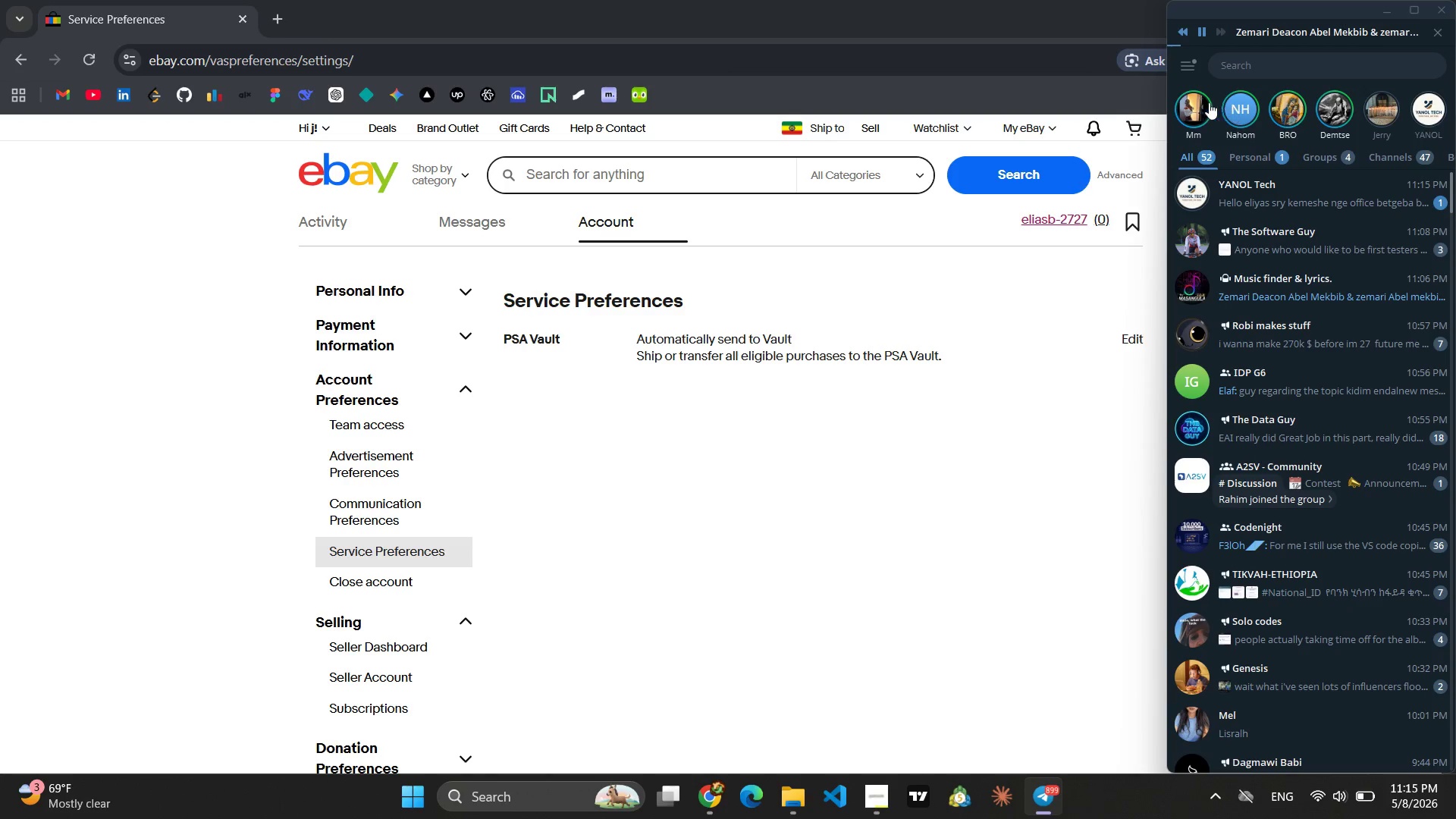 
left_click([1202, 102])
 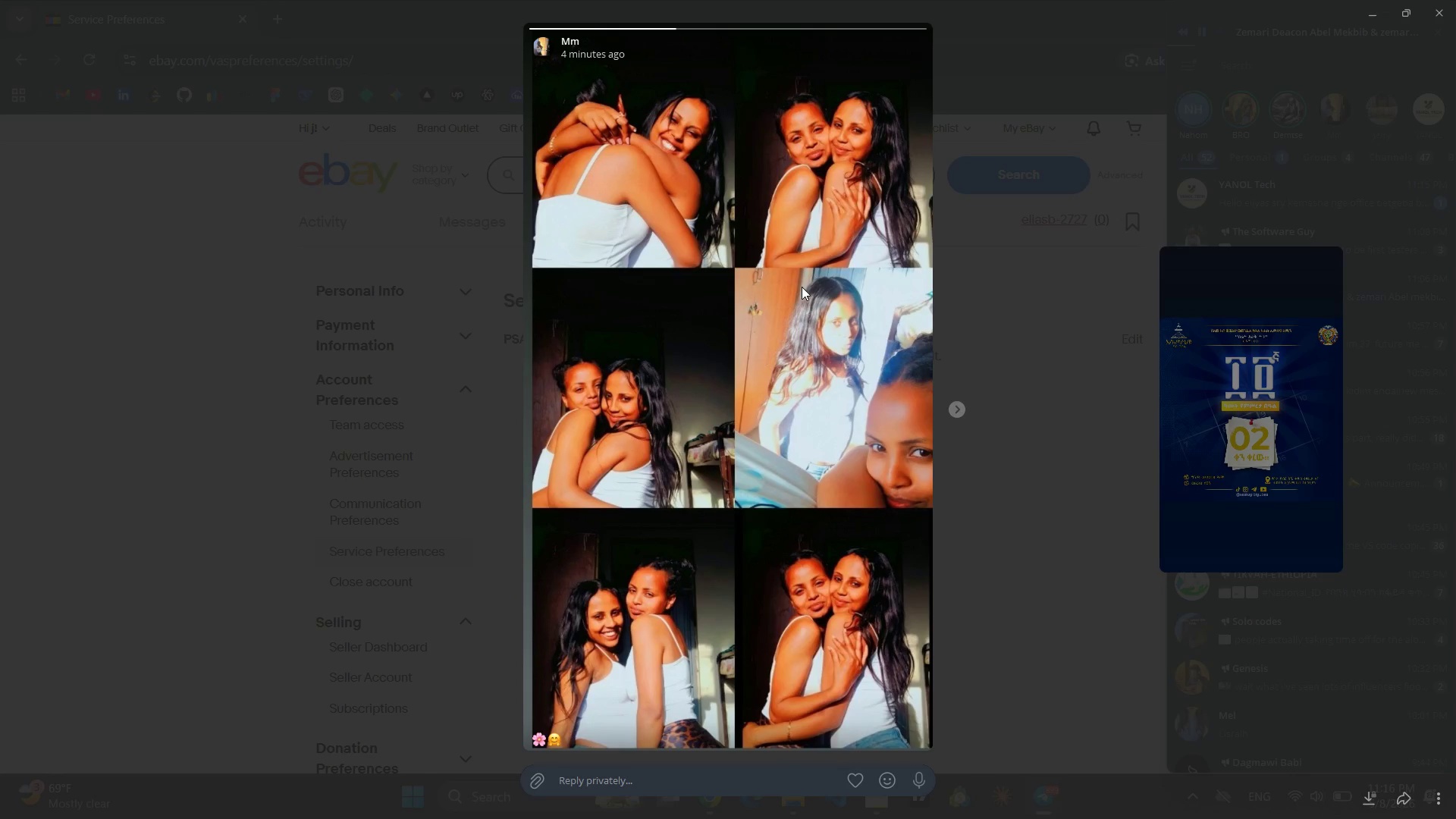 
wait(30.83)
 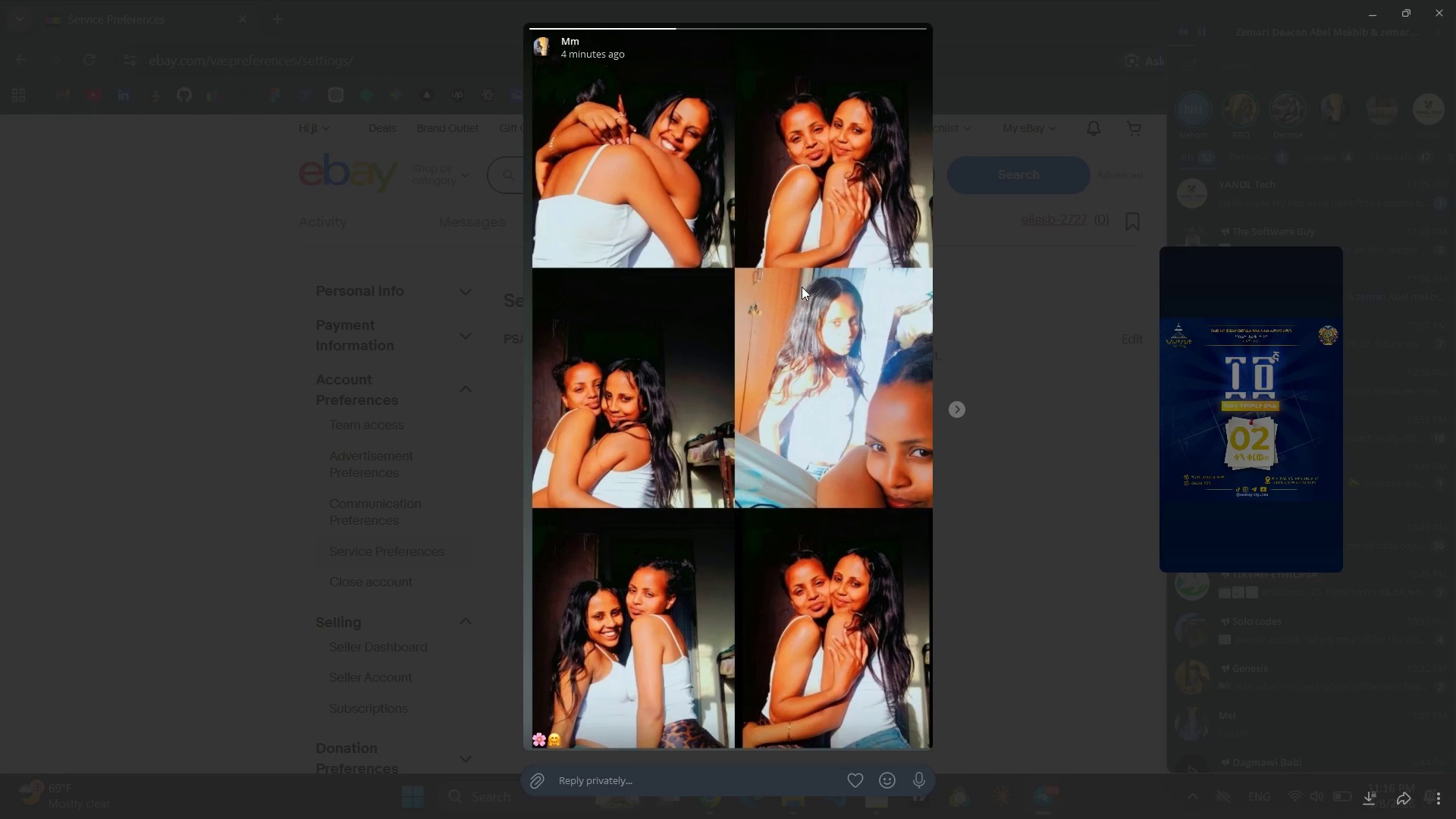 
key(Escape)
 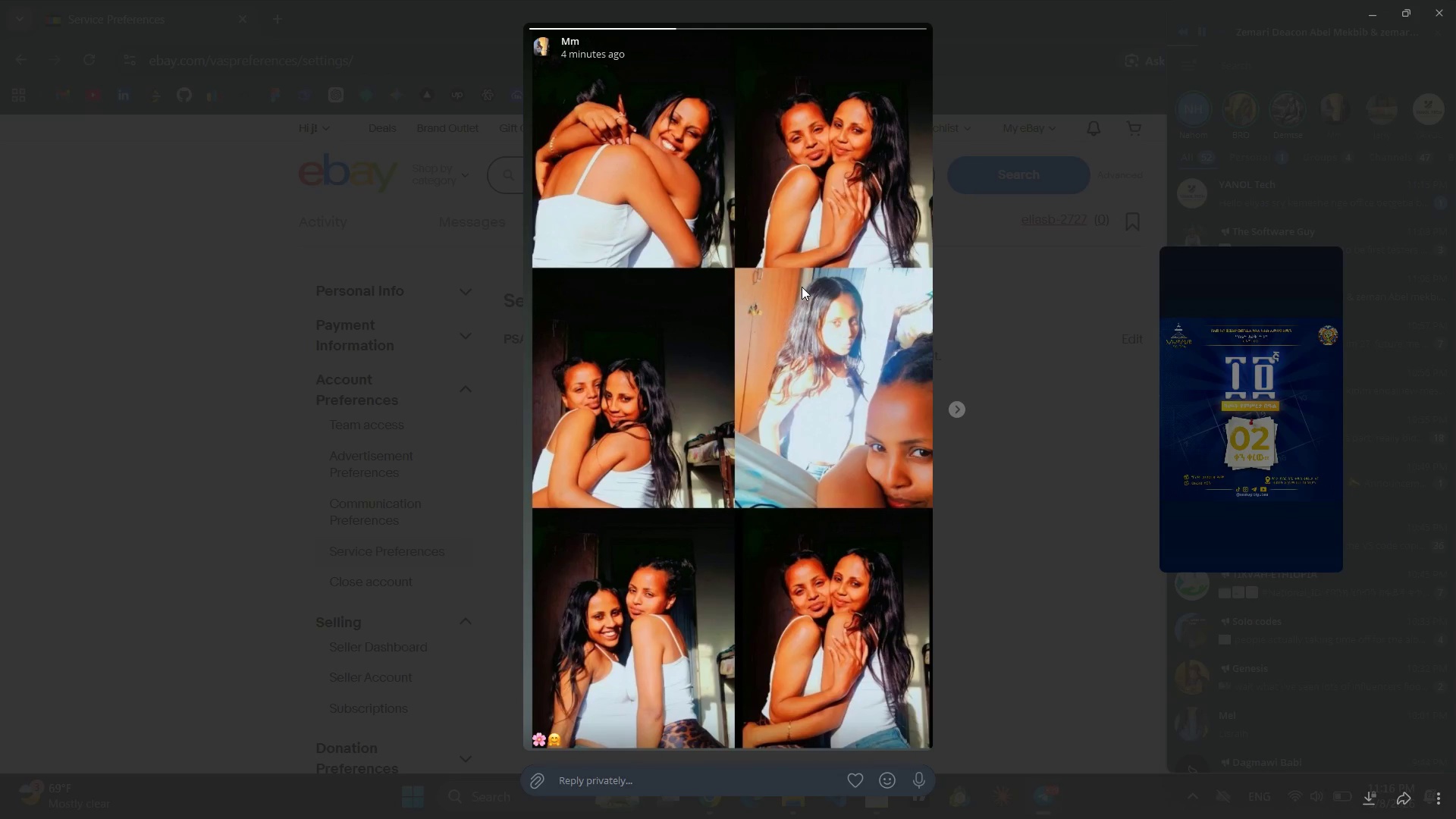 
left_click([802, 287])
 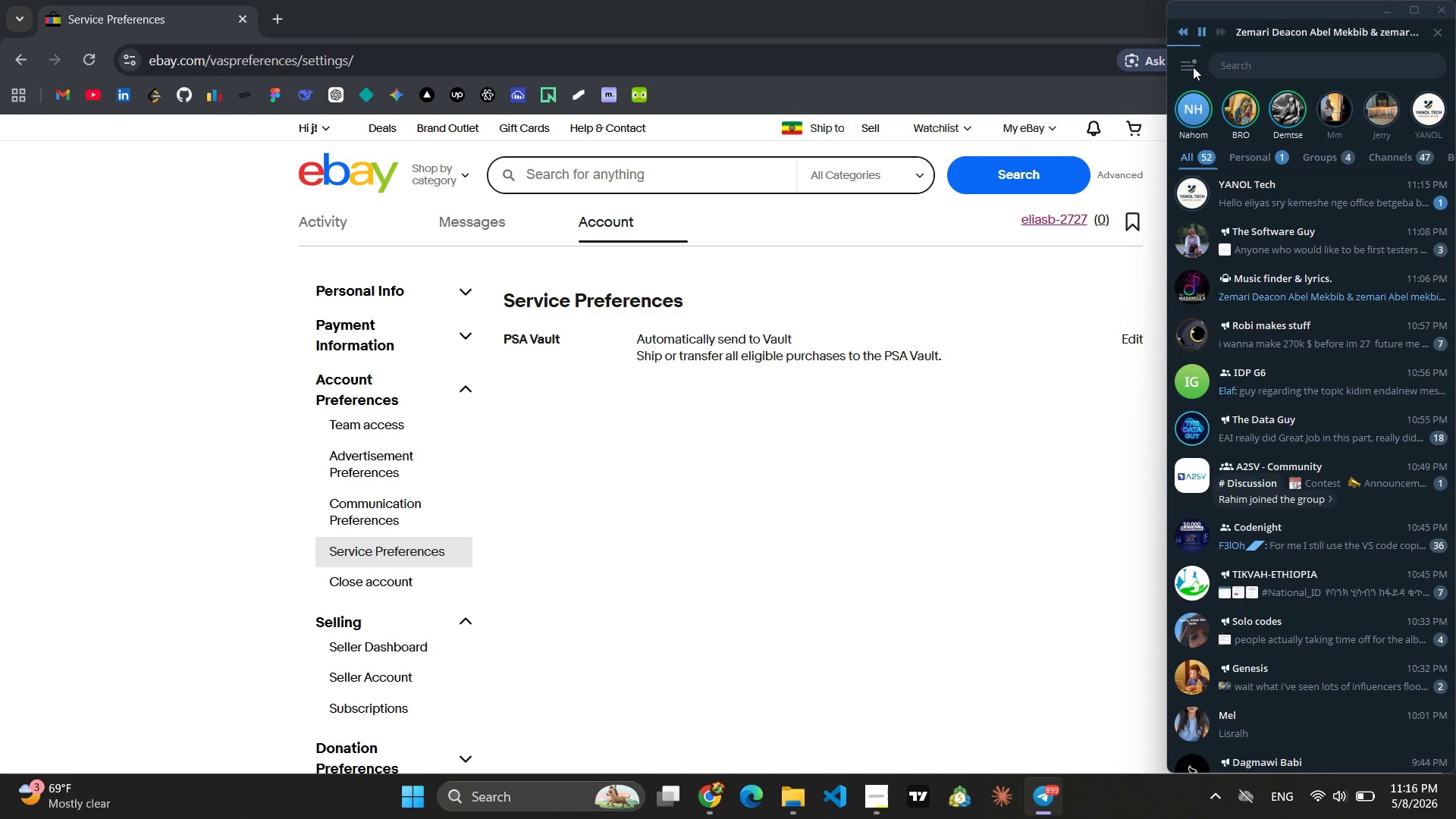 
left_click([1187, 64])
 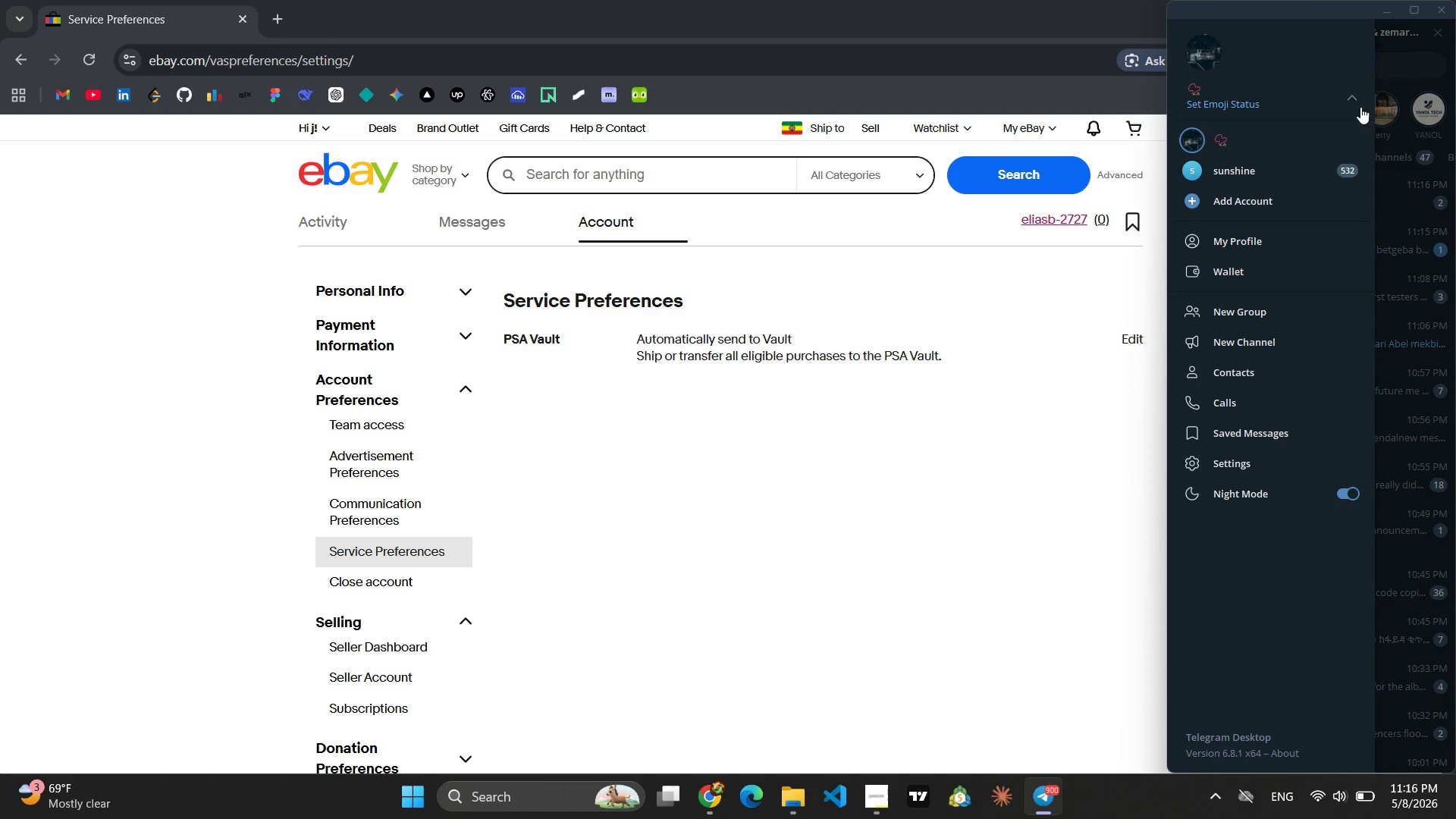 
left_click([1359, 102])
 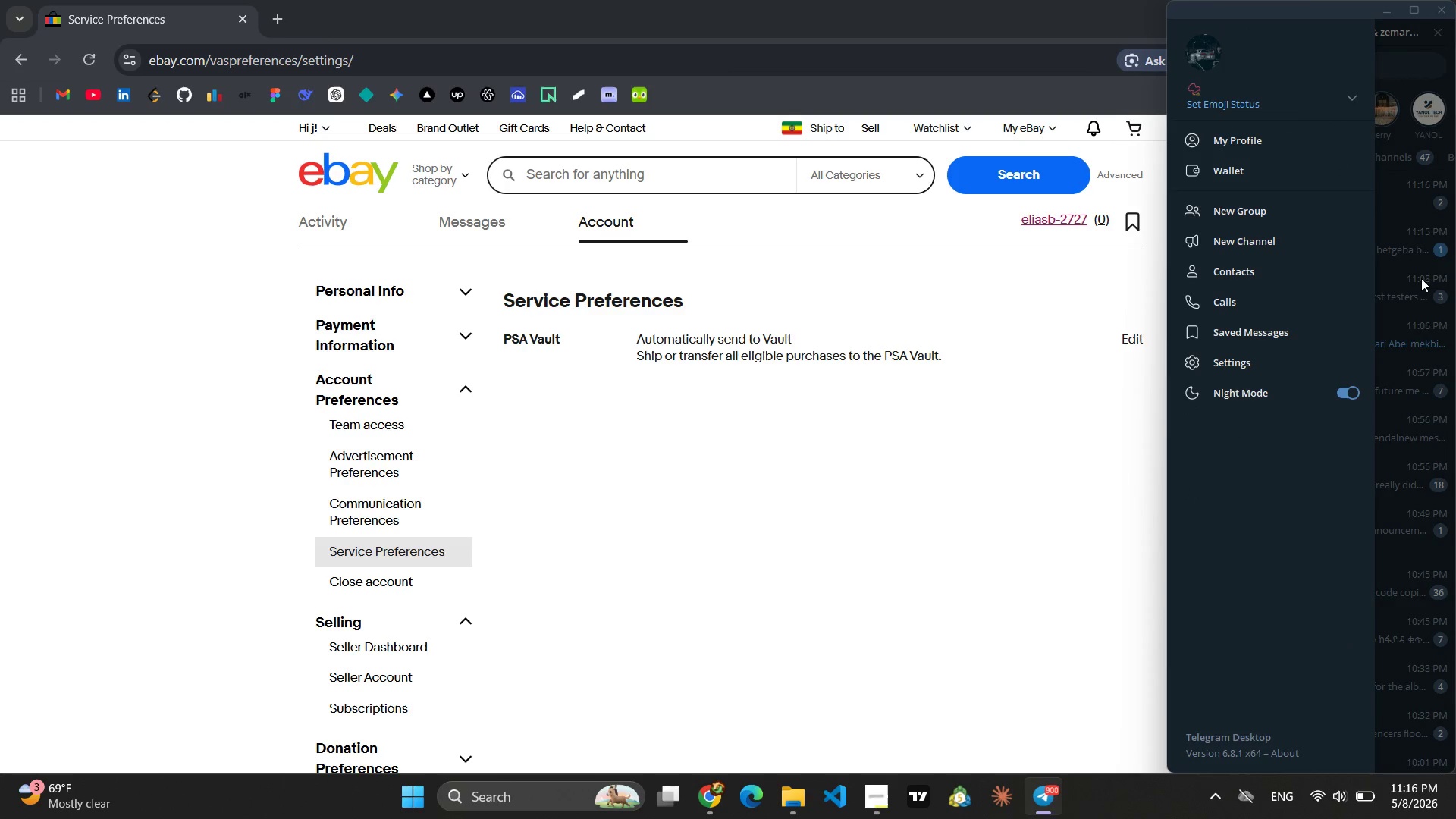 
left_click([1413, 347])
 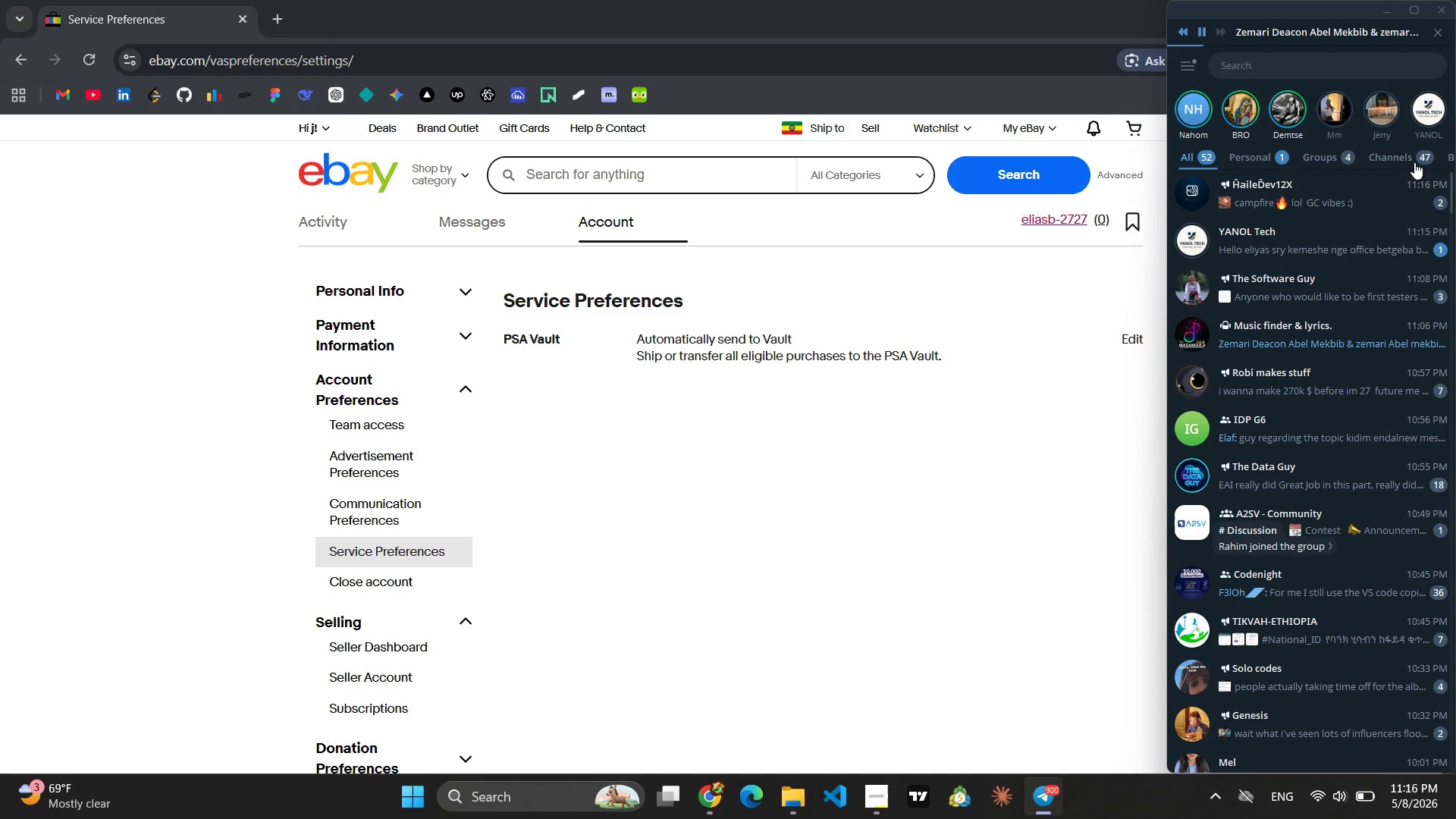 
left_click([1403, 155])
 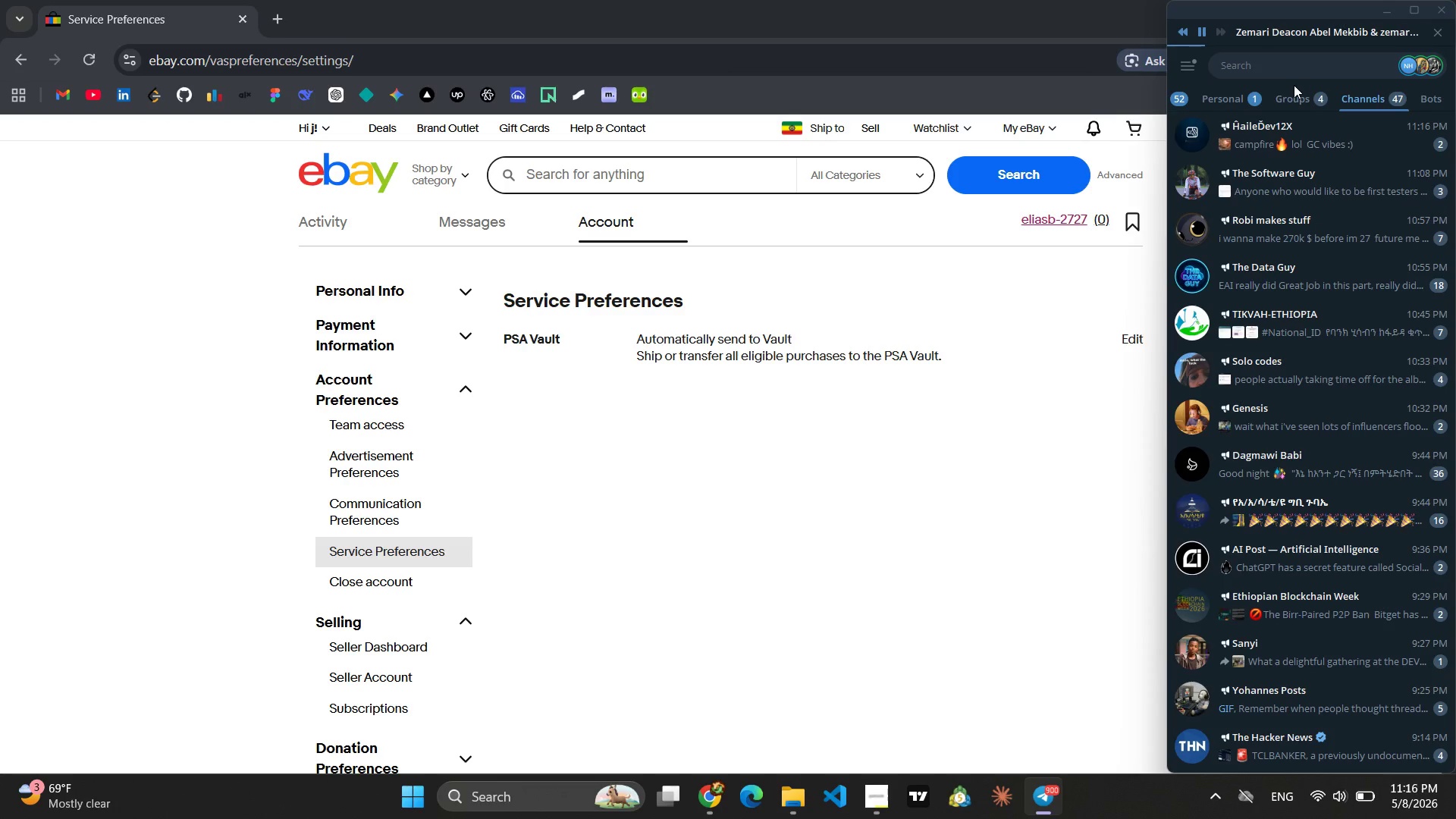 
left_click([1306, 93])
 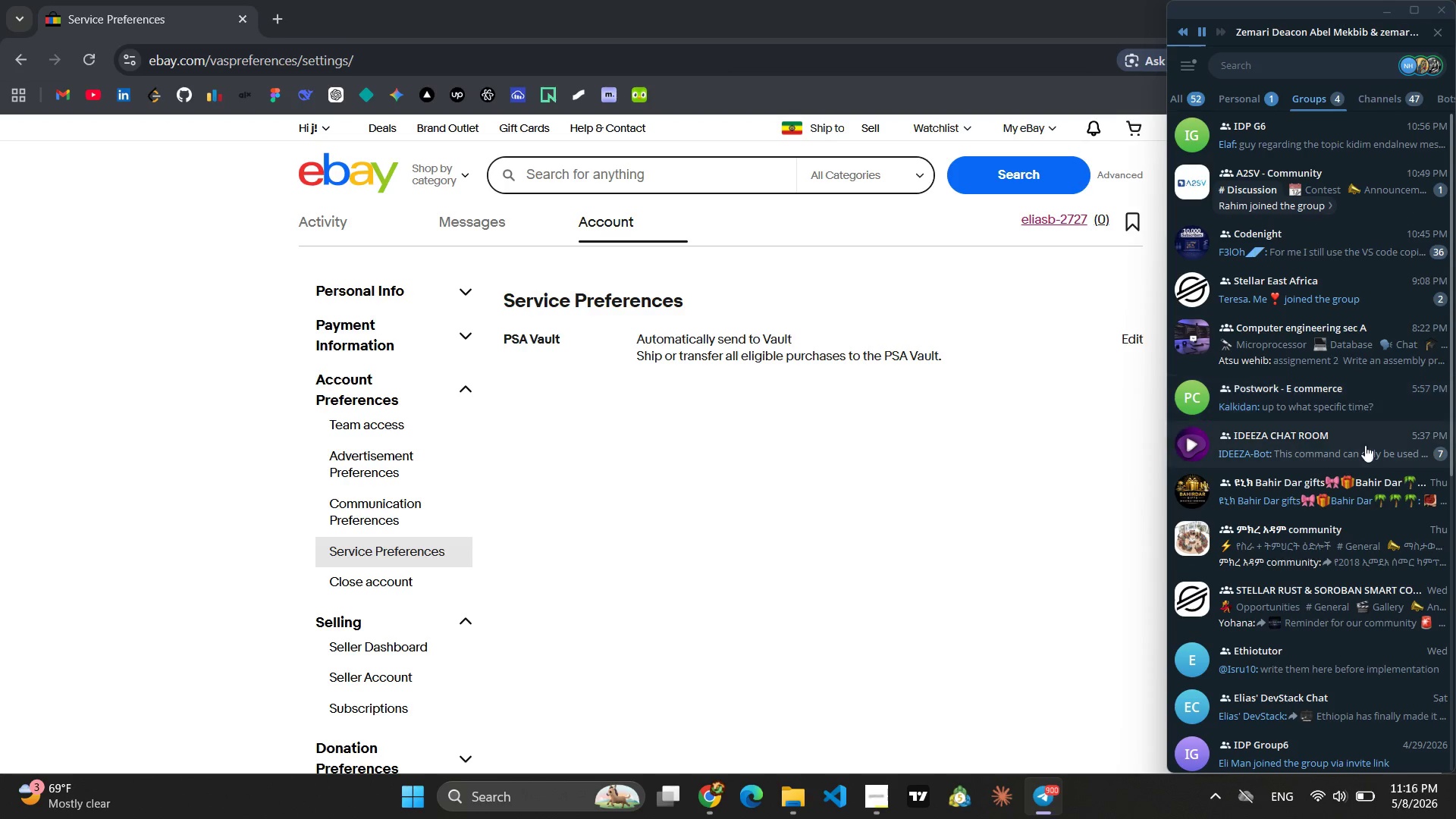 
left_click([1363, 455])
 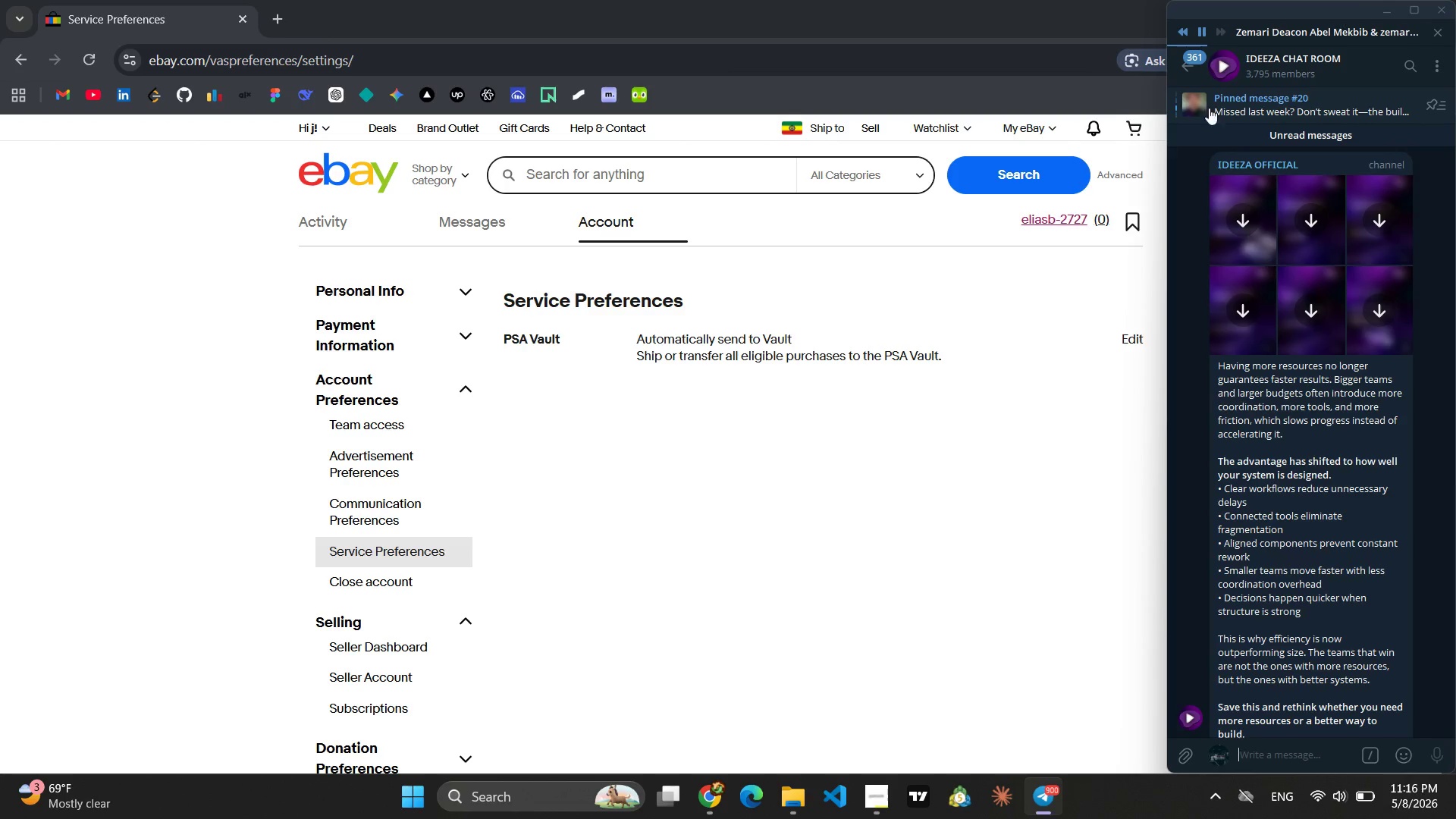 
left_click([1181, 64])
 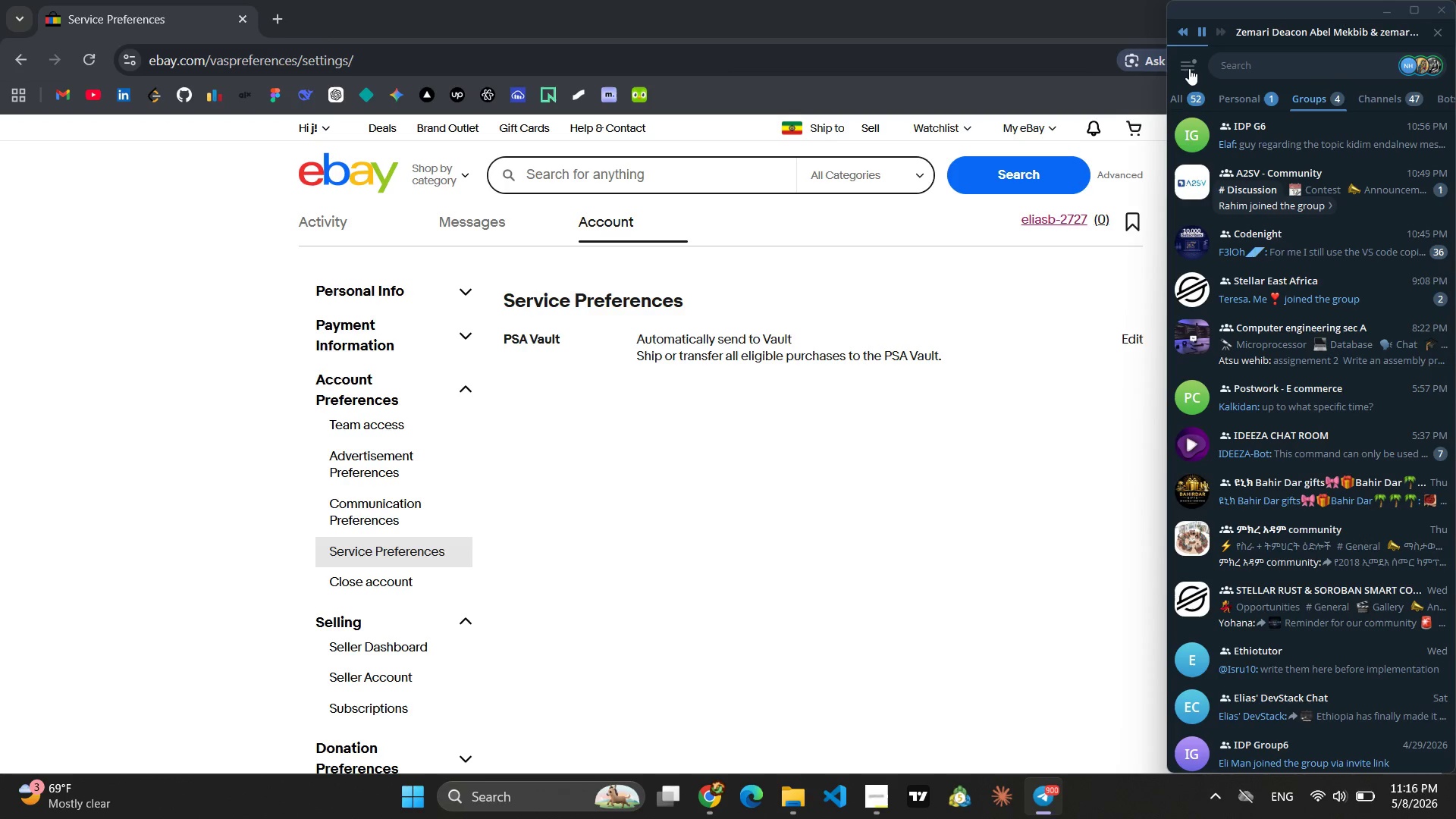 
left_click([1189, 68])
 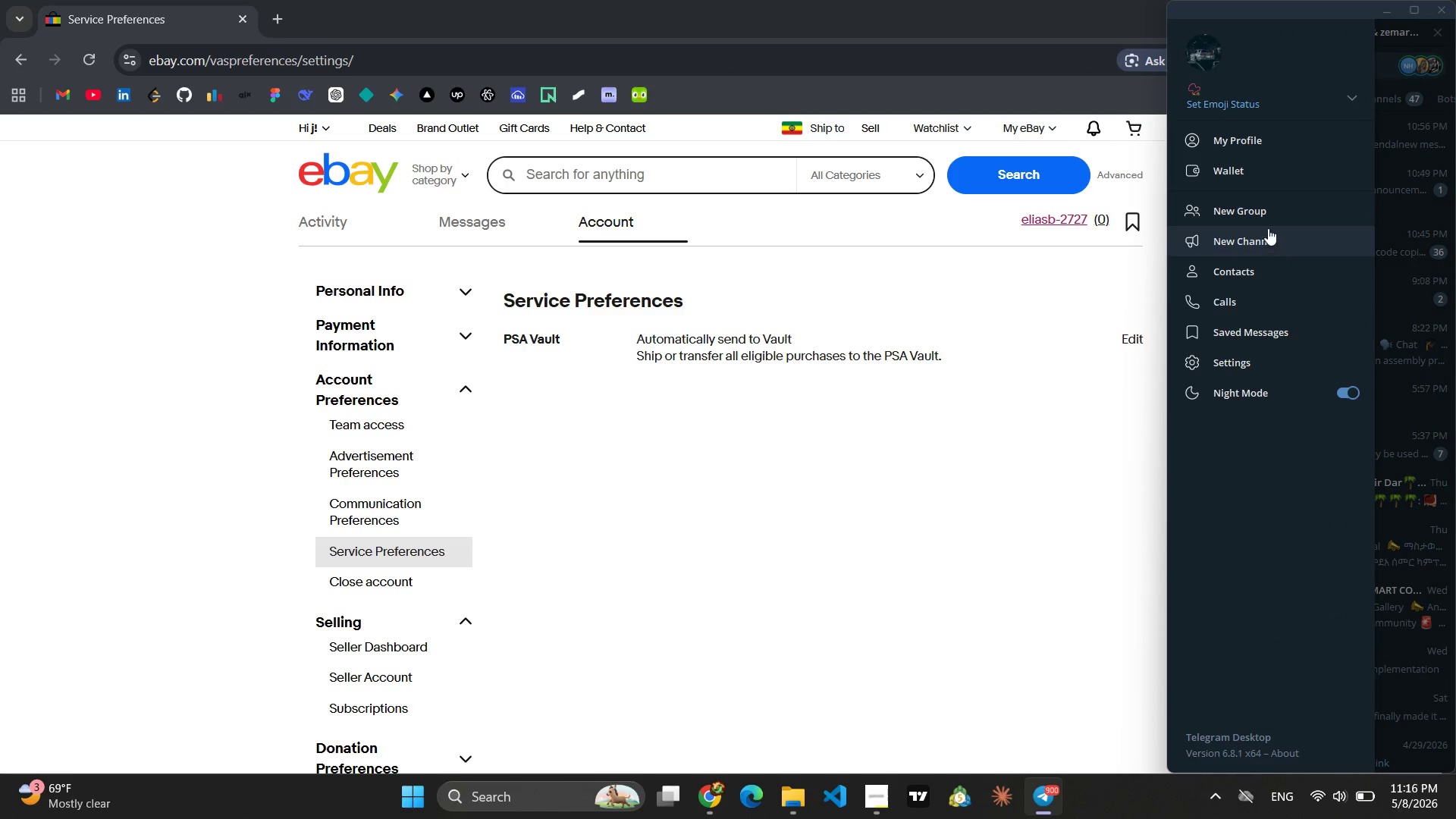 
wait(5.17)
 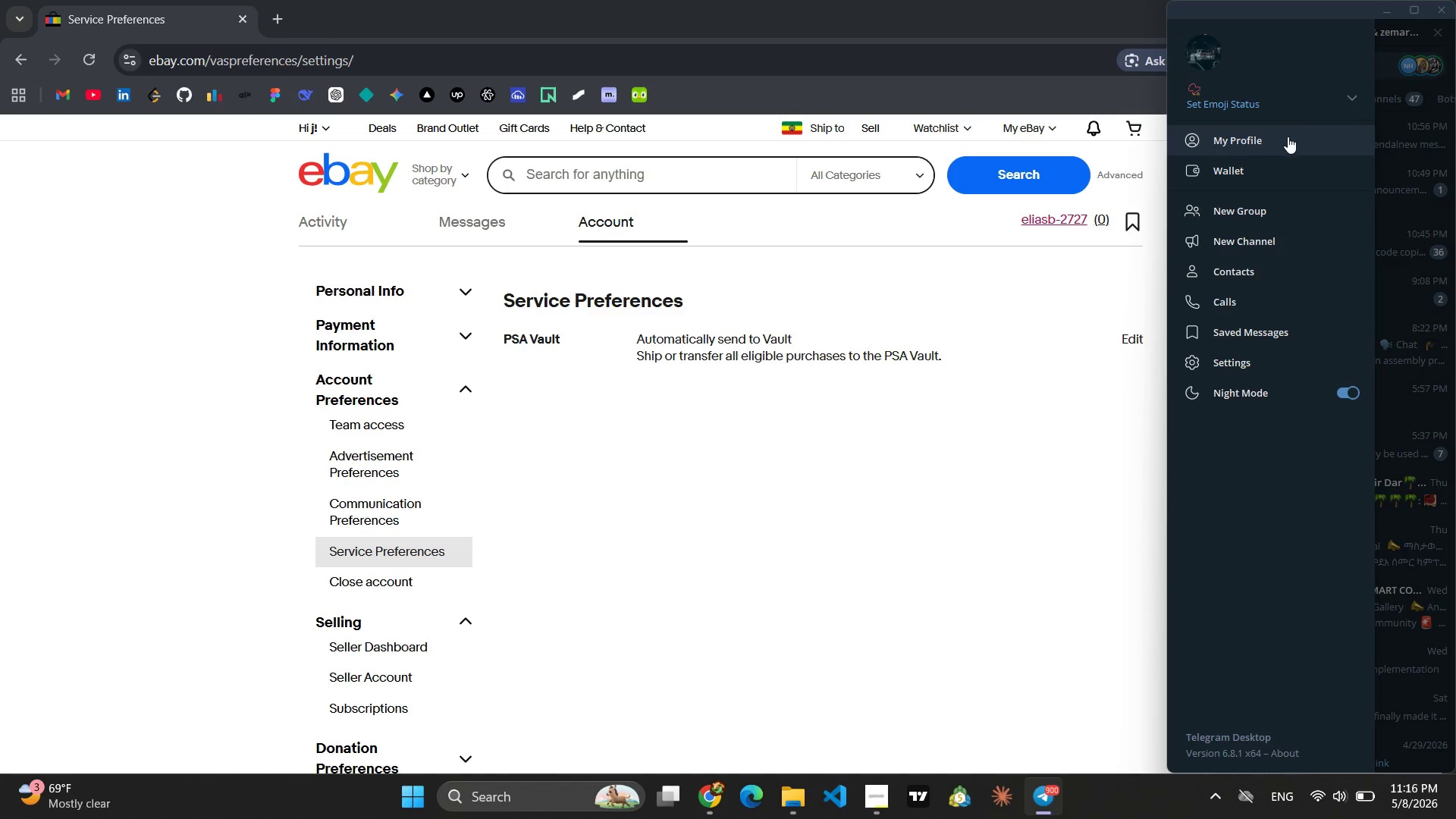 
left_click([1010, 645])
 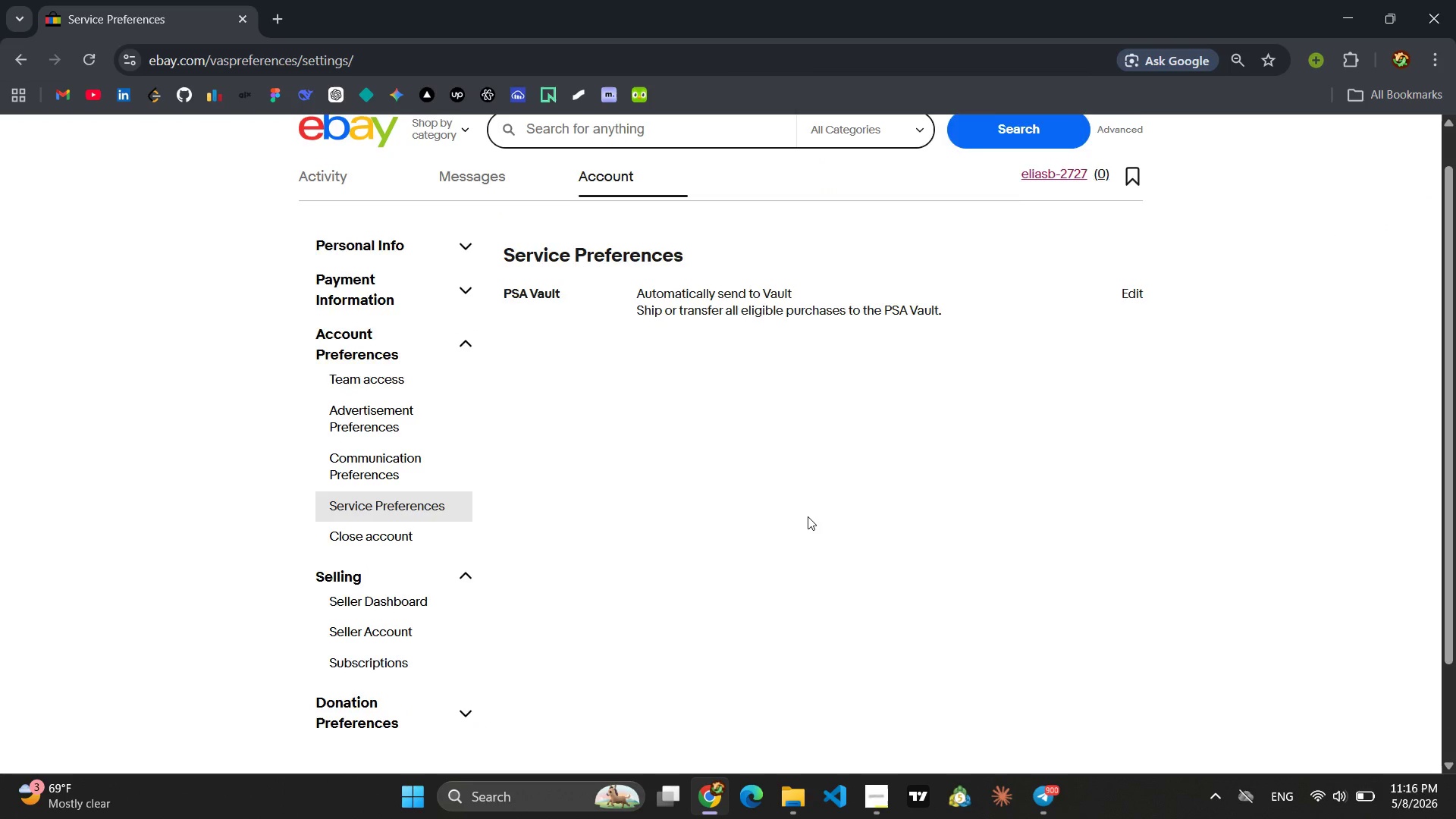 
wait(6.12)
 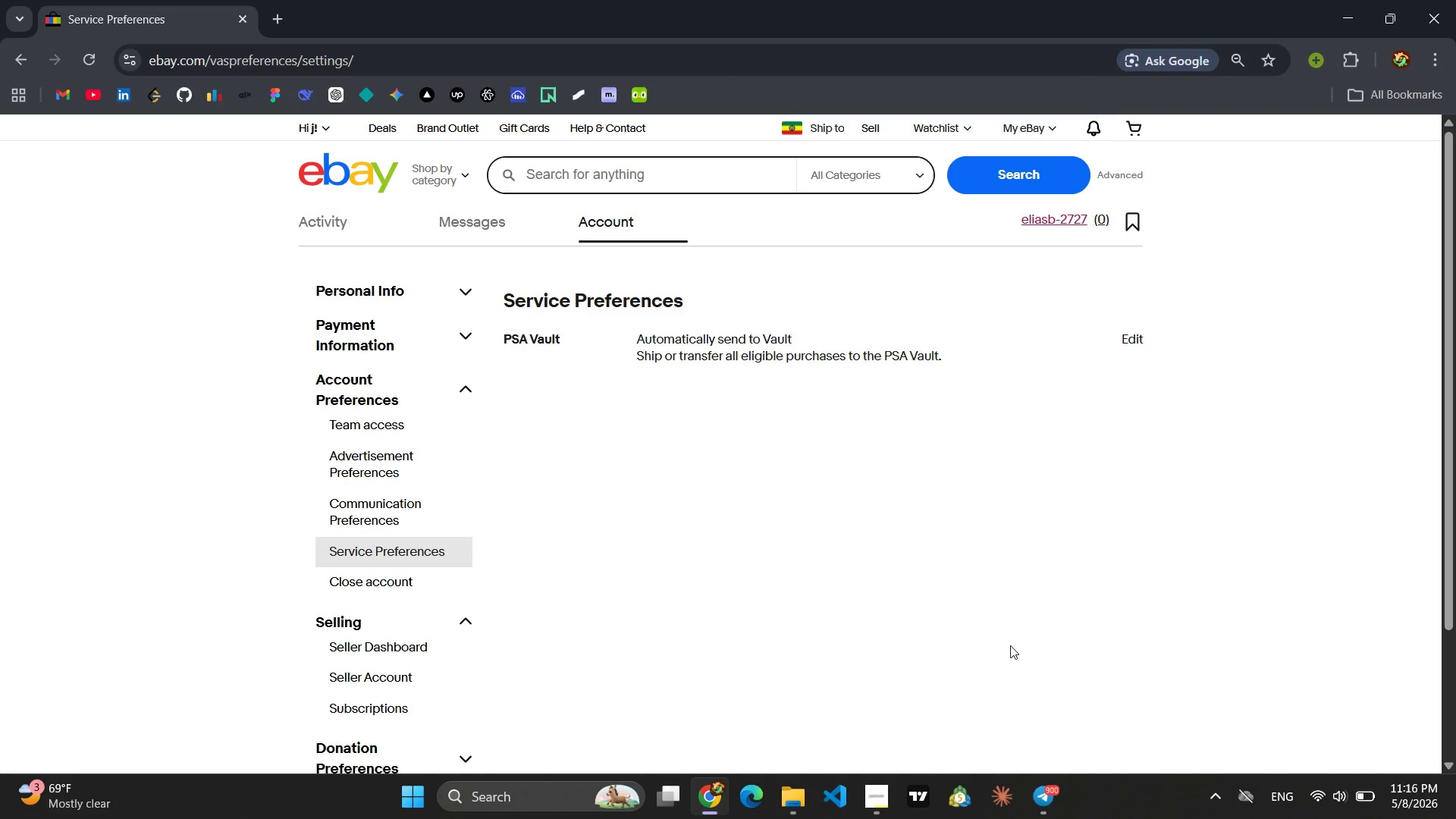 
left_click([469, 395])
 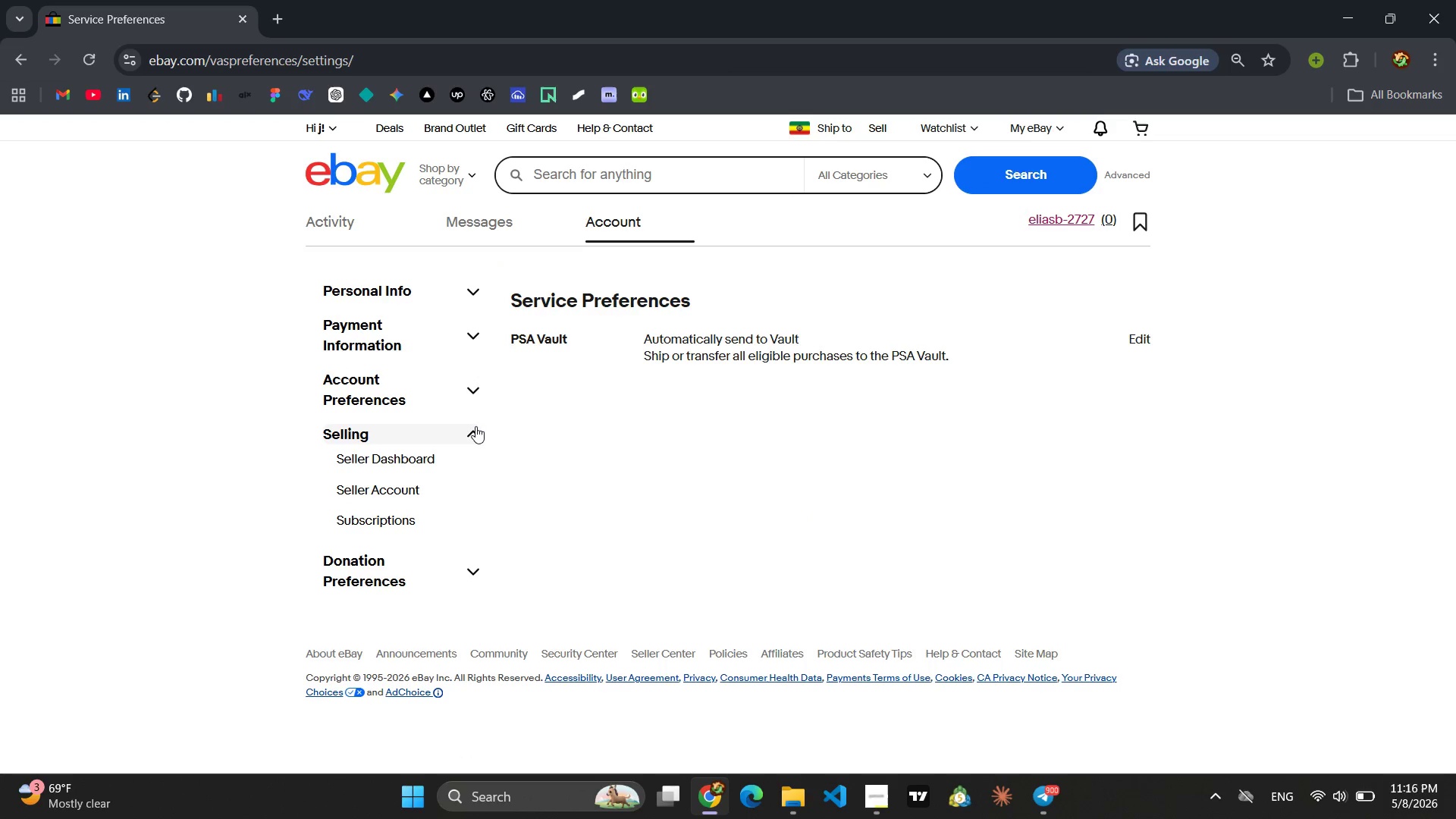 
left_click([475, 431])
 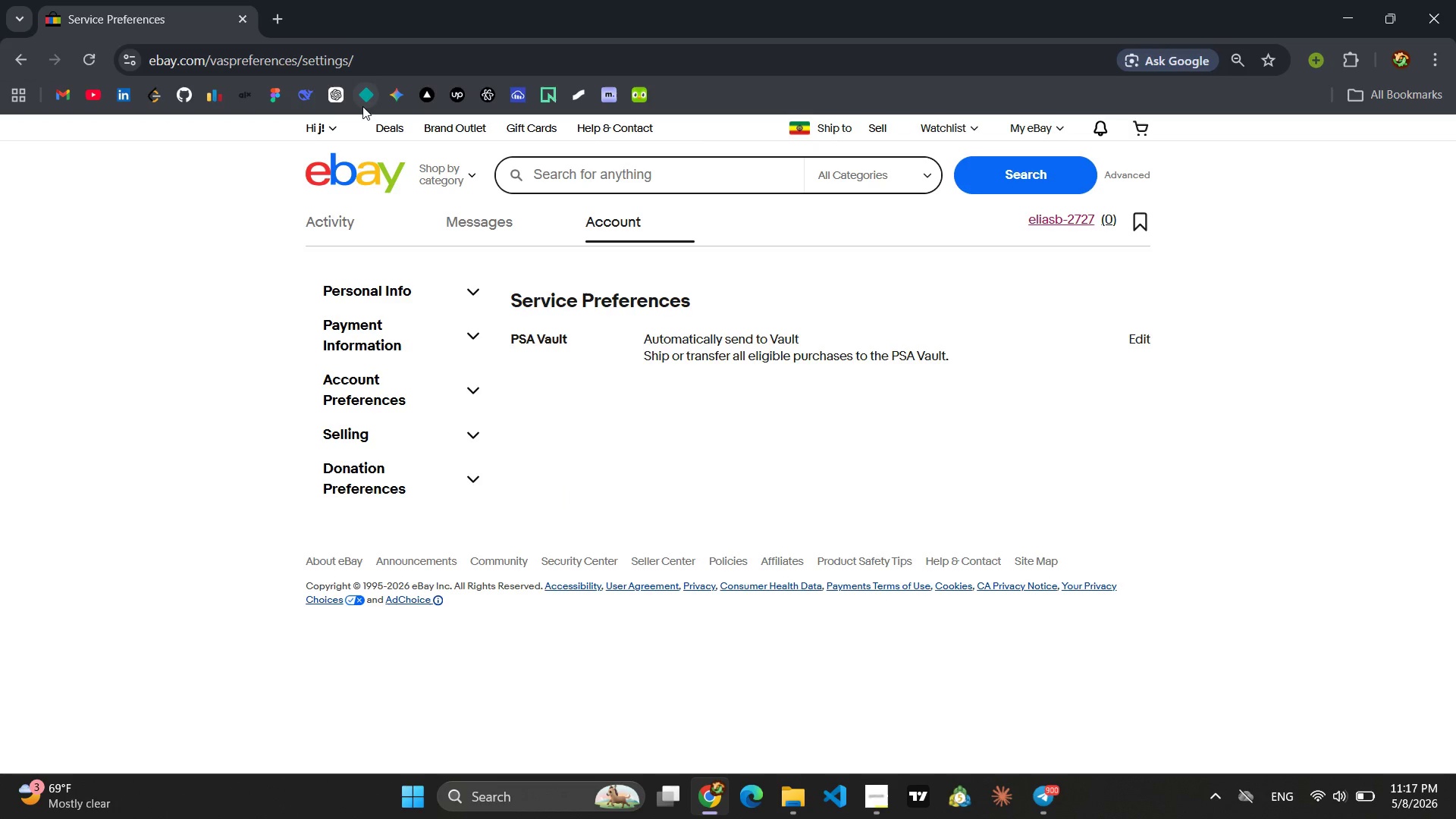 
left_click([281, 22])
 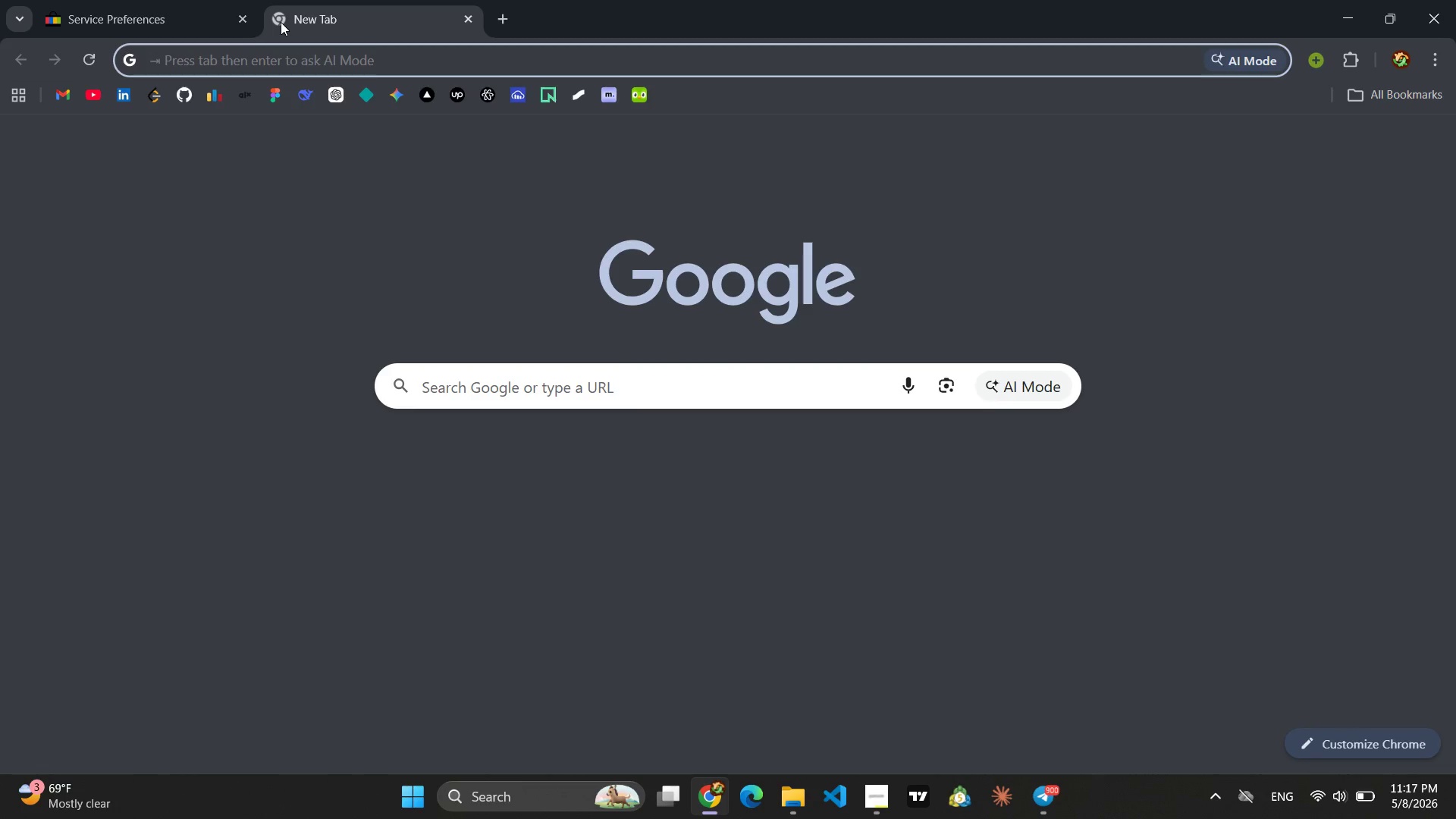 
type(sh)
key(Backspace)
key(Backspace)
key(Backspace)
type(ebay she)
key(Backspace)
type(ipping pre)
 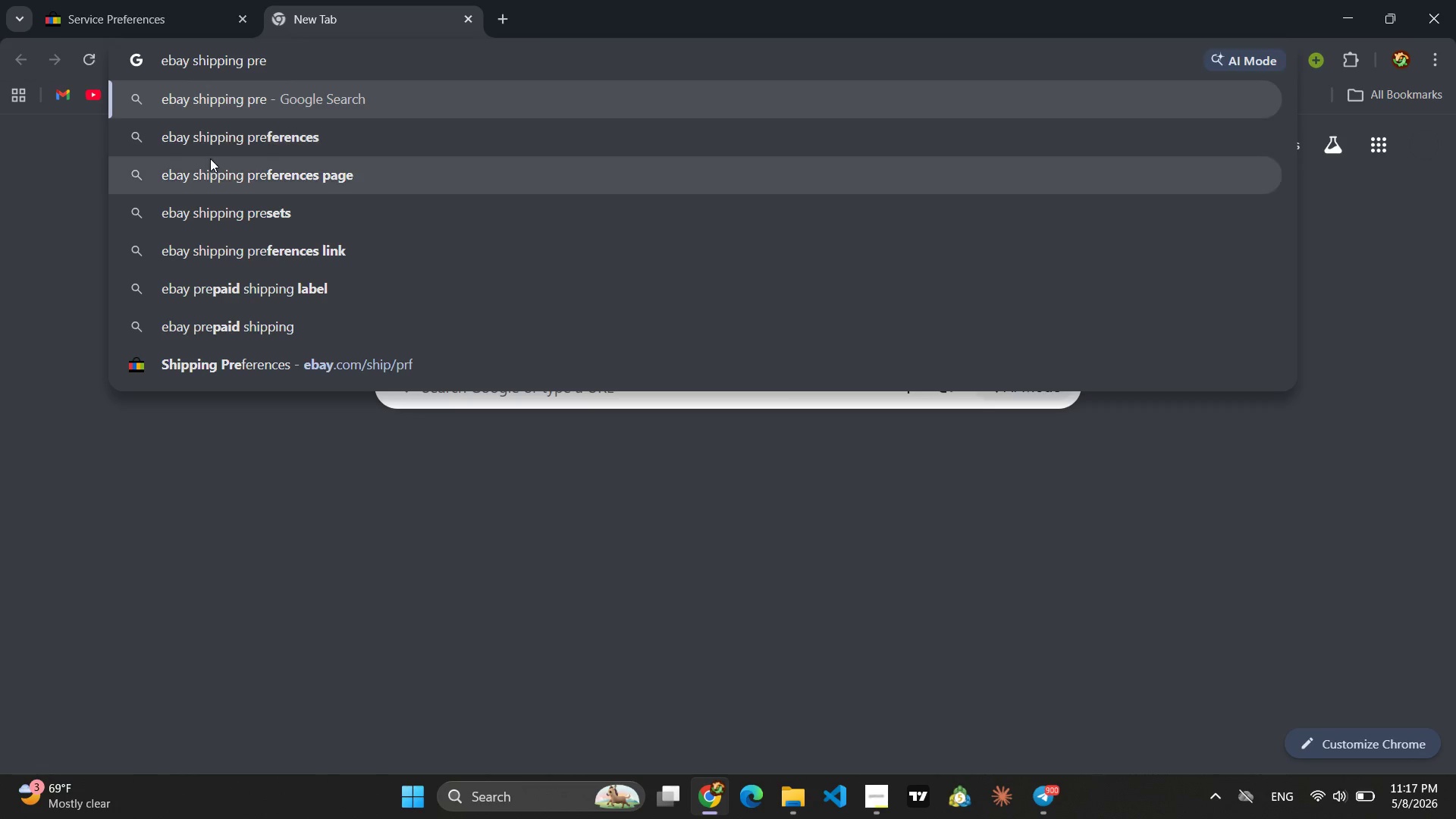 
left_click([224, 140])
 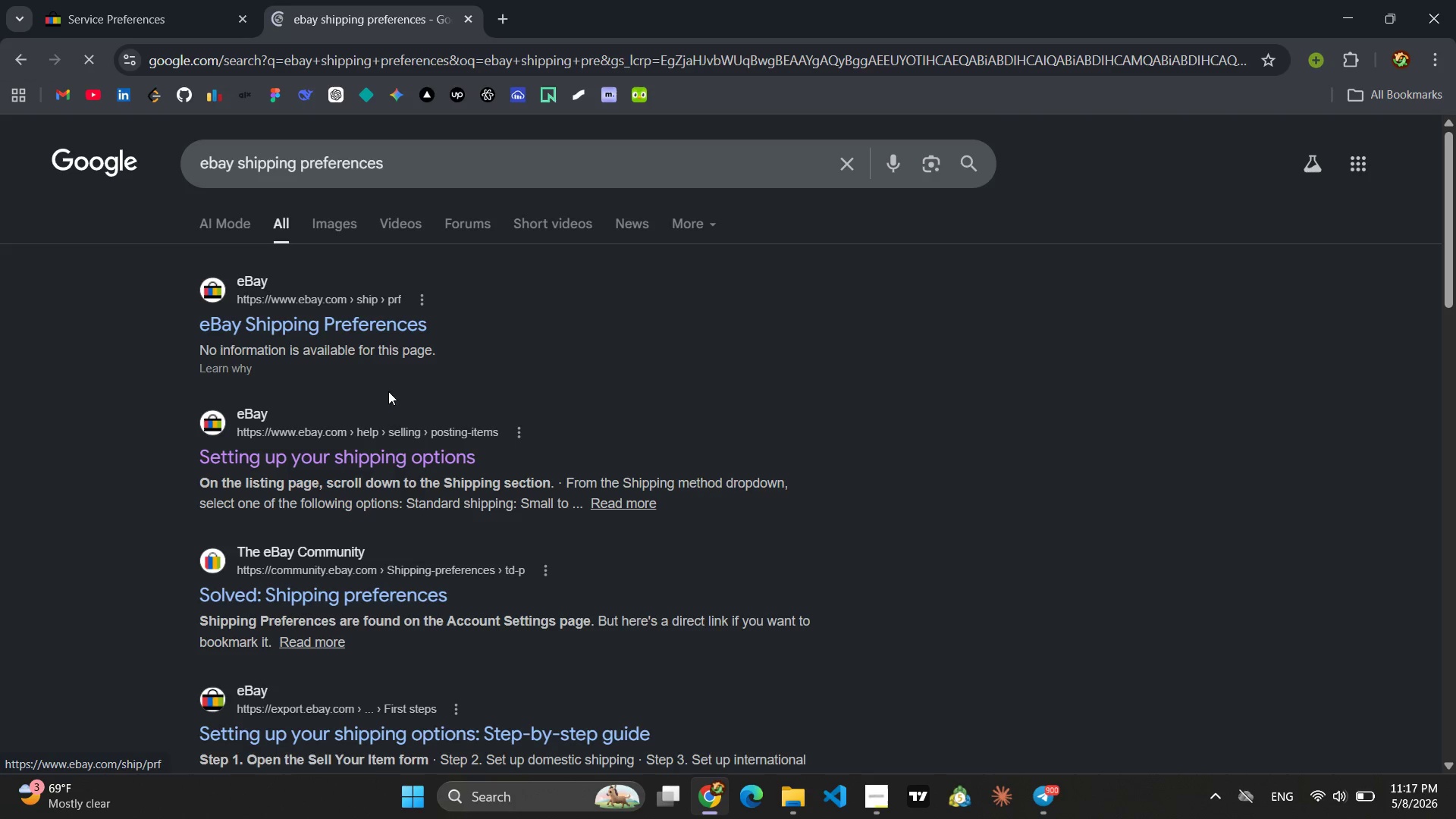 
left_click([383, 453])
 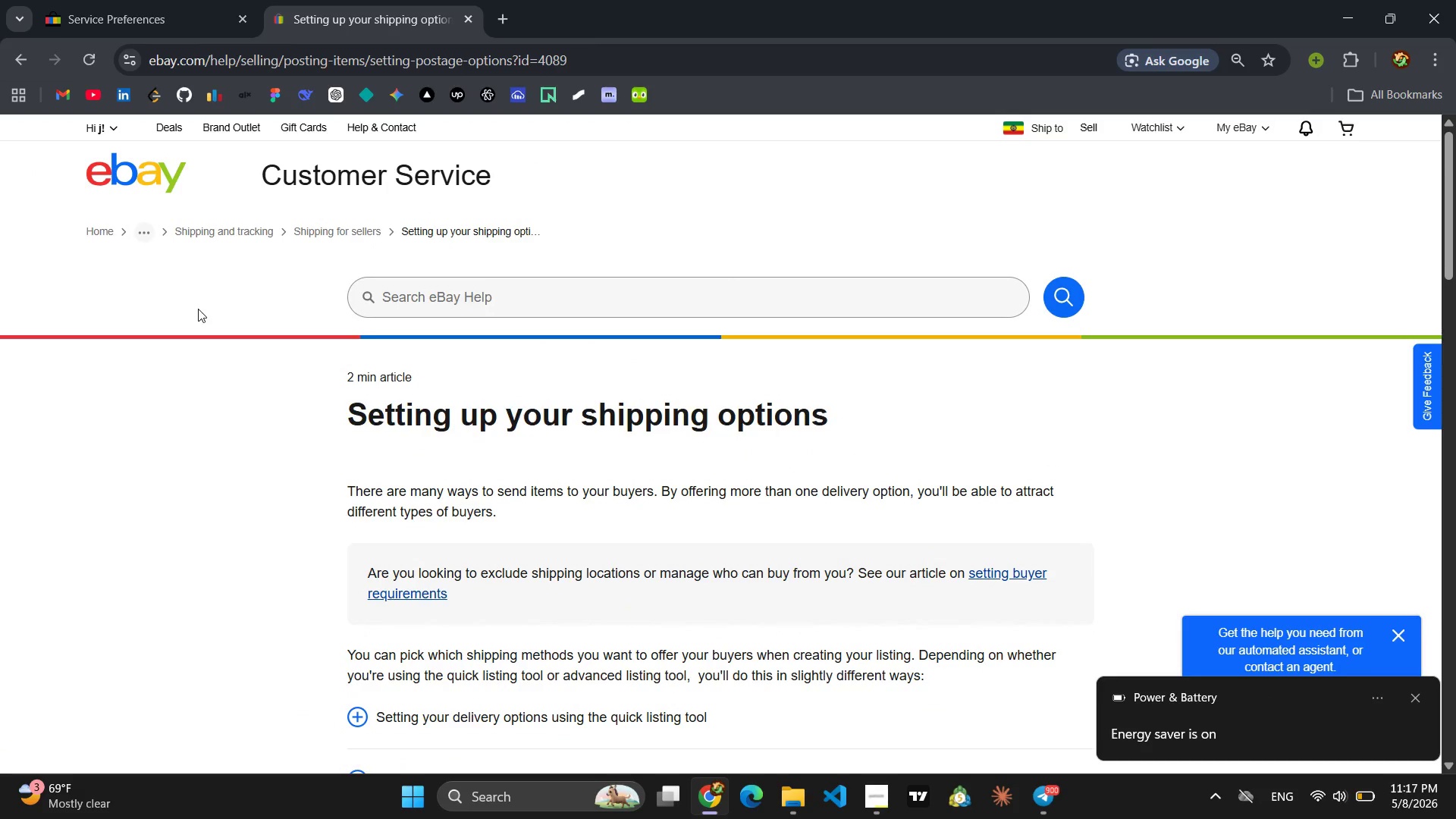 
wait(35.89)
 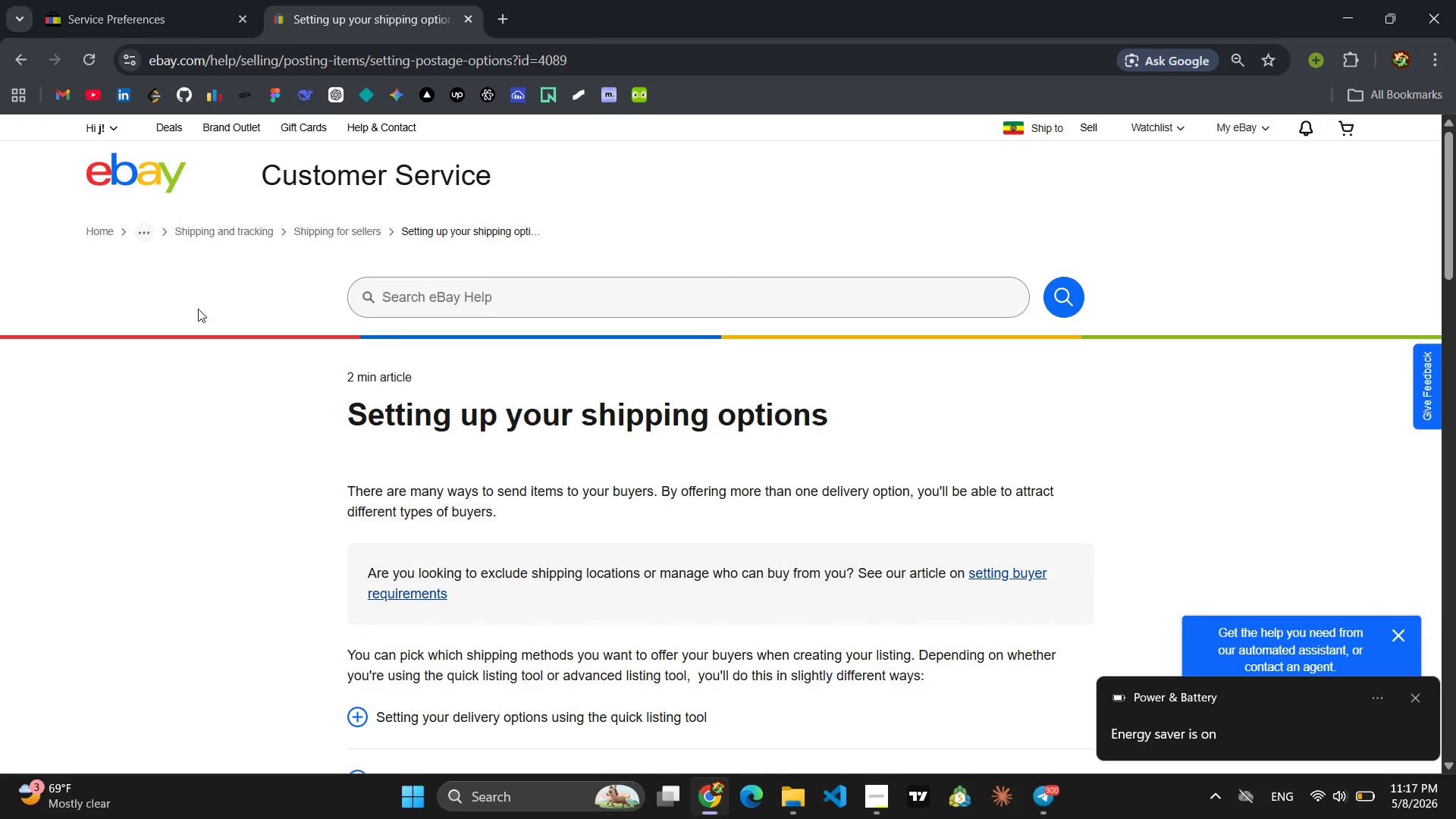 
left_click([17, 52])
 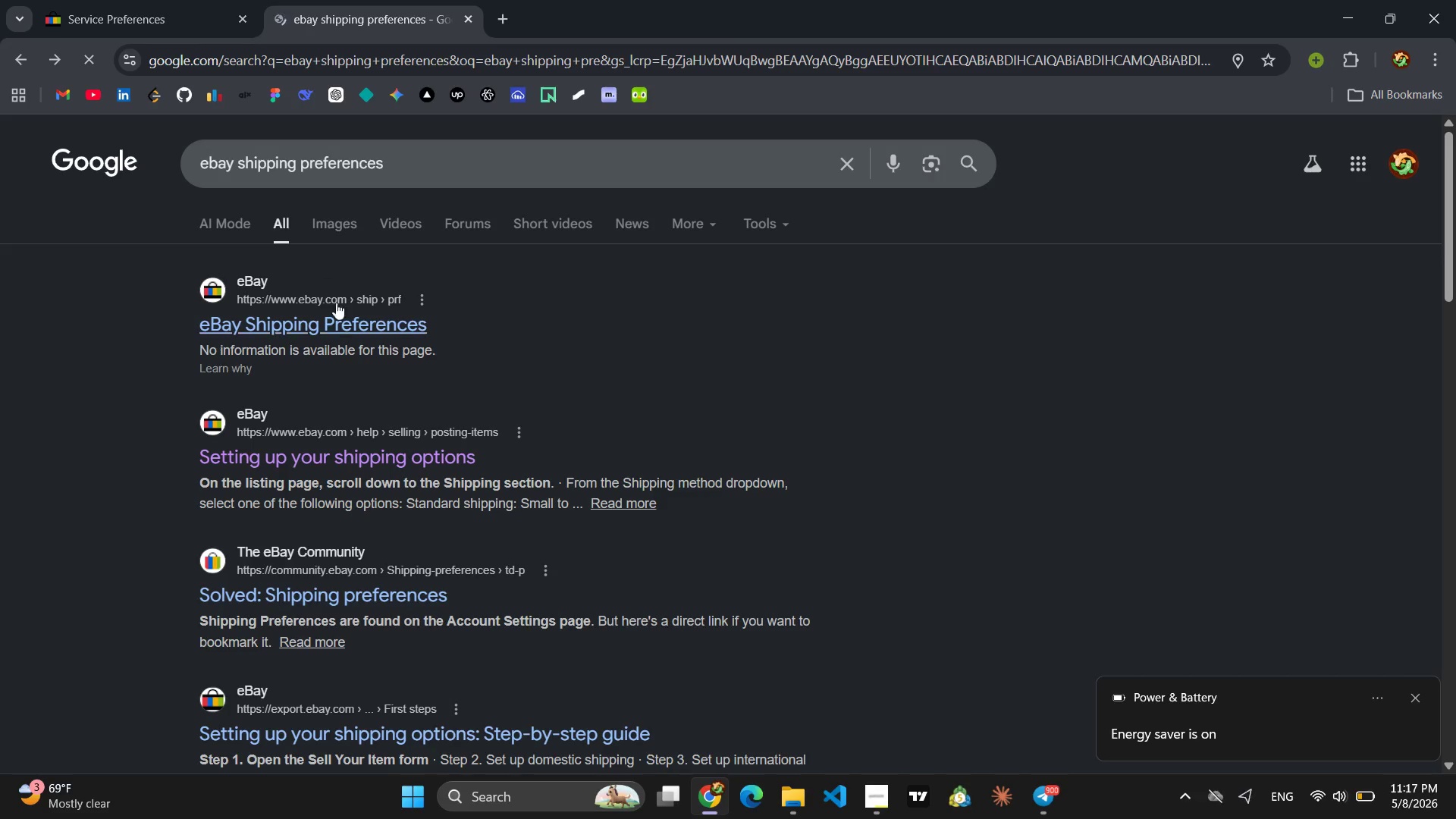 
left_click([339, 321])
 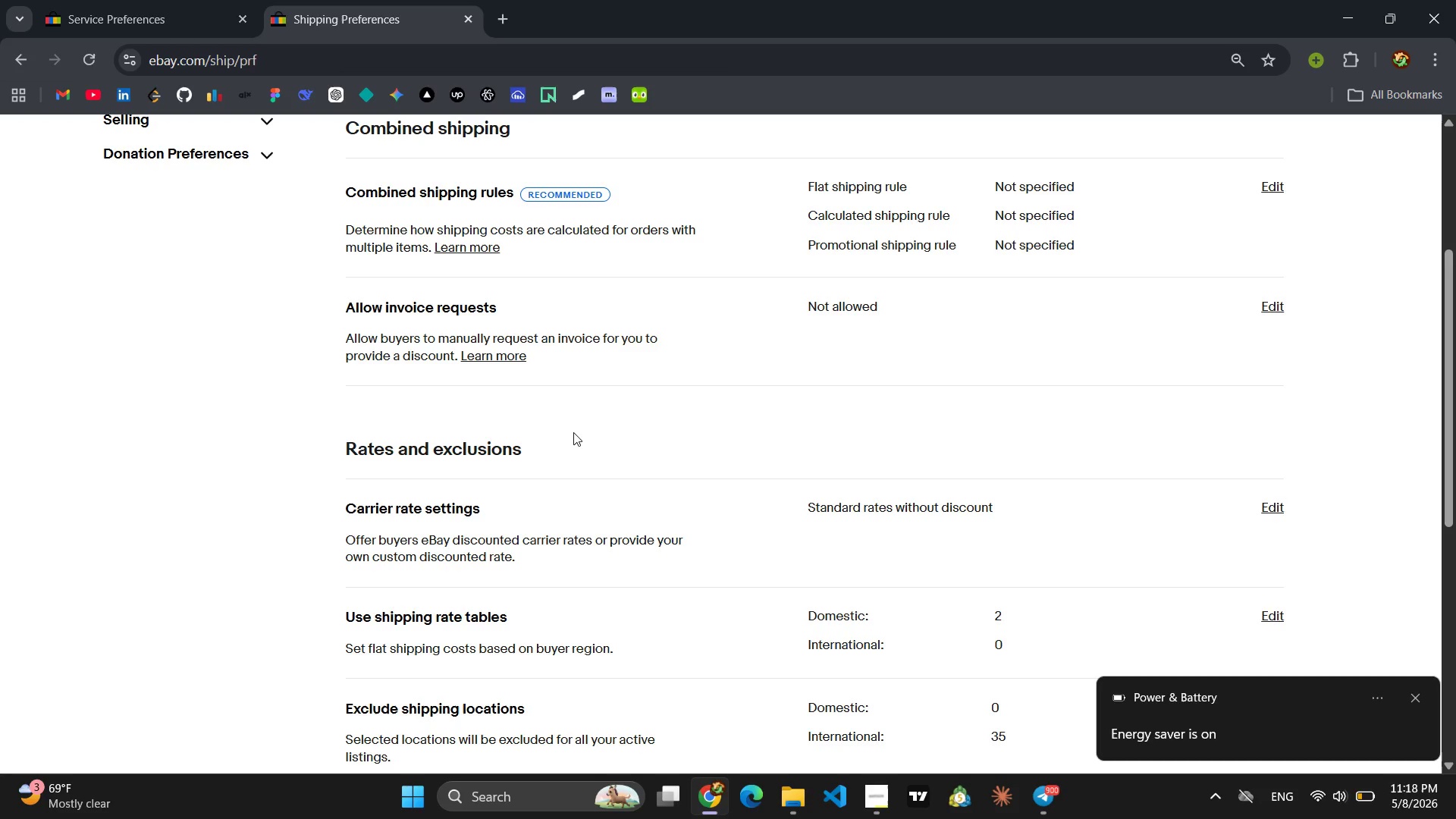 
wait(16.97)
 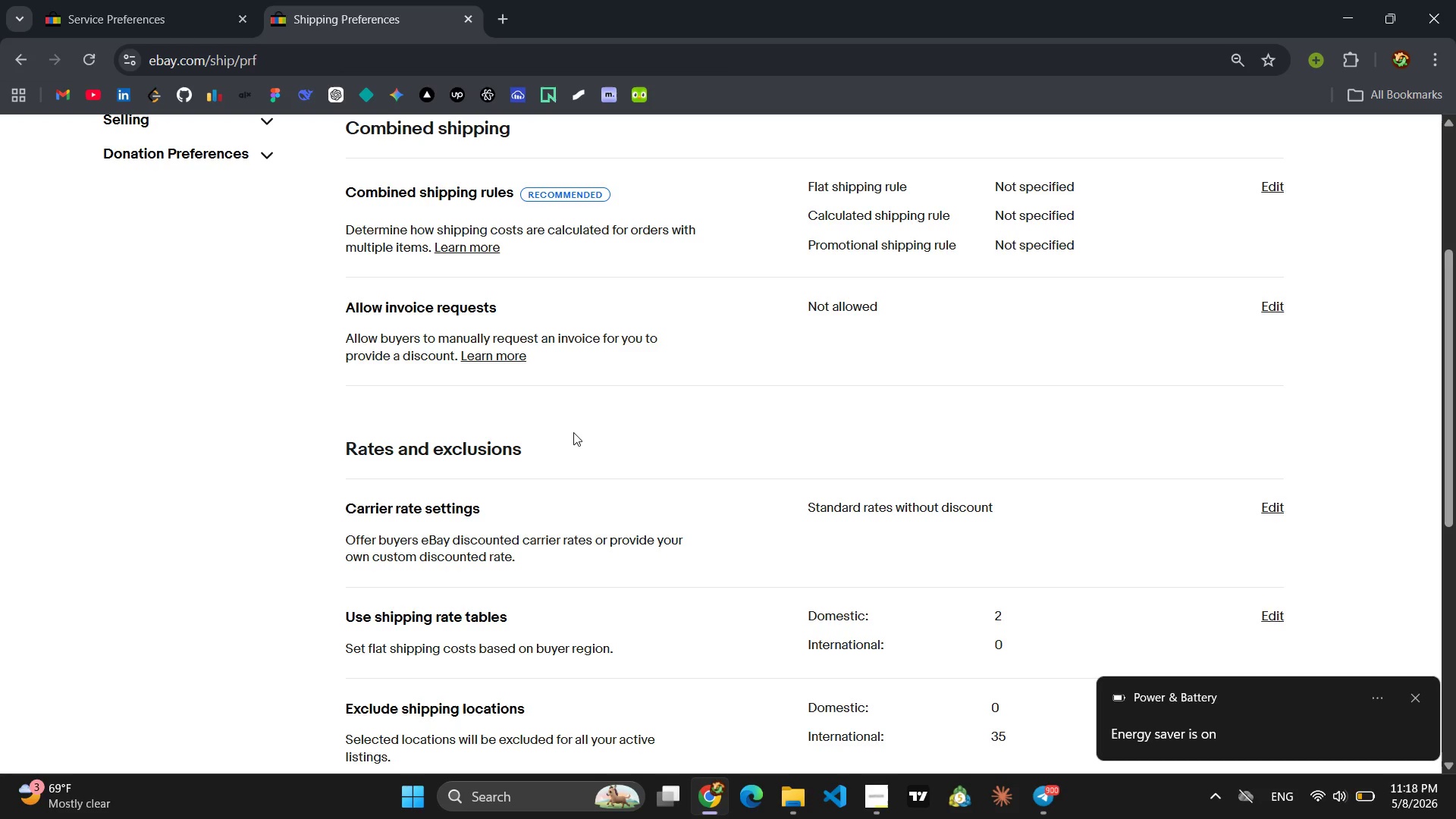 
left_click([1270, 519])
 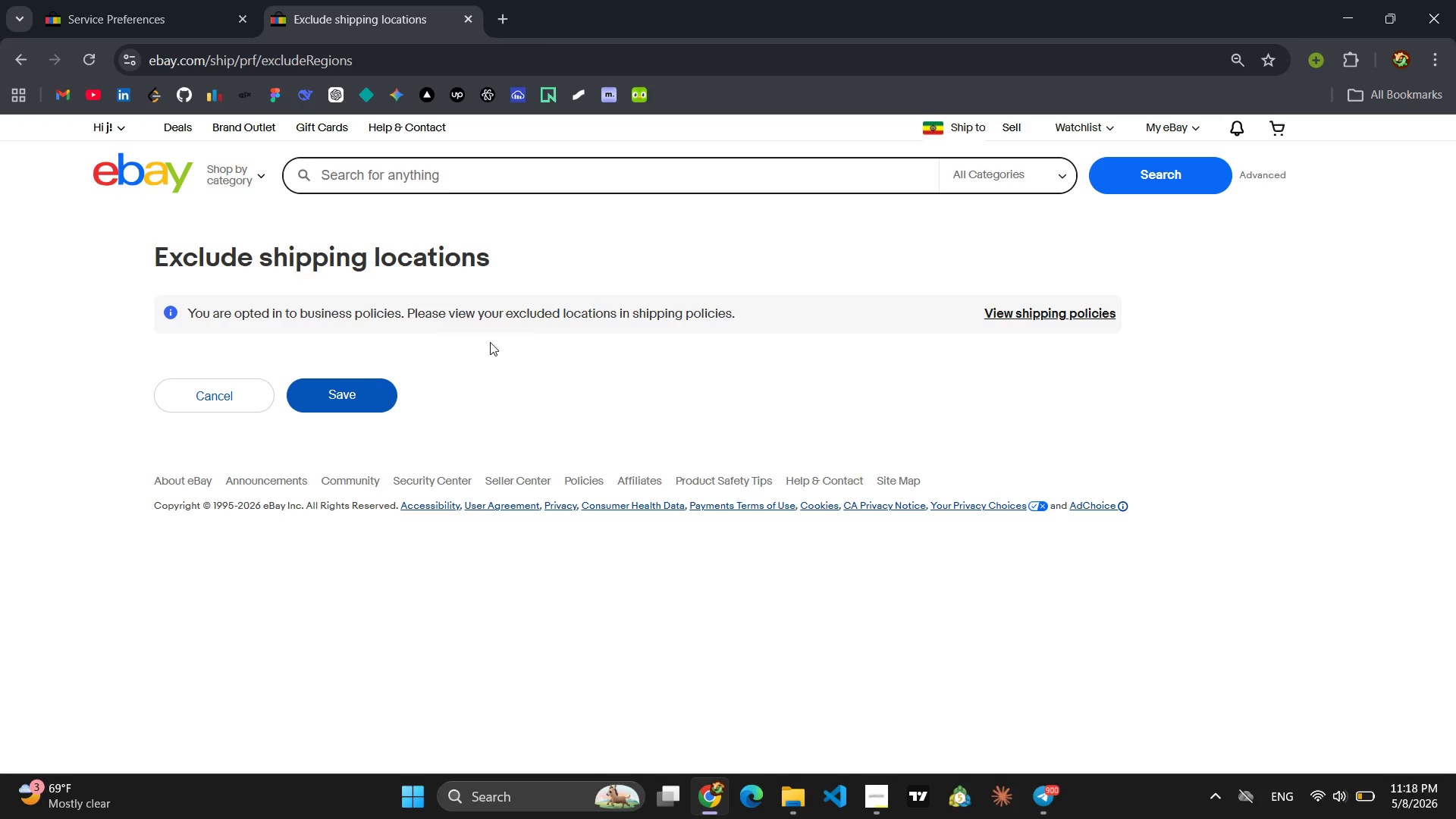 
wait(11.12)
 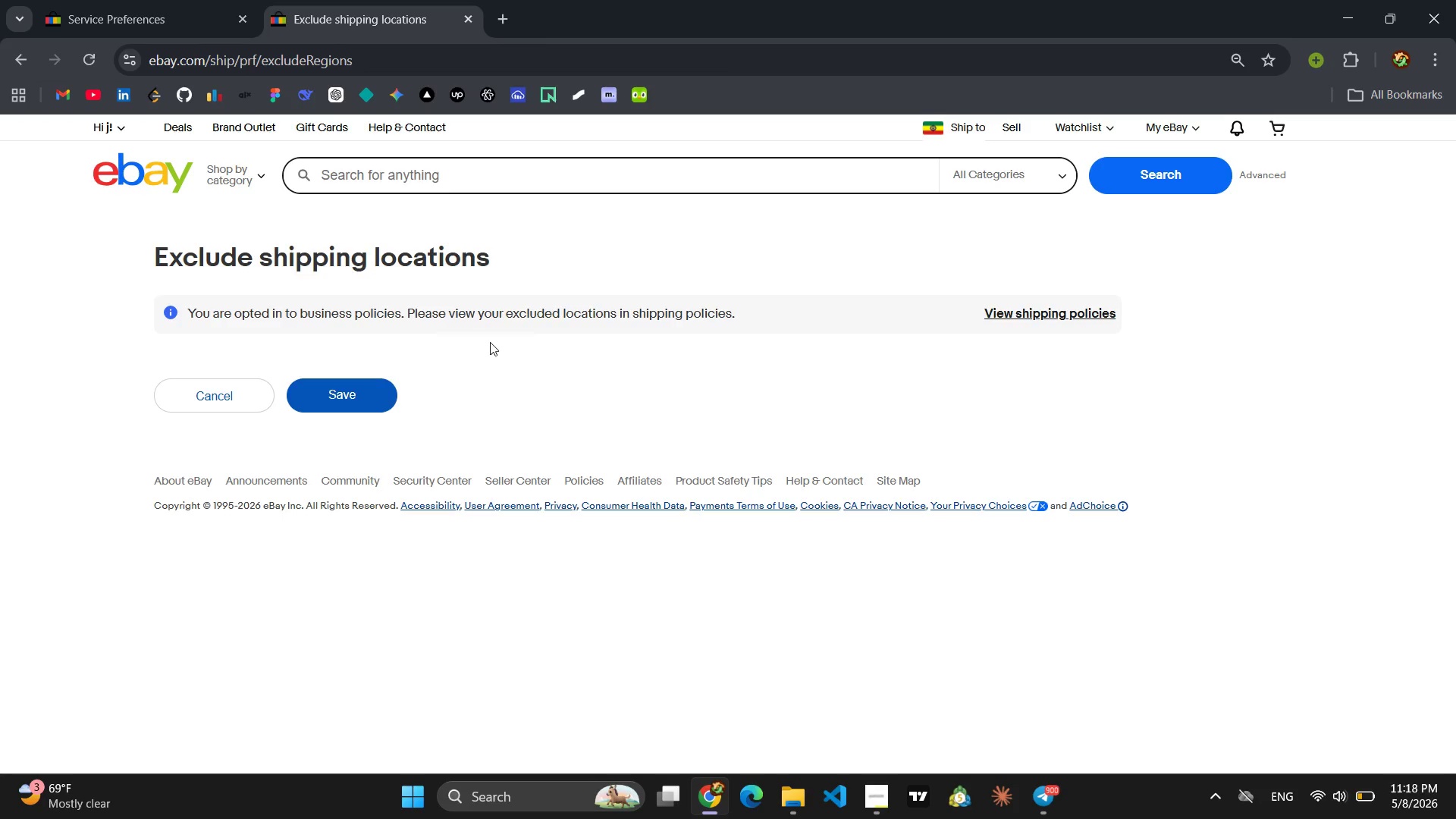 
left_click([25, 54])
 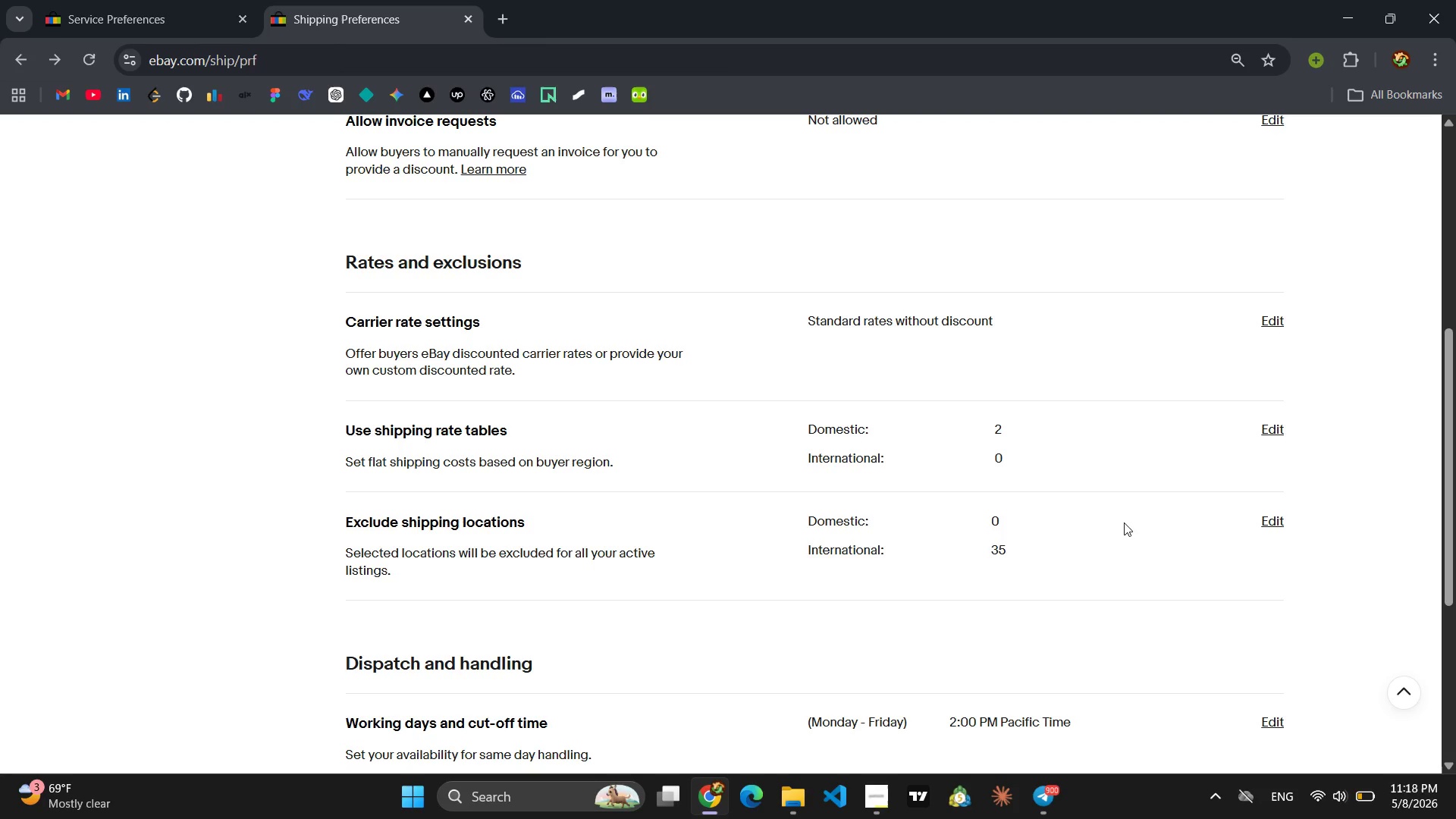 
wait(6.84)
 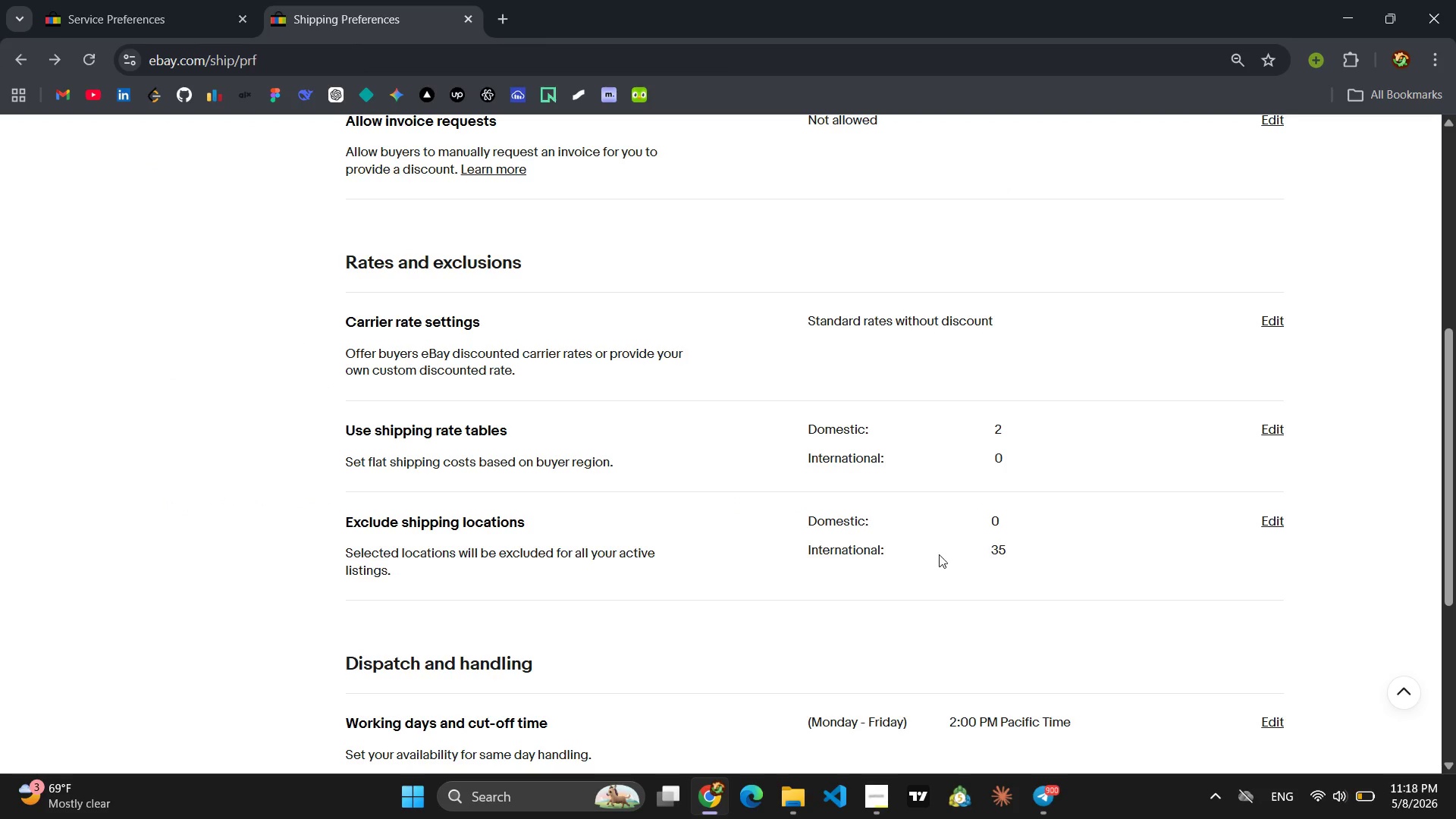 
left_click([1273, 526])
 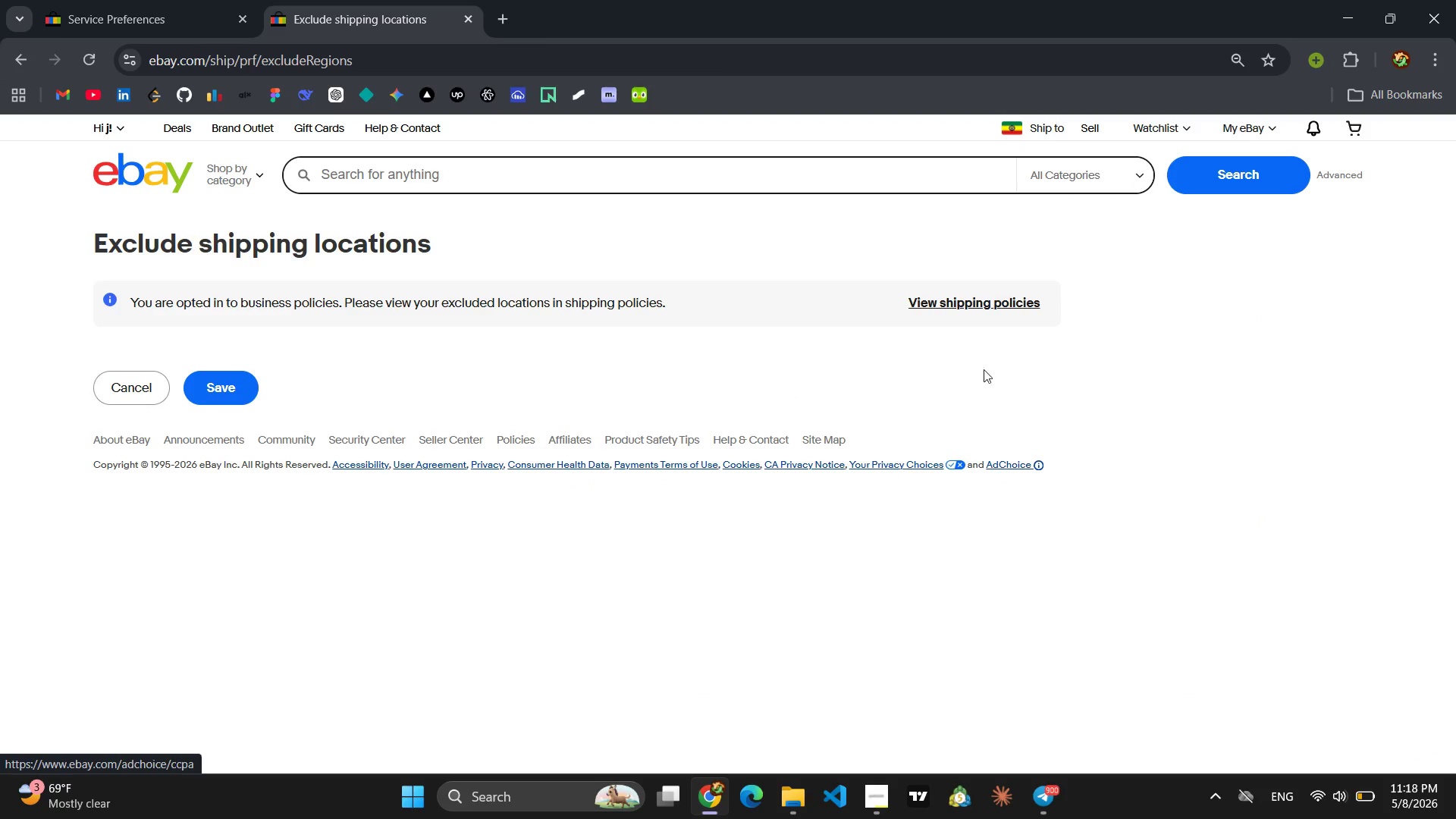 
left_click([981, 305])
 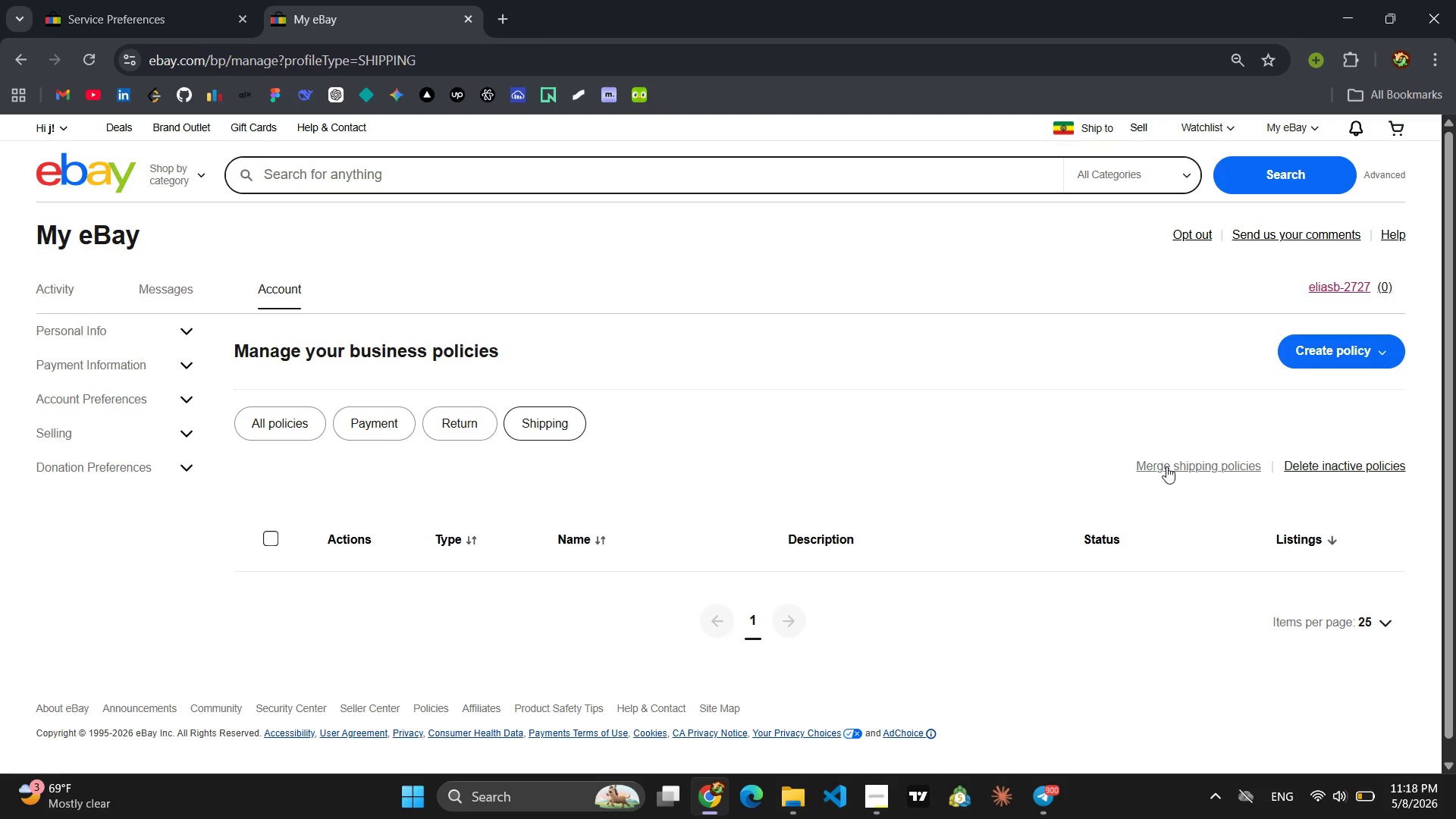 
wait(10.06)
 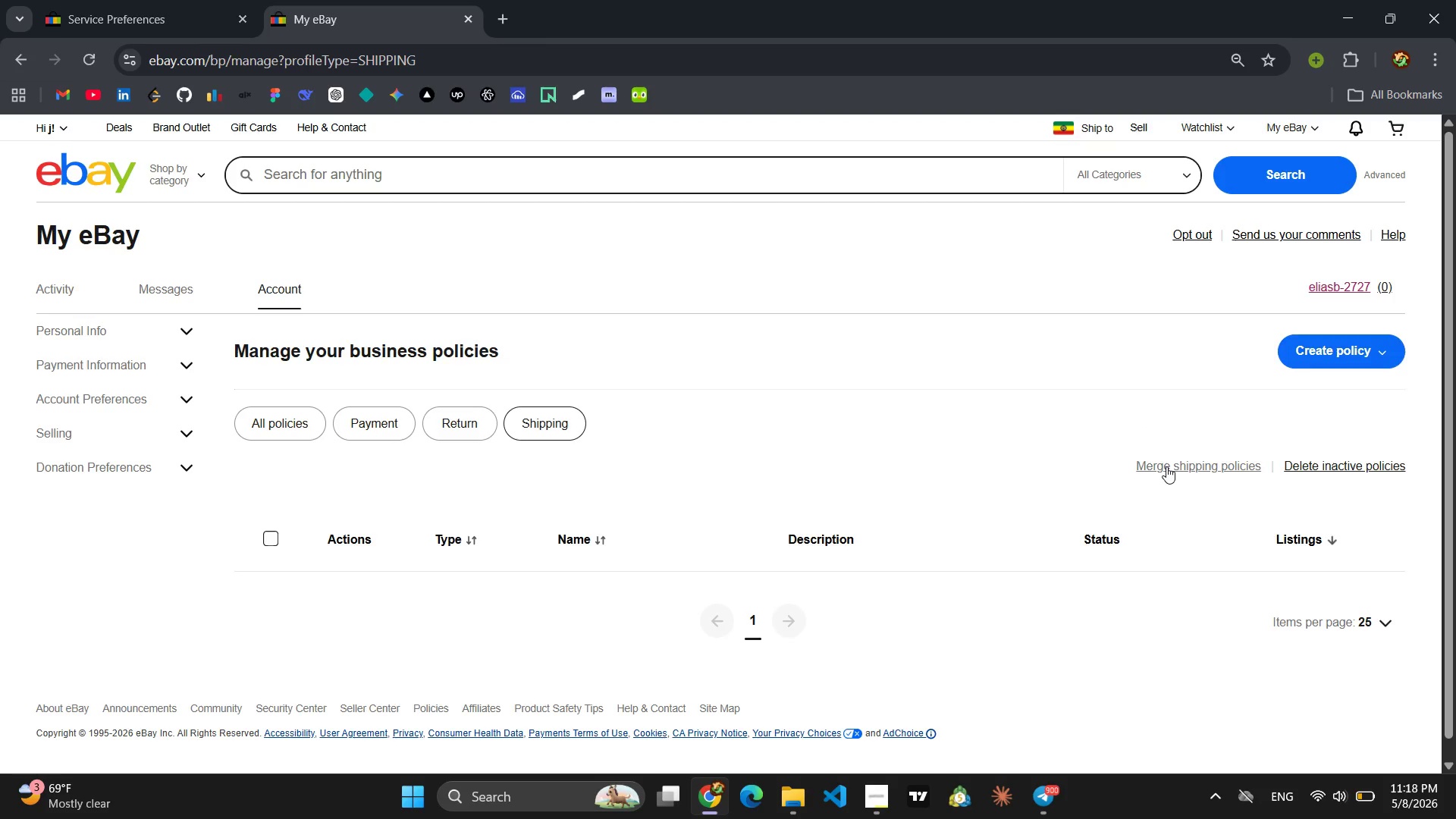 
left_click([178, 395])
 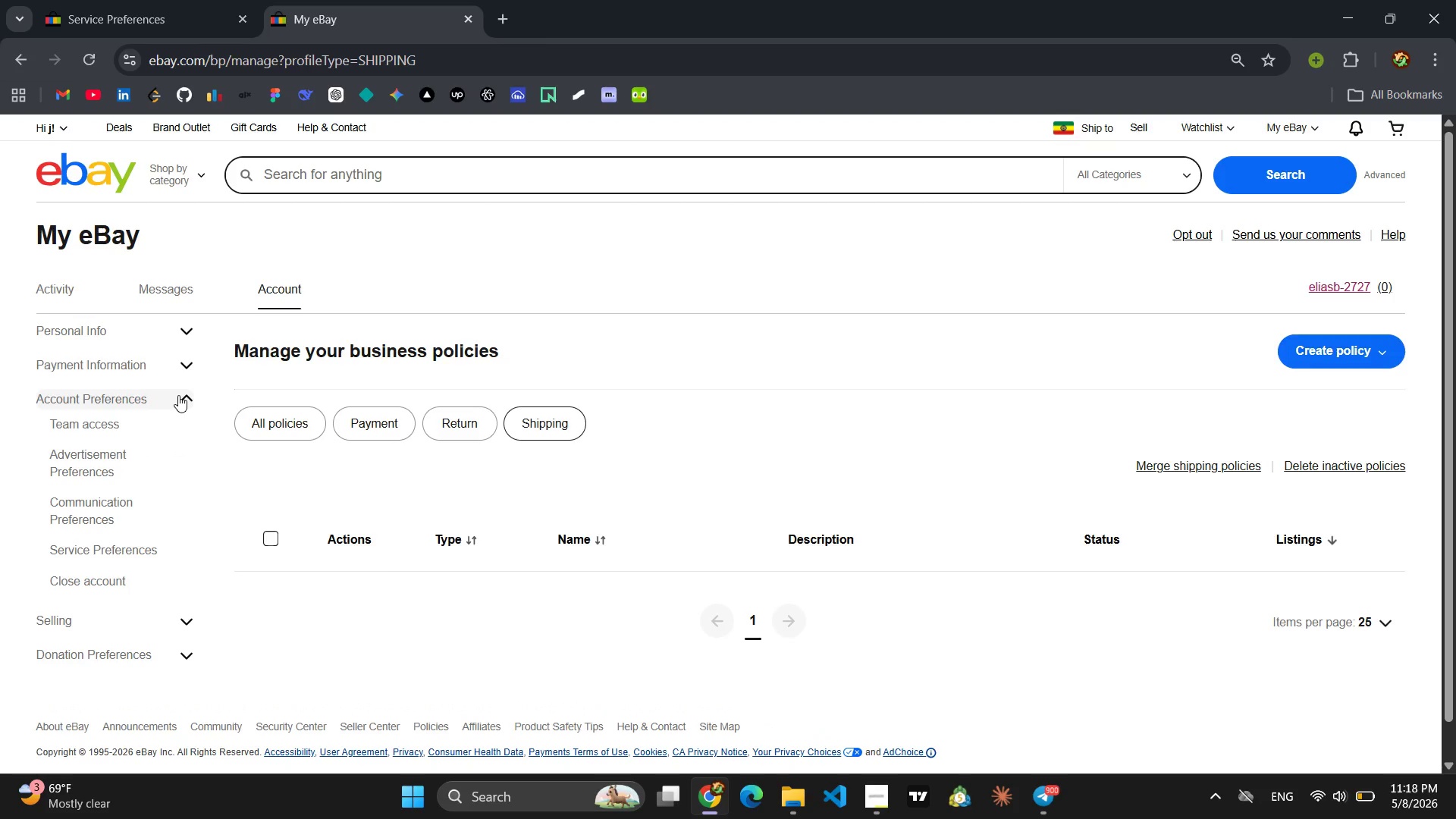 
left_click([178, 395])
 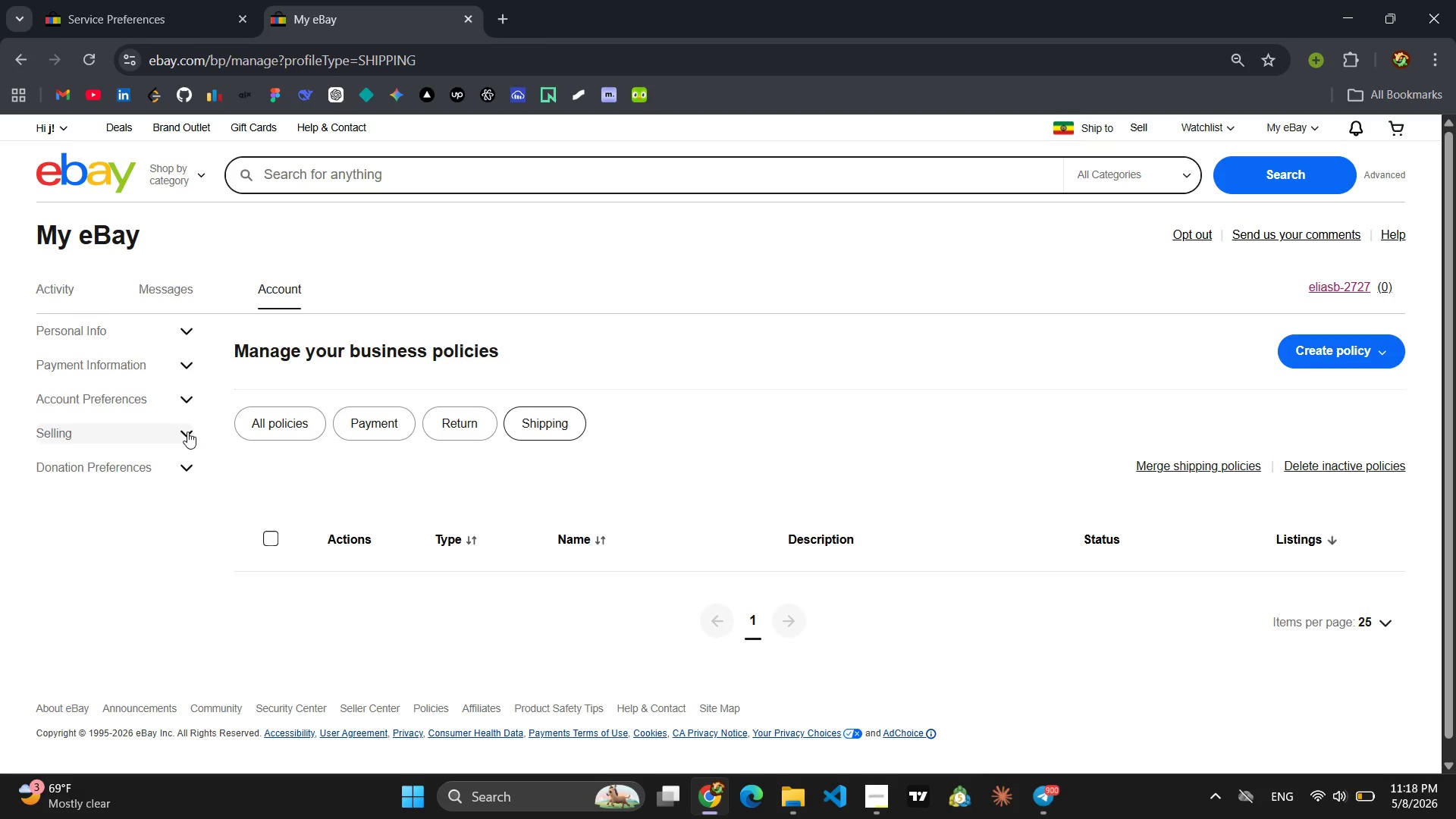 
left_click([187, 431])
 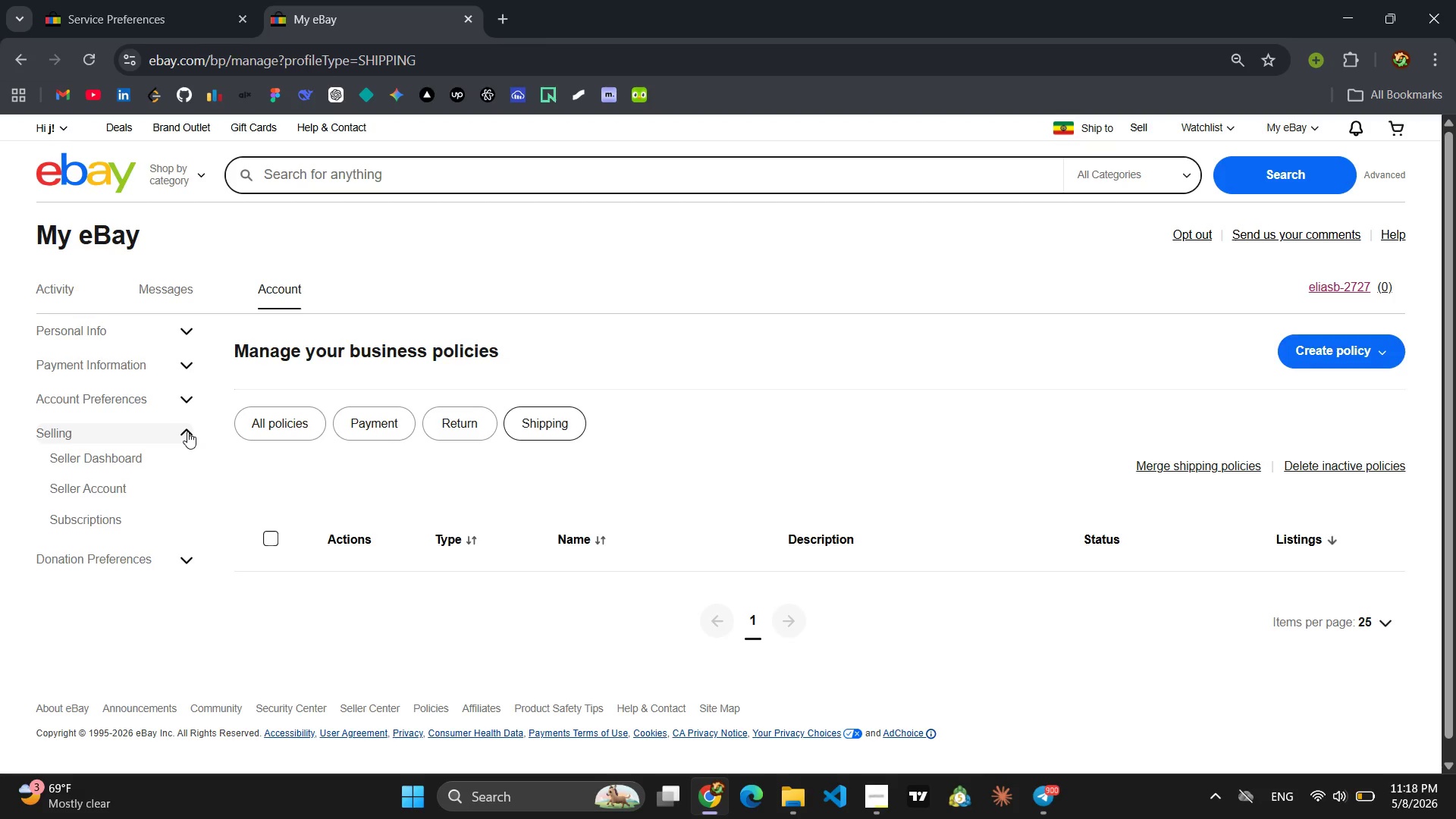 
left_click([187, 431])
 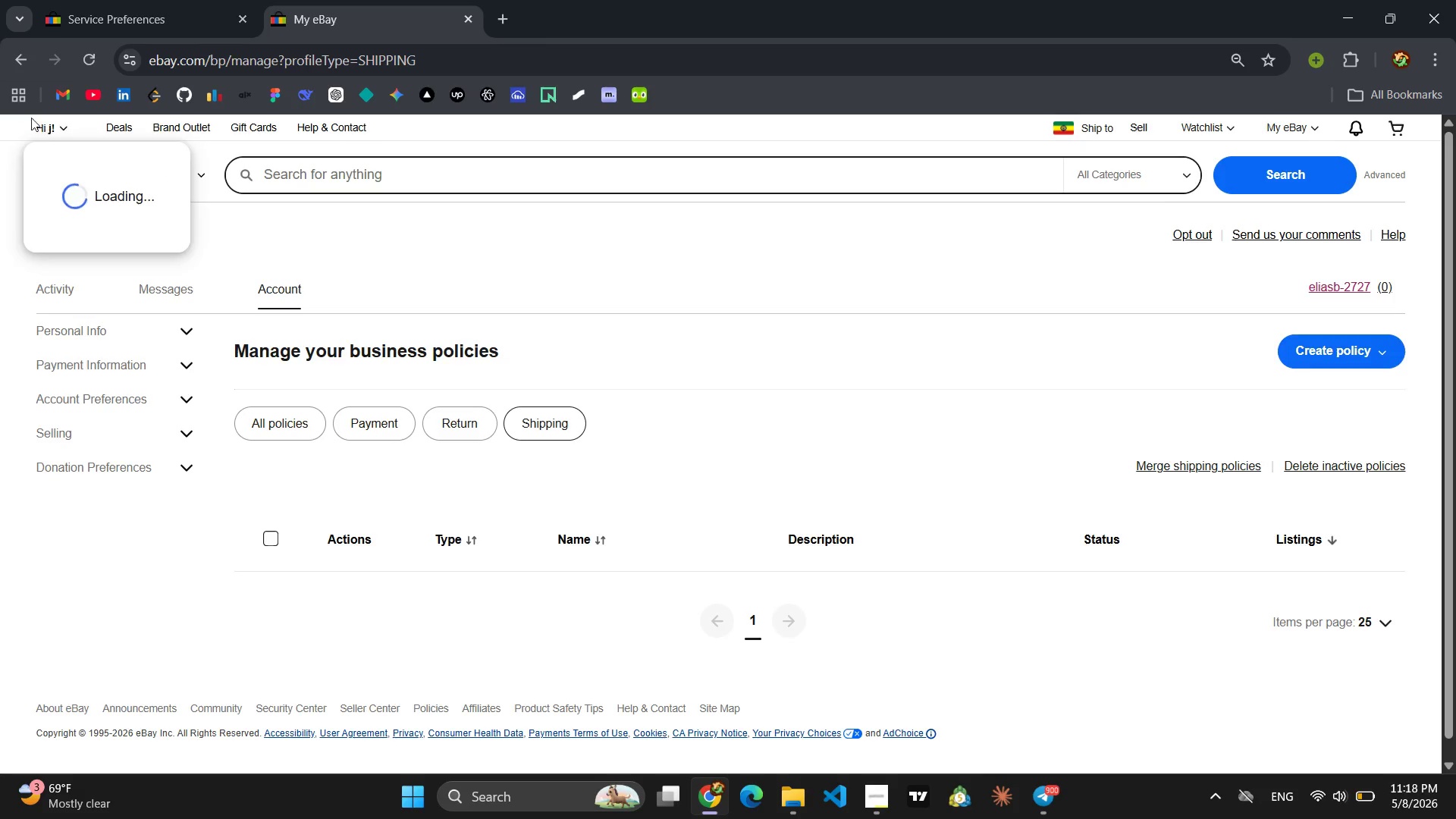 
left_click([16, 66])
 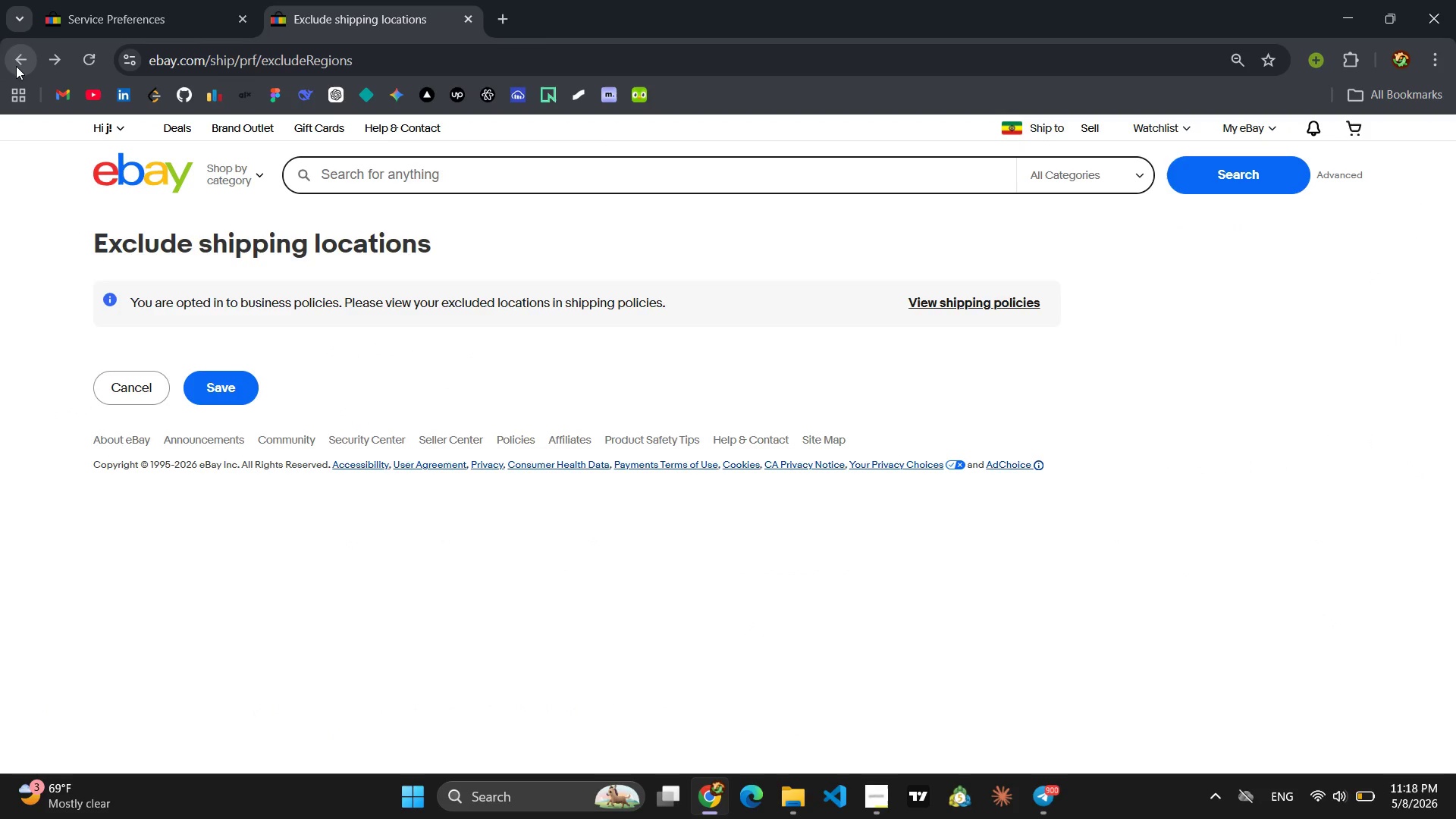 
left_click([16, 66])
 